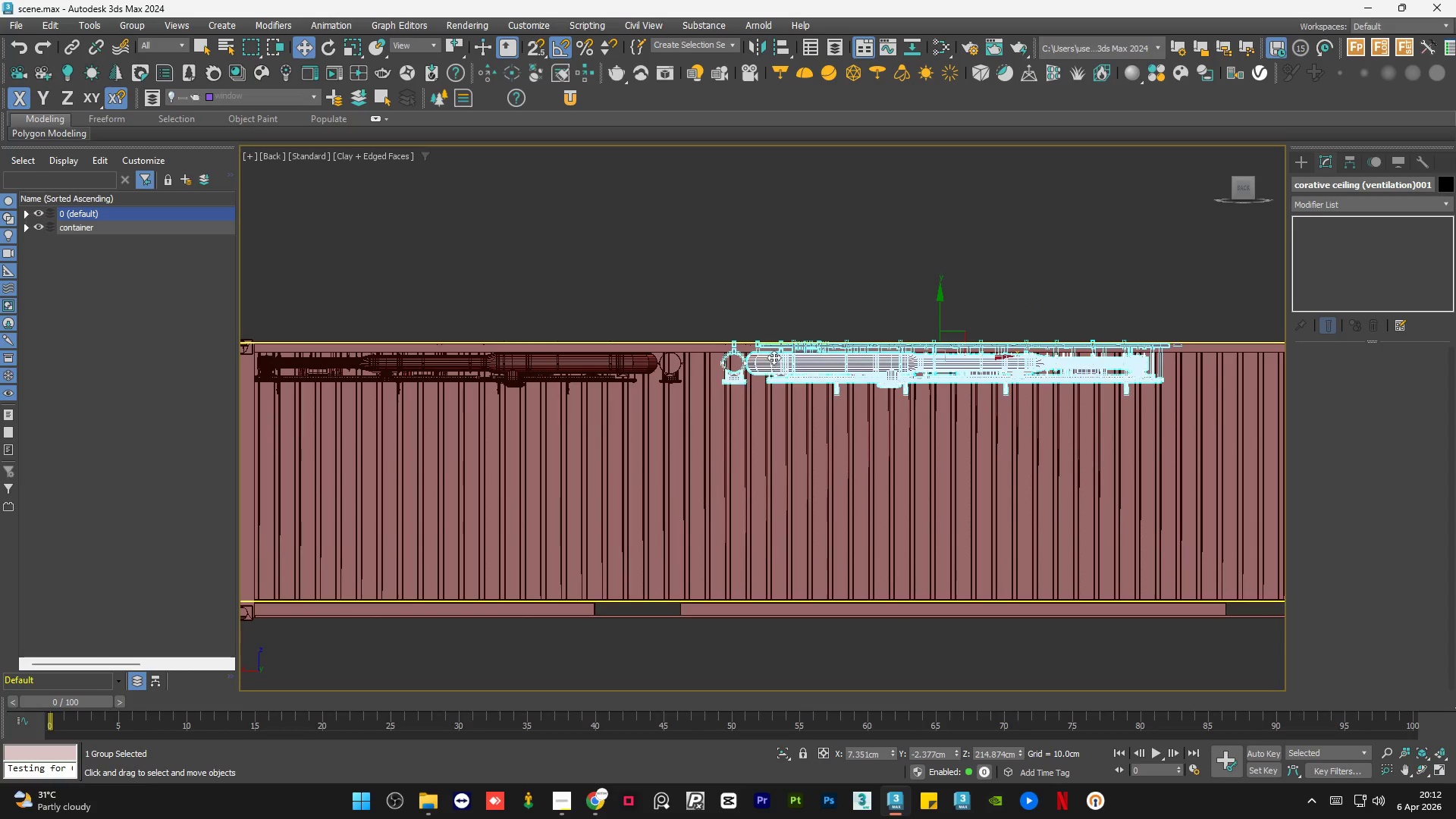 
scroll: coordinate [731, 350], scroll_direction: up, amount: 2.0
 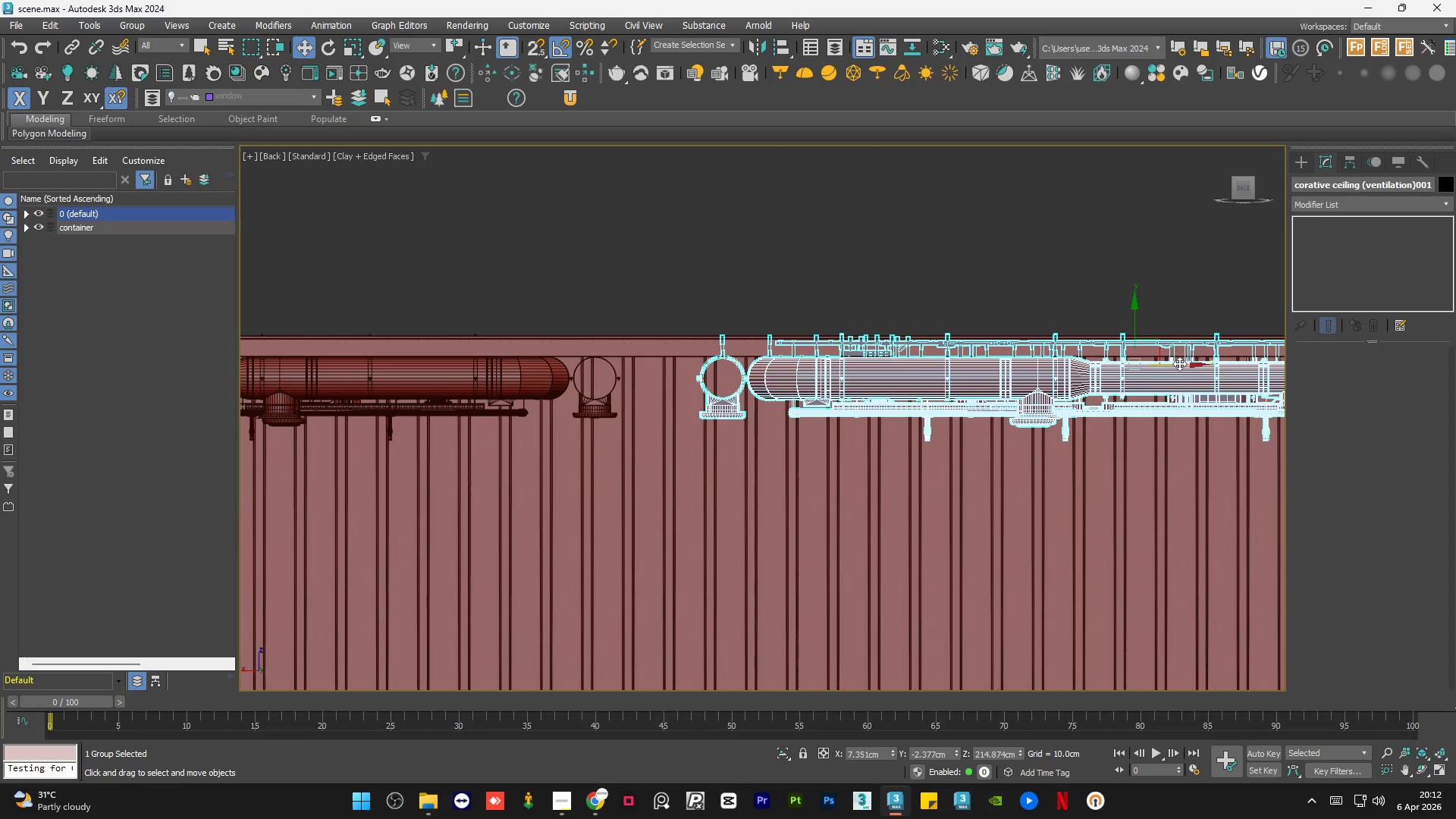 
left_click_drag(start_coordinate=[1178, 366], to_coordinate=[1133, 364])
 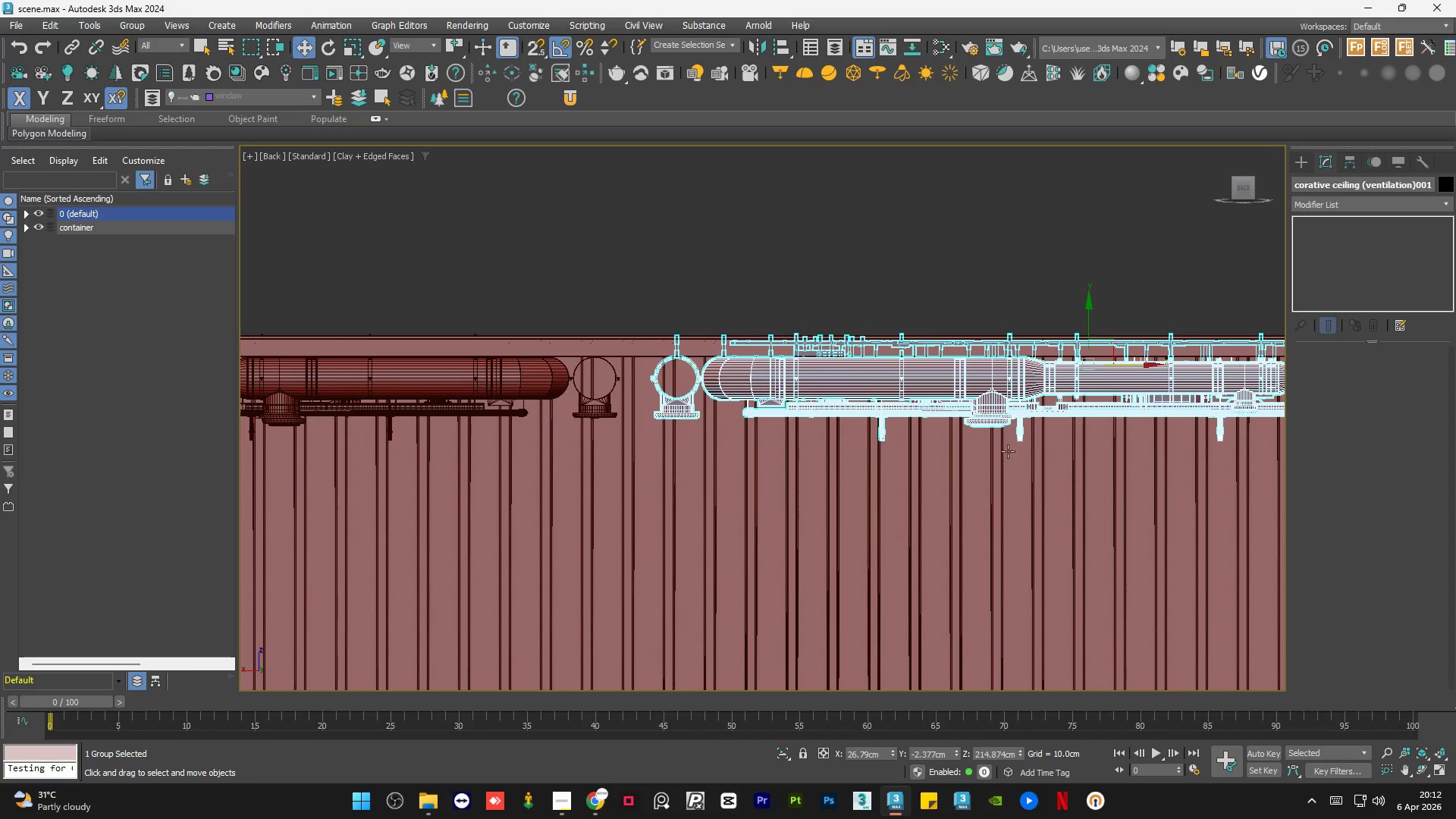 
hold_key(key=AltLeft, duration=0.67)
scroll: coordinate [998, 451], scroll_direction: up, amount: 1.0
 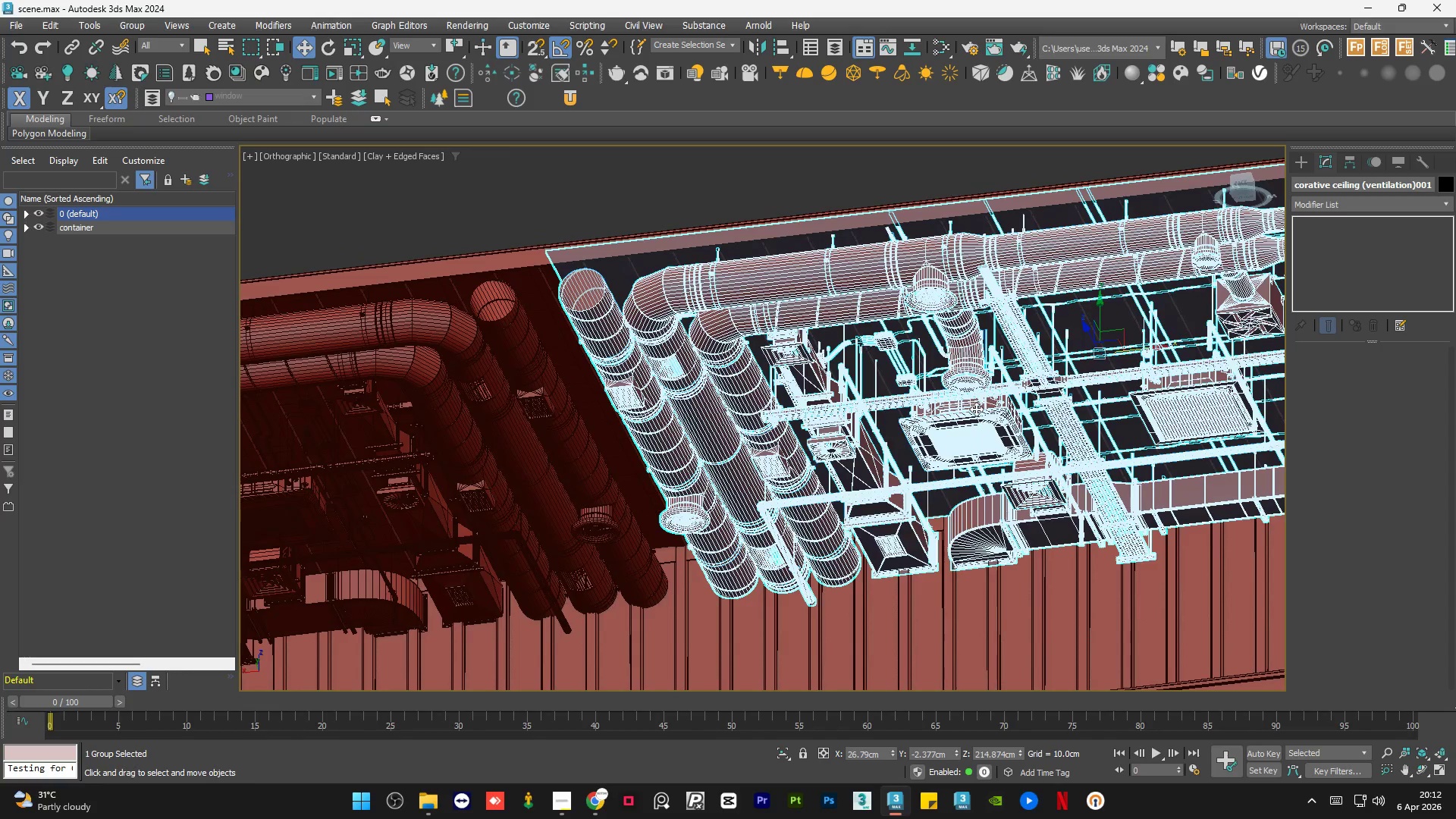 
hold_key(key=AltLeft, duration=0.39)
 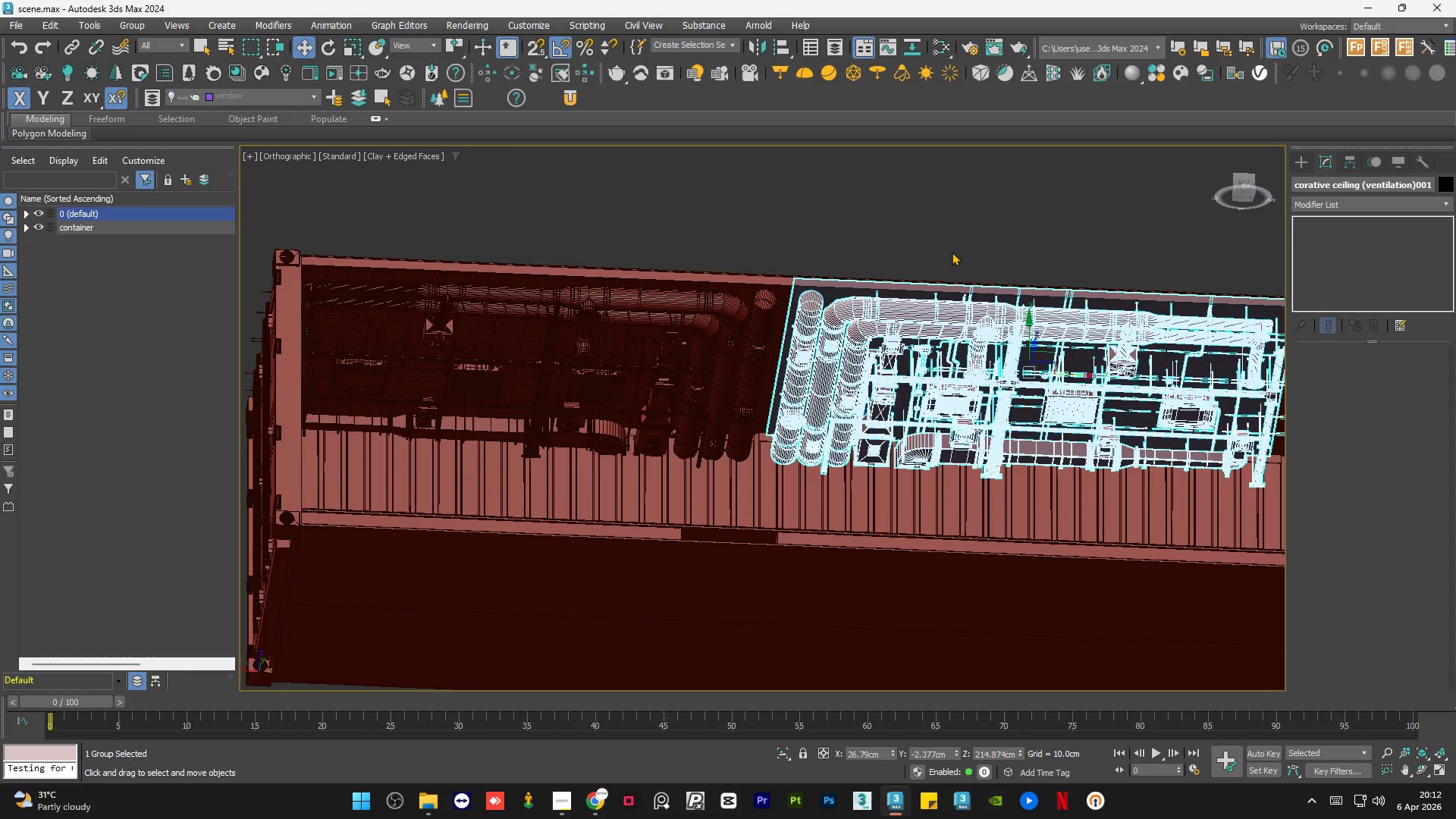 
left_click([948, 237])
 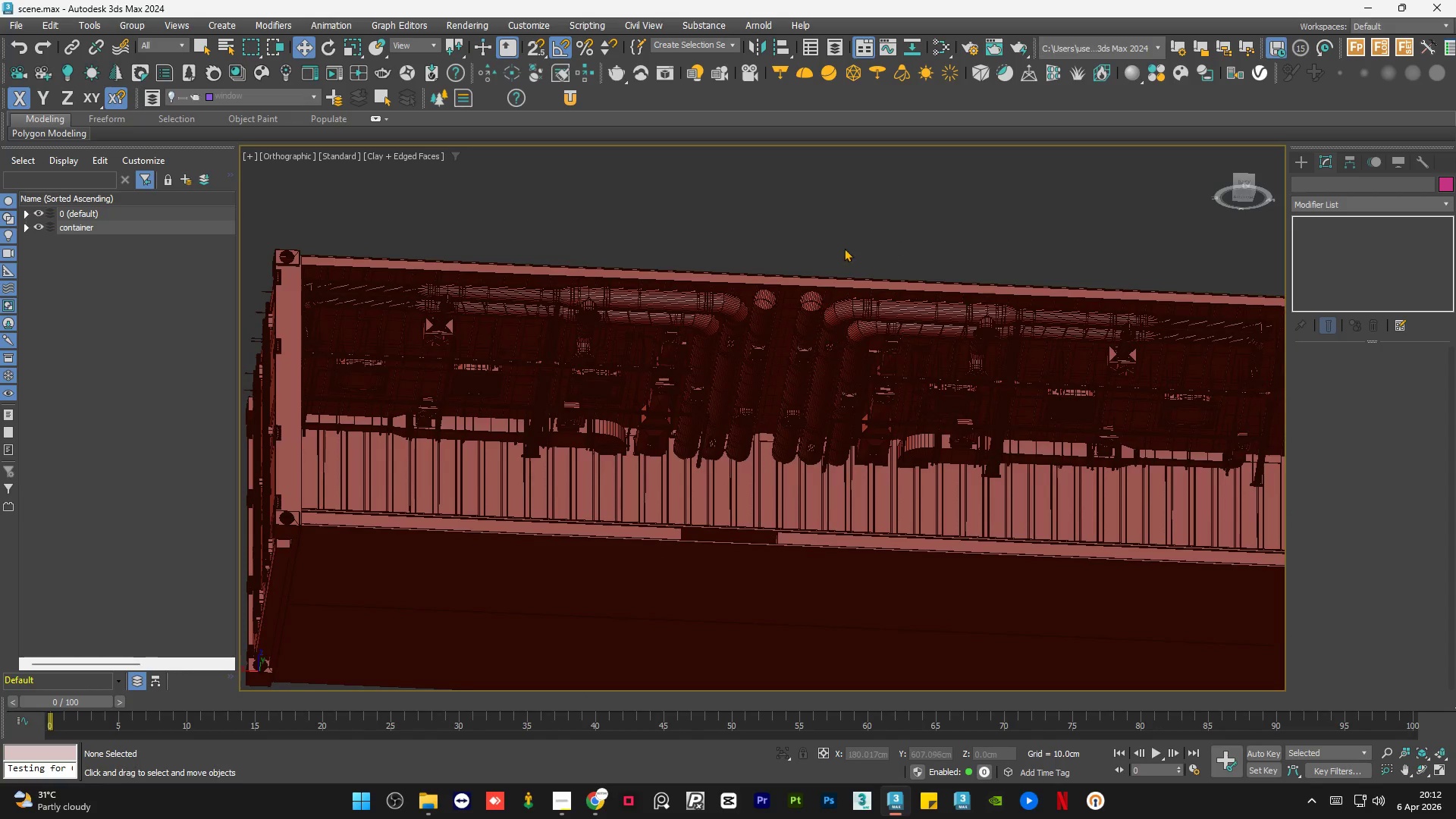 
scroll: coordinate [988, 433], scroll_direction: down, amount: 2.0
 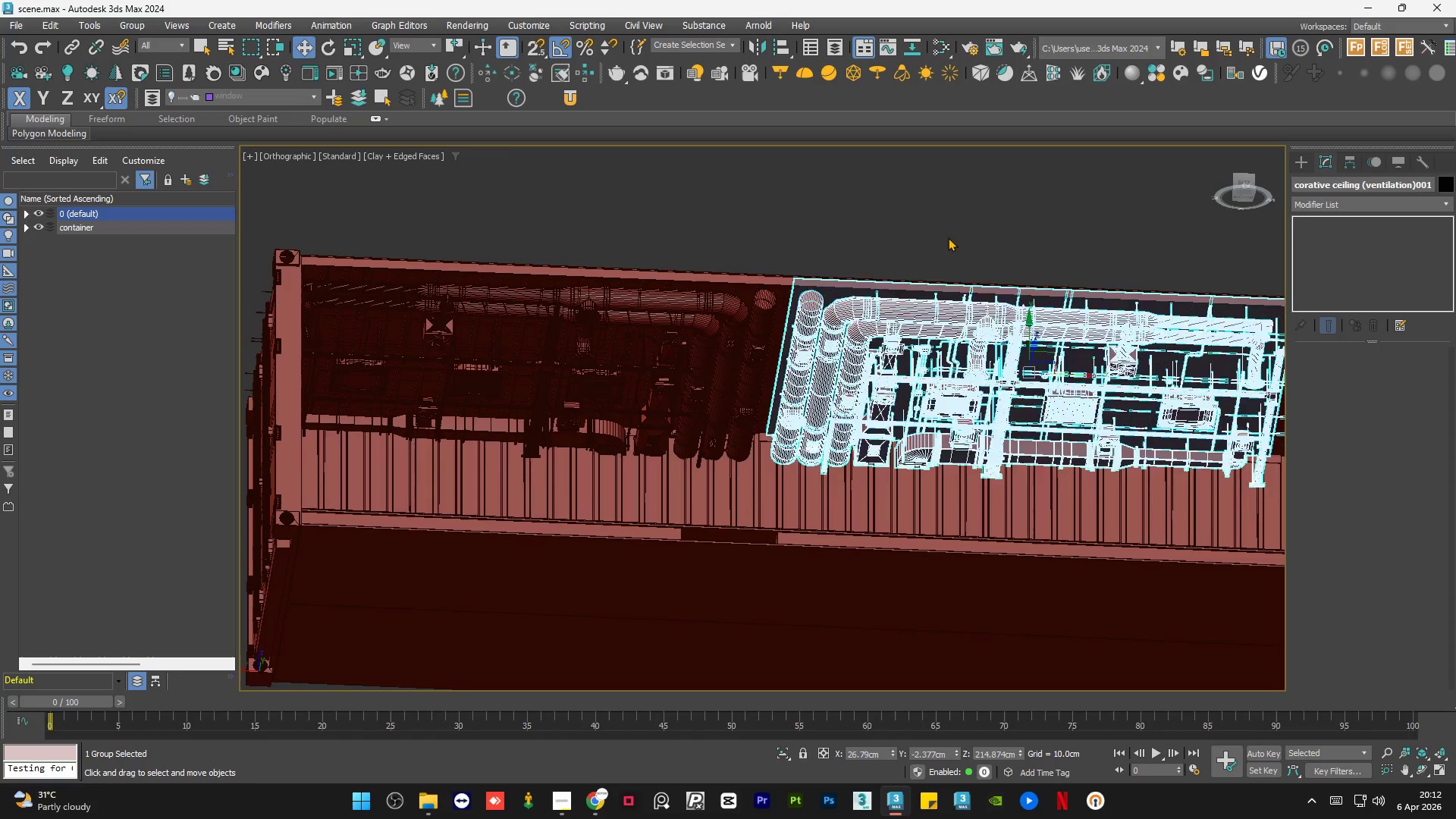 
hold_key(key=AltLeft, duration=1.06)
 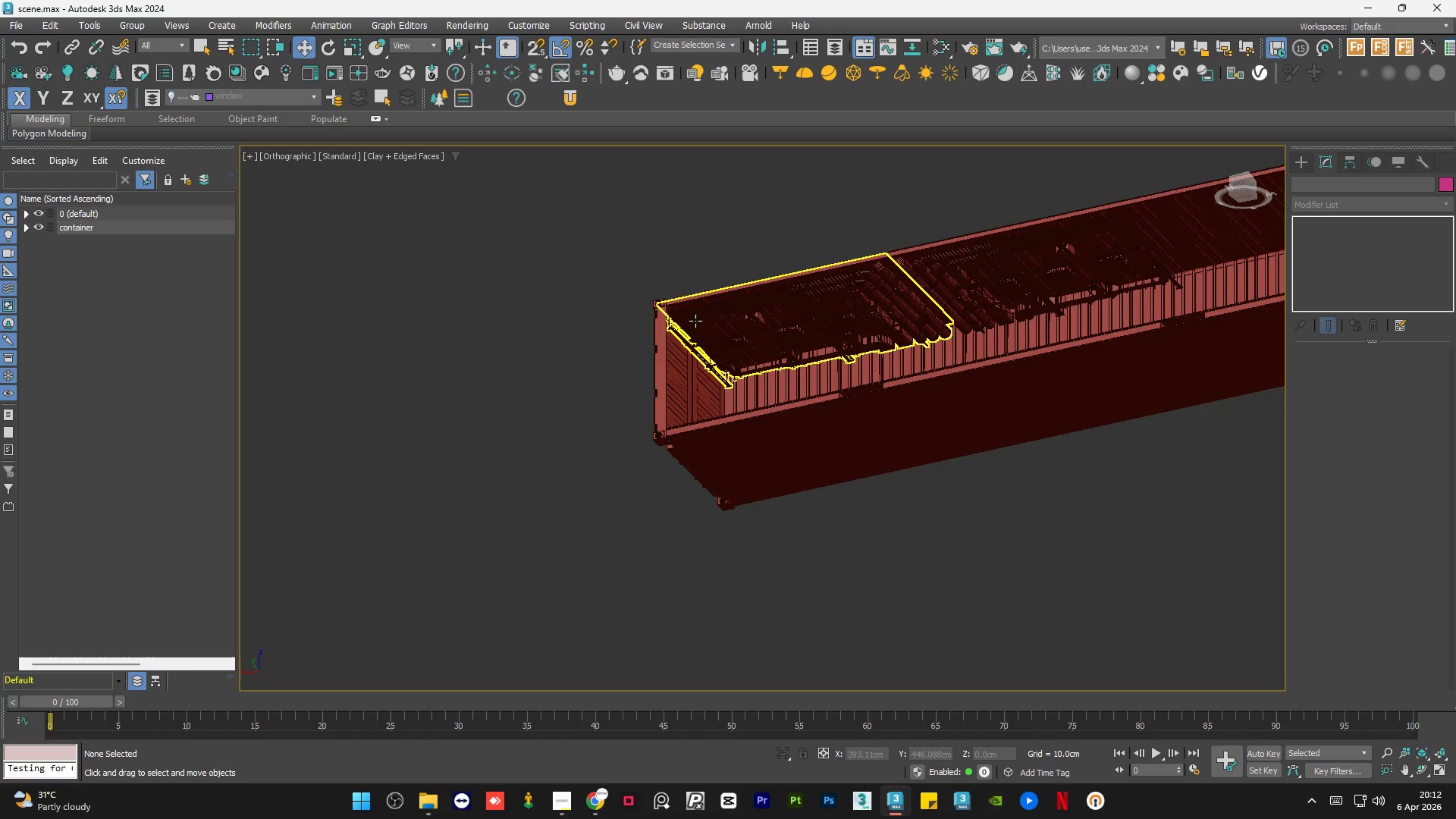 
scroll: coordinate [792, 253], scroll_direction: down, amount: 2.0
 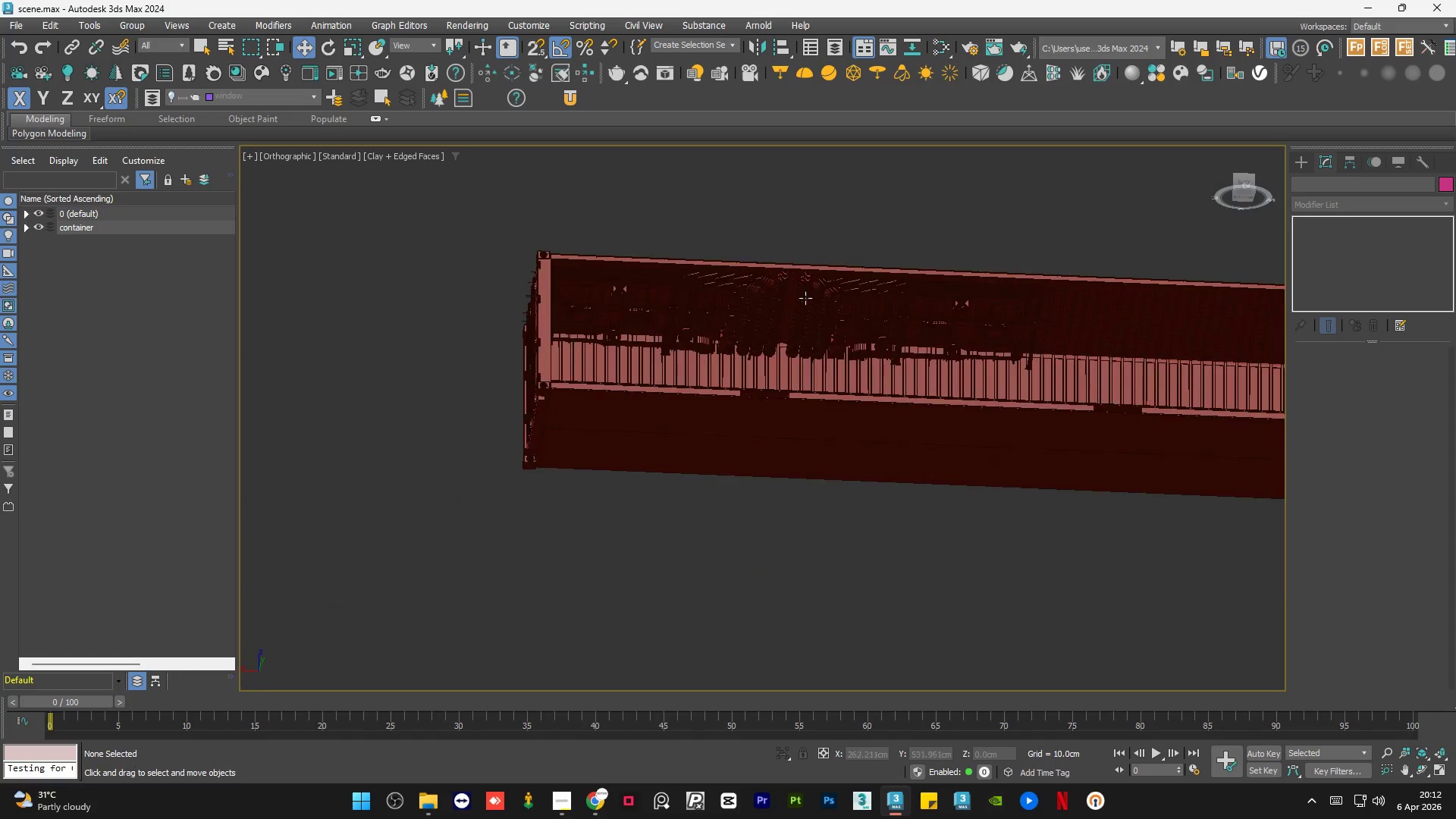 
scroll: coordinate [853, 278], scroll_direction: up, amount: 3.0
 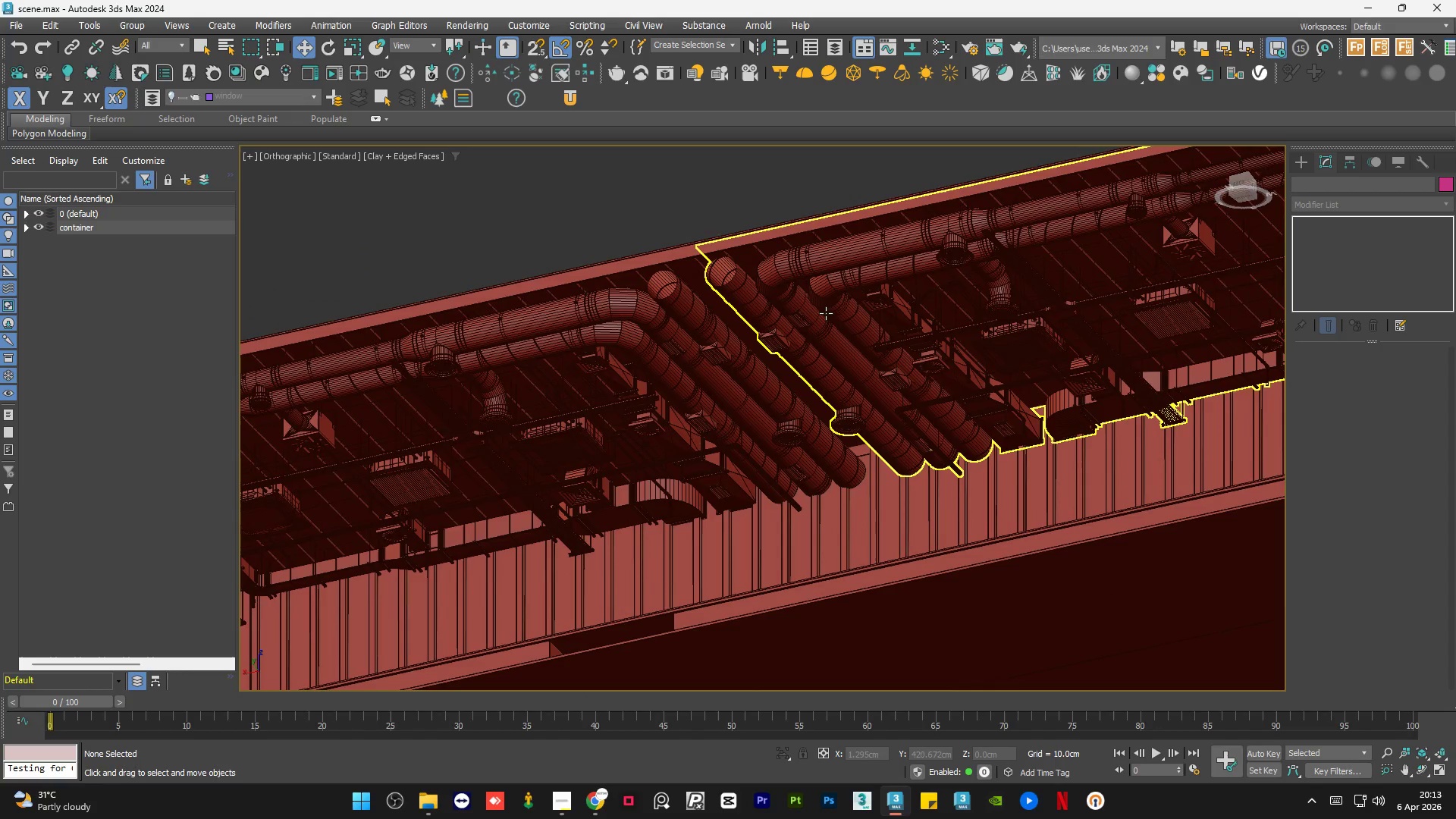 
left_click([826, 313])
 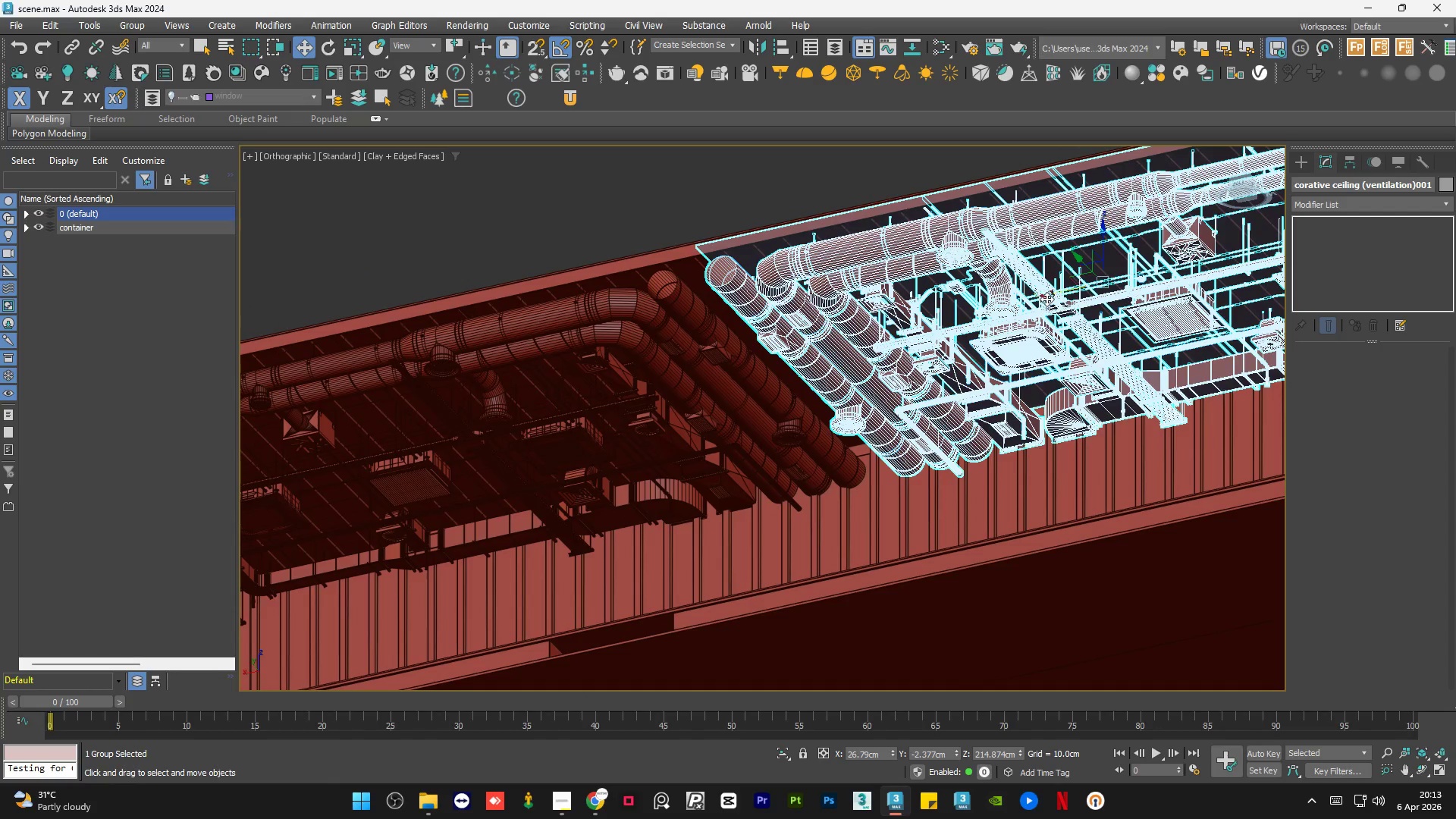 
left_click_drag(start_coordinate=[1048, 297], to_coordinate=[1034, 296])
 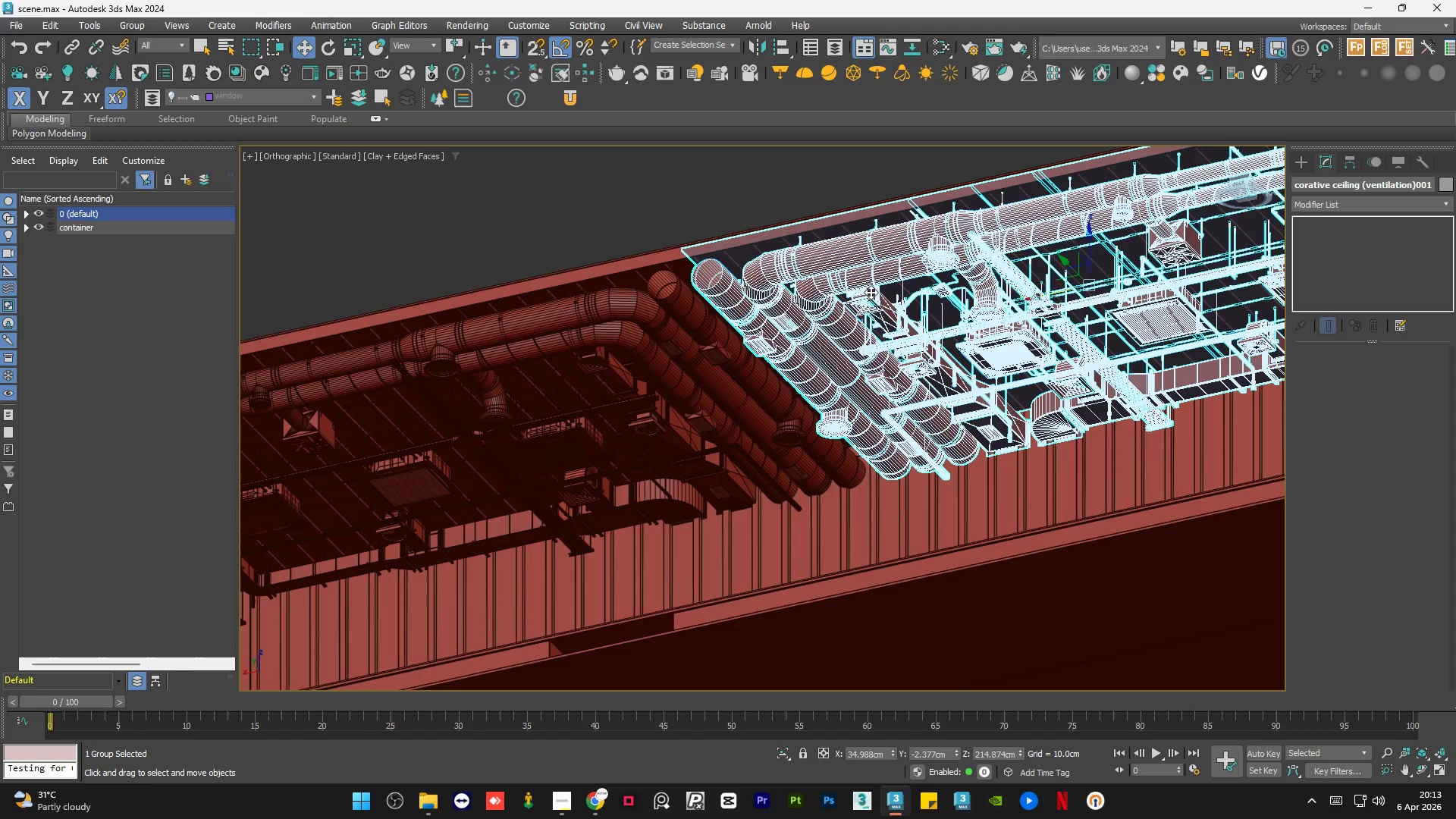 
hold_key(key=AltLeft, duration=1.3)
 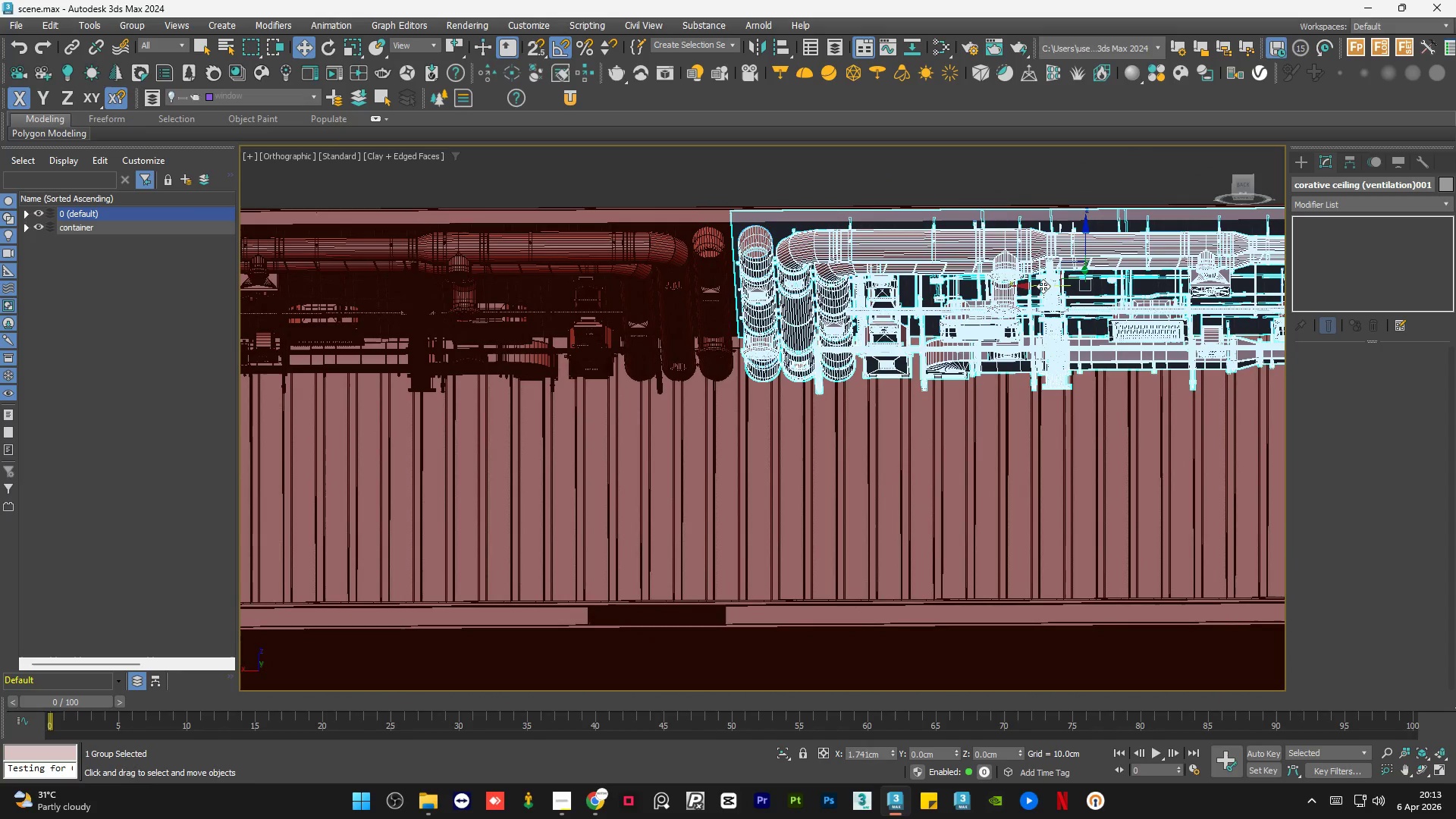 
left_click([798, 206])
 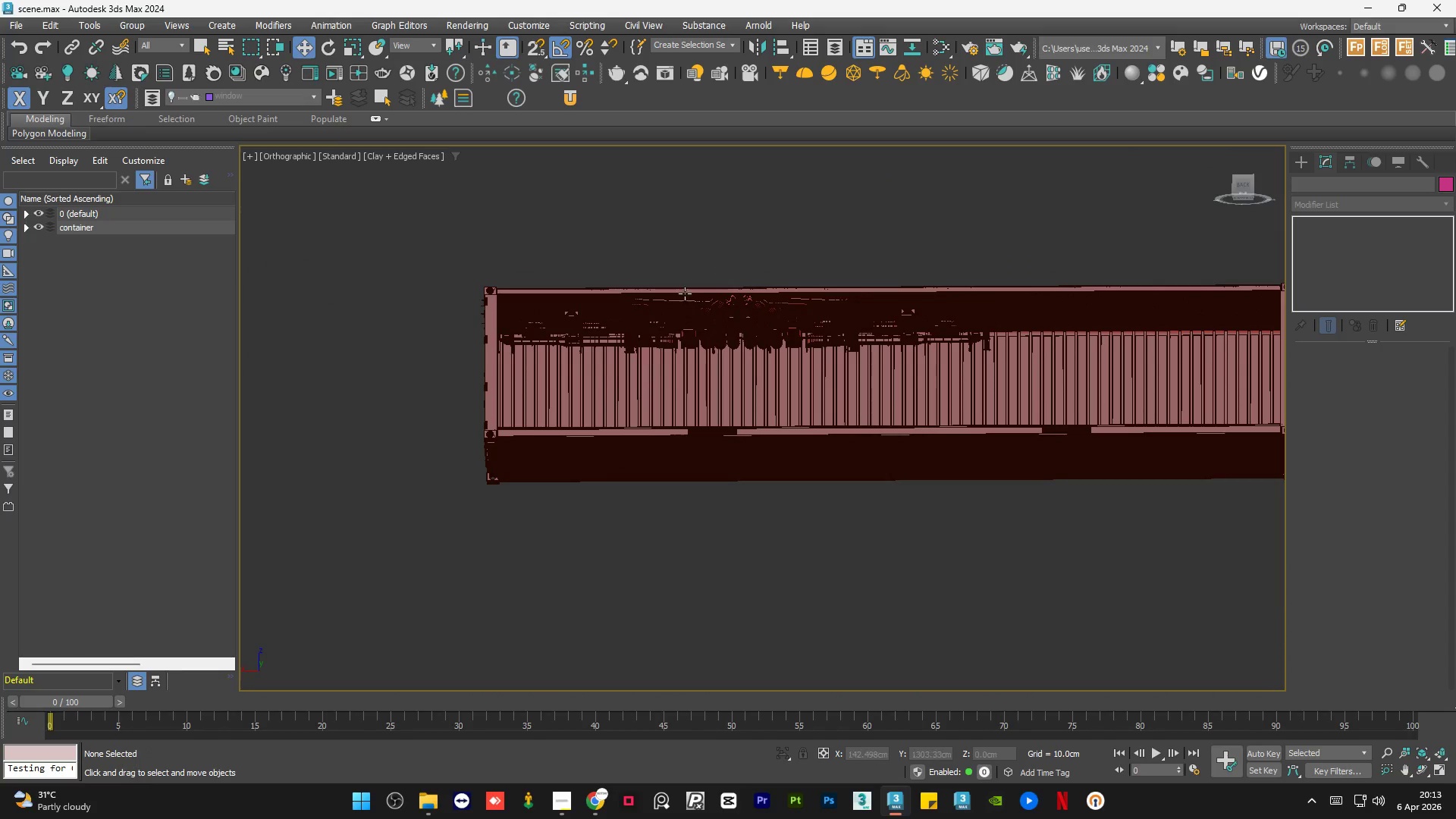 
scroll: coordinate [667, 309], scroll_direction: down, amount: 5.0
 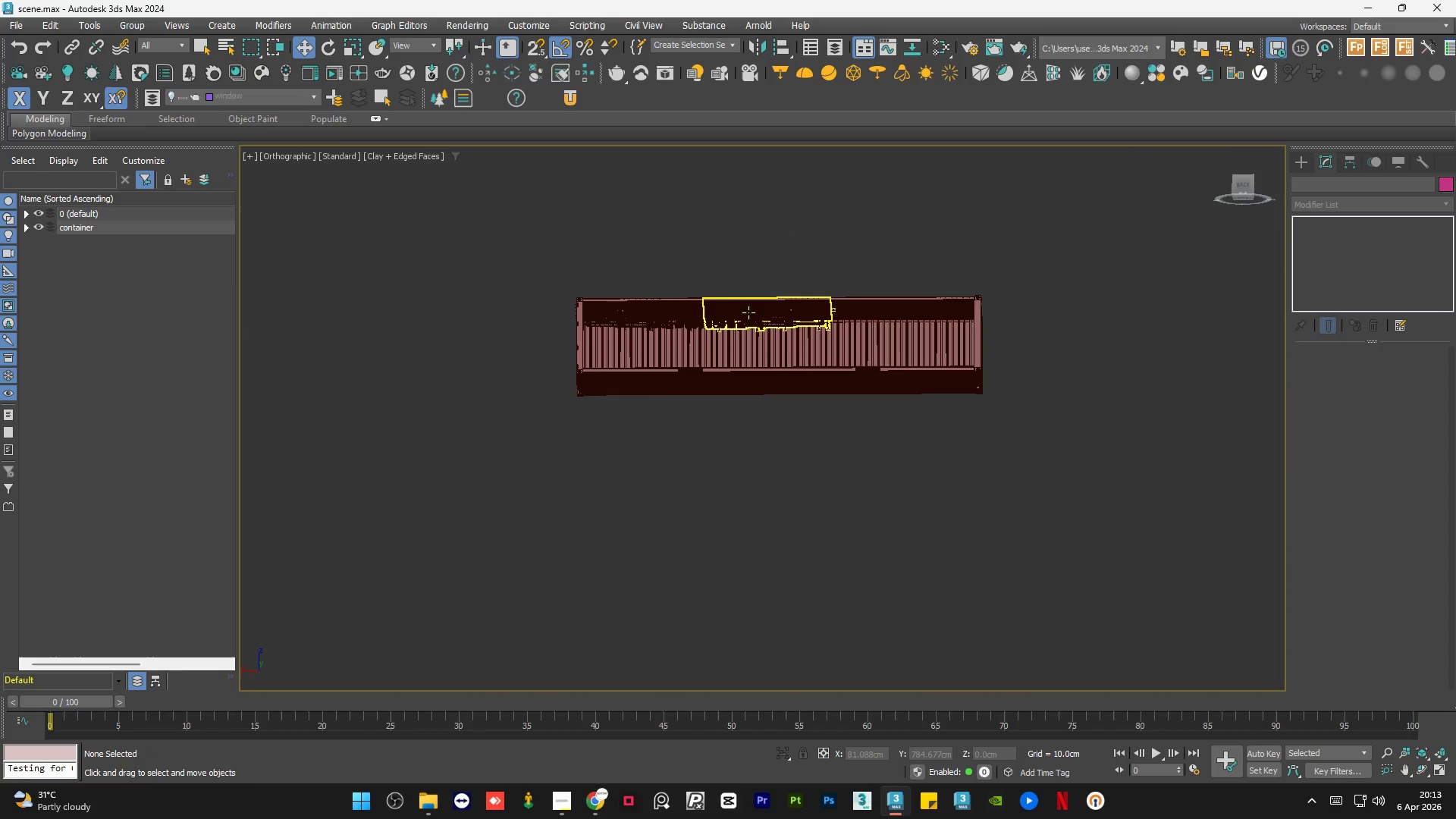 
left_click([748, 312])
 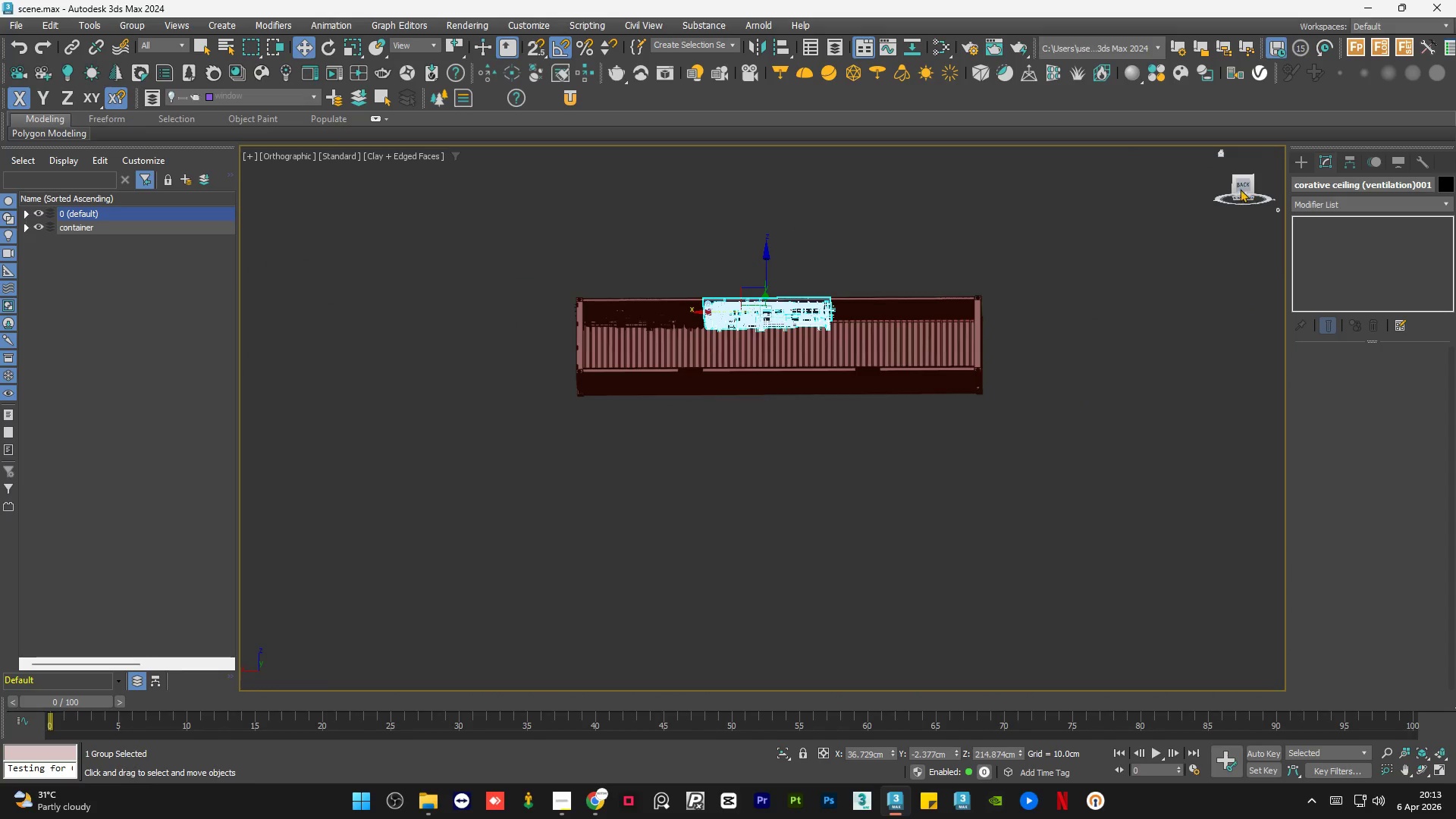 
left_click([1241, 187])
 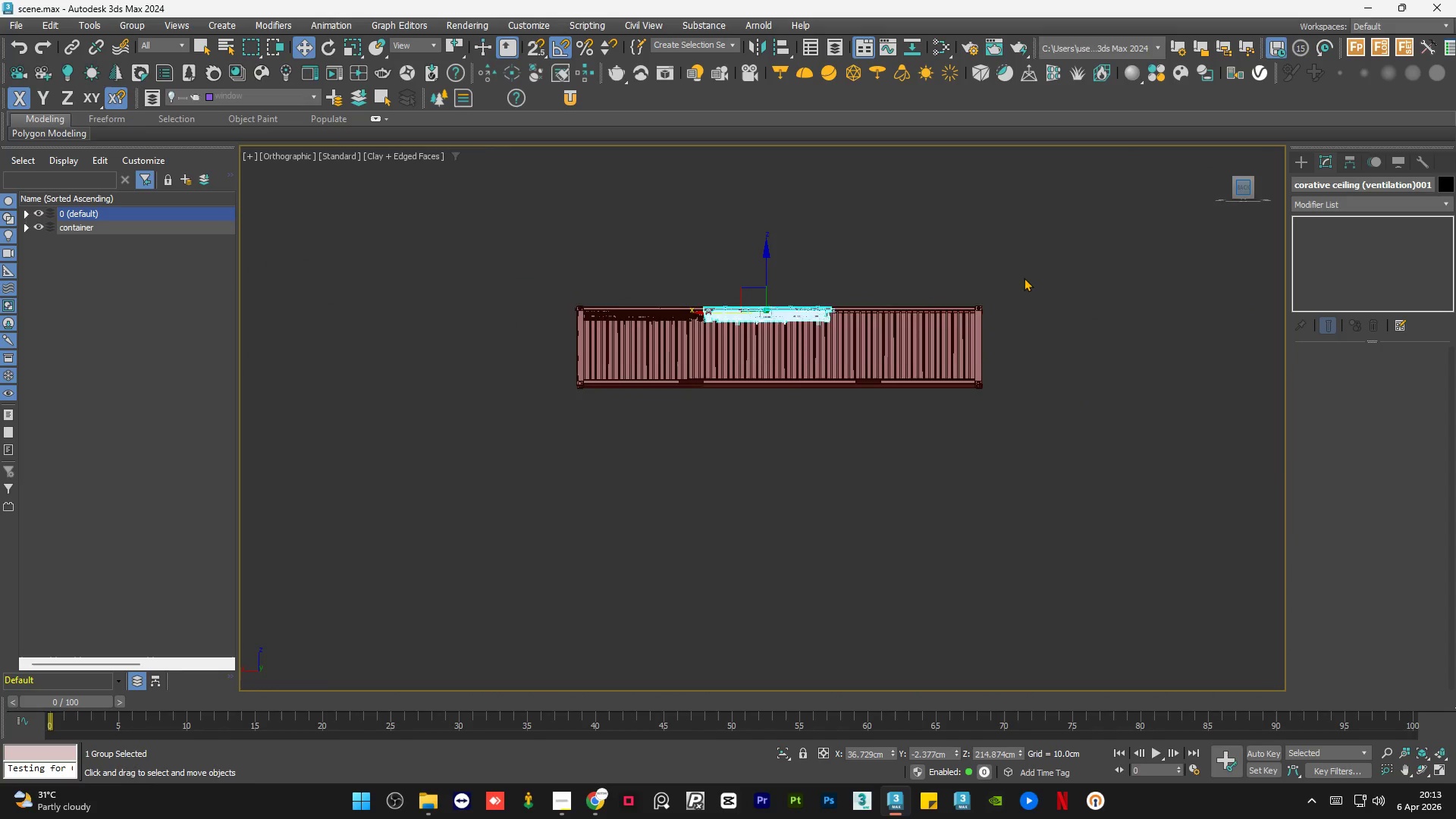 
left_click([1037, 289])
 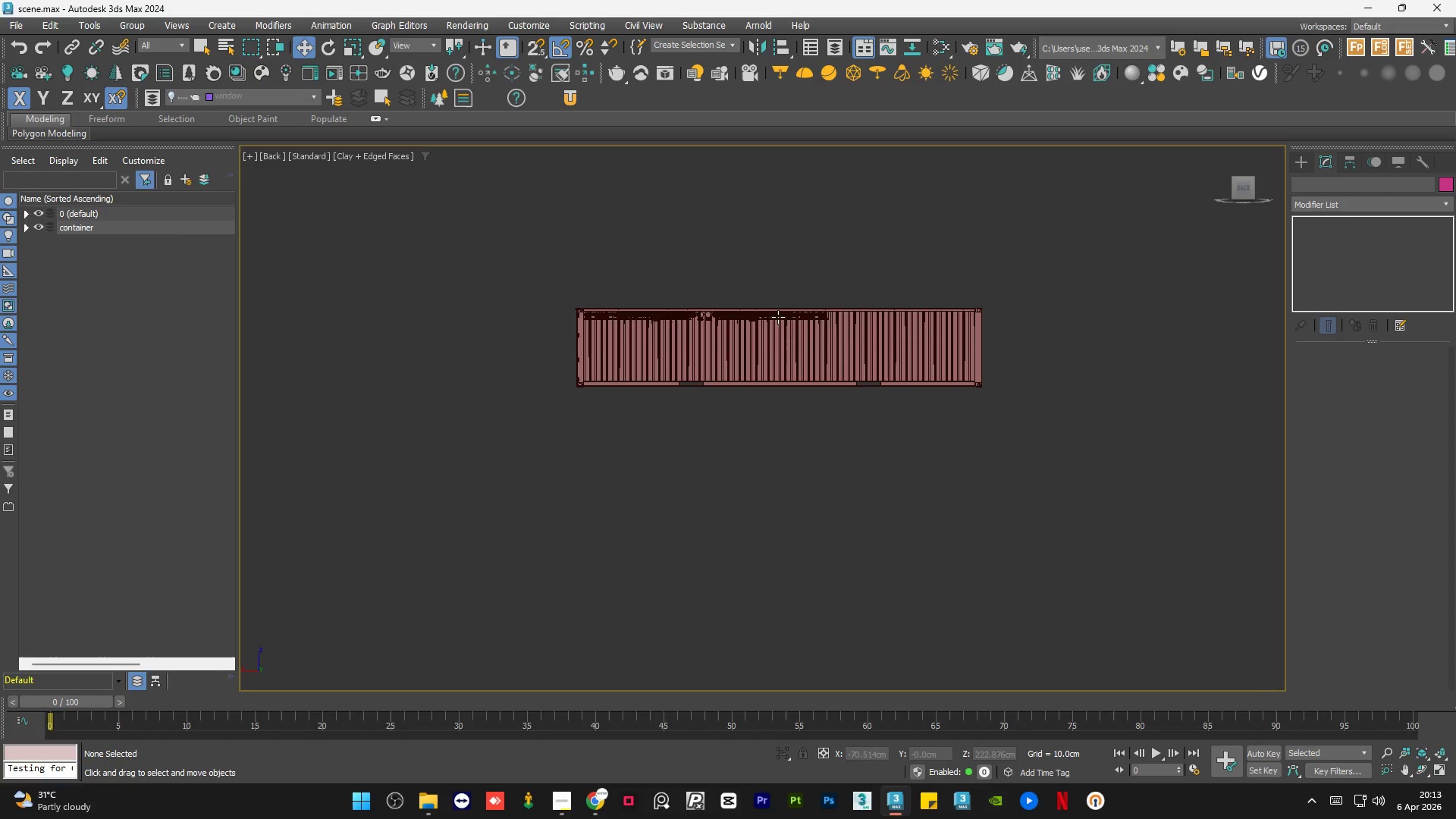 
scroll: coordinate [778, 317], scroll_direction: up, amount: 4.0
 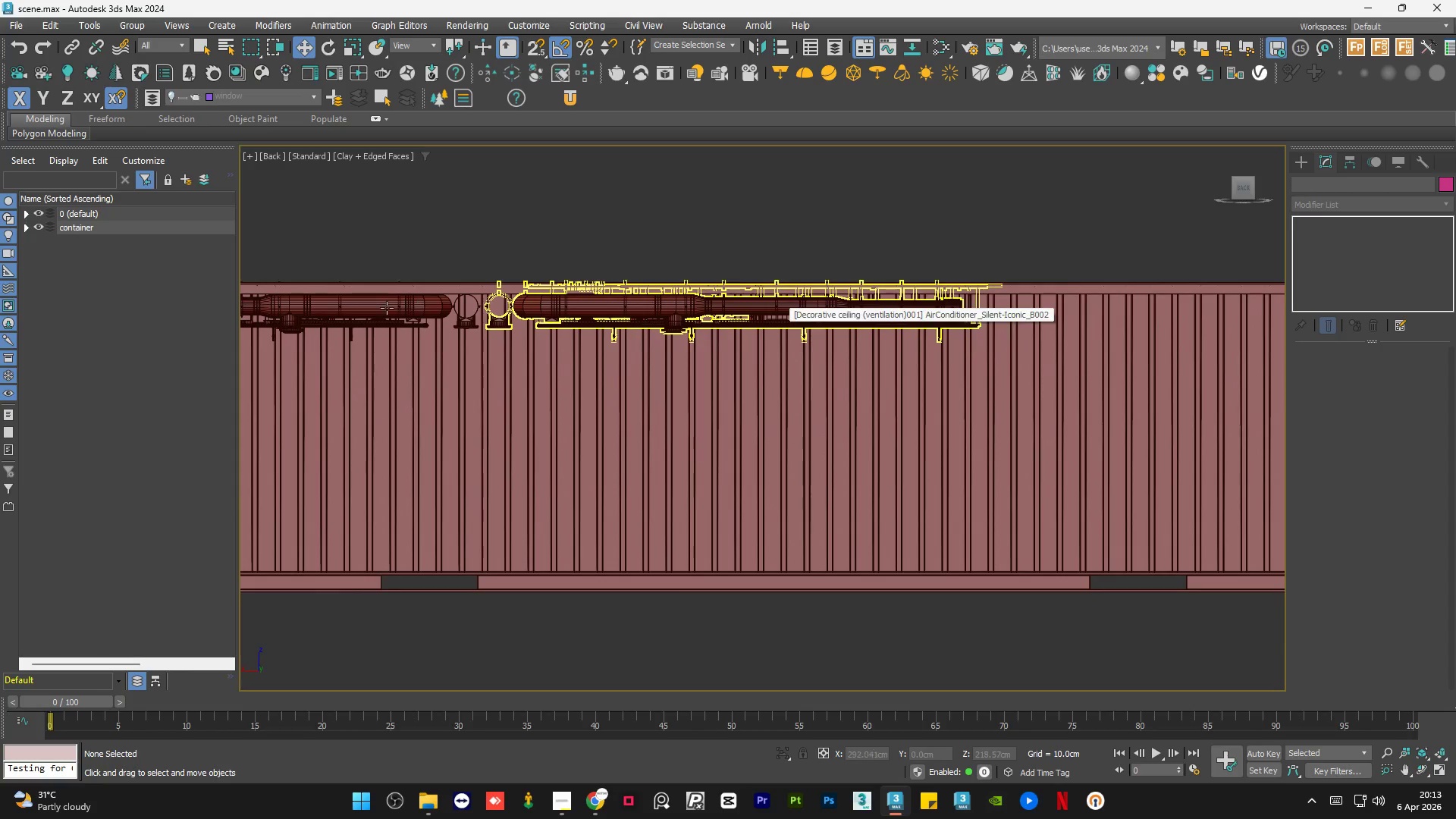 
left_click([384, 308])
 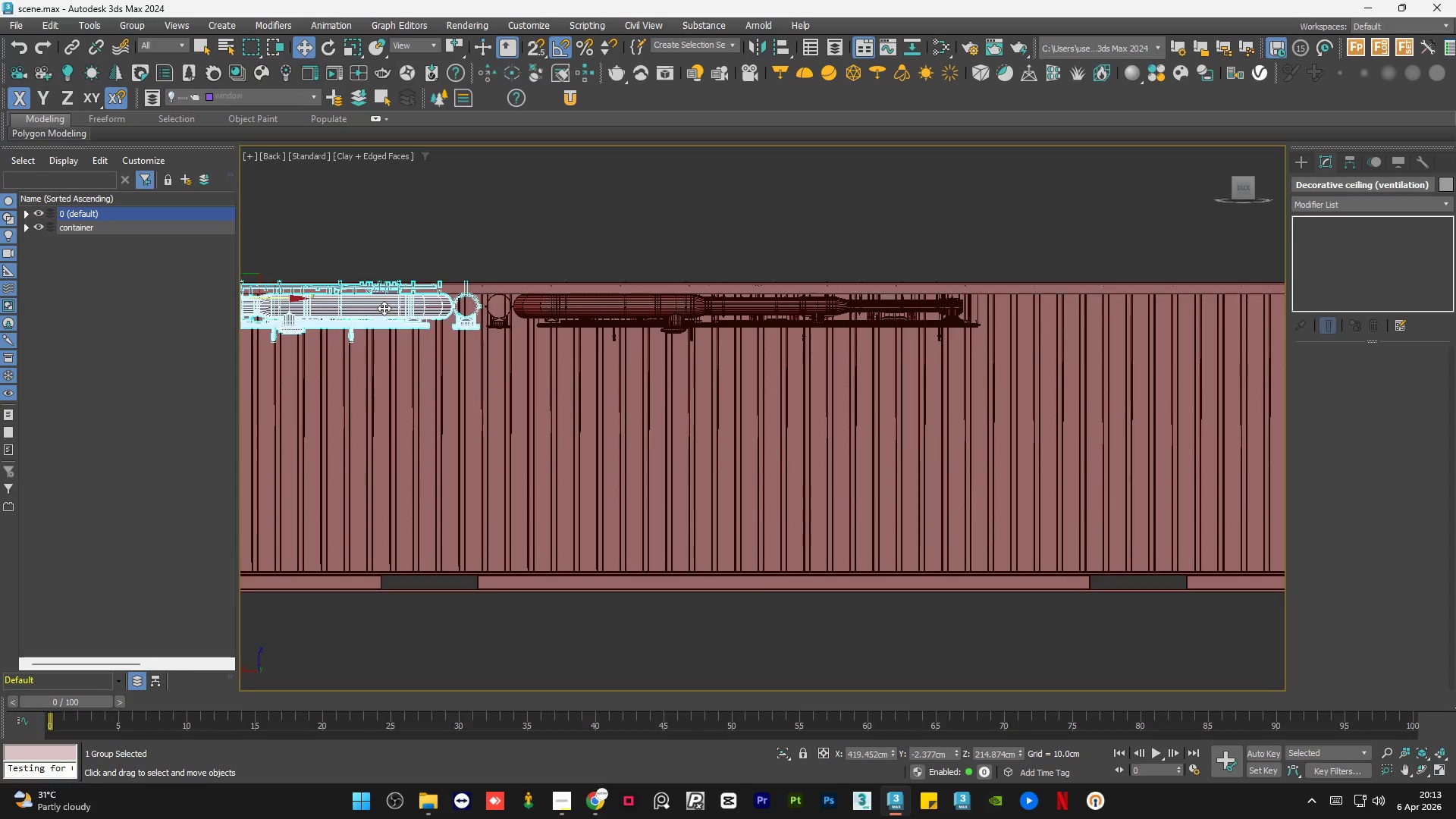 
hold_key(key=ShiftLeft, duration=1.5)
 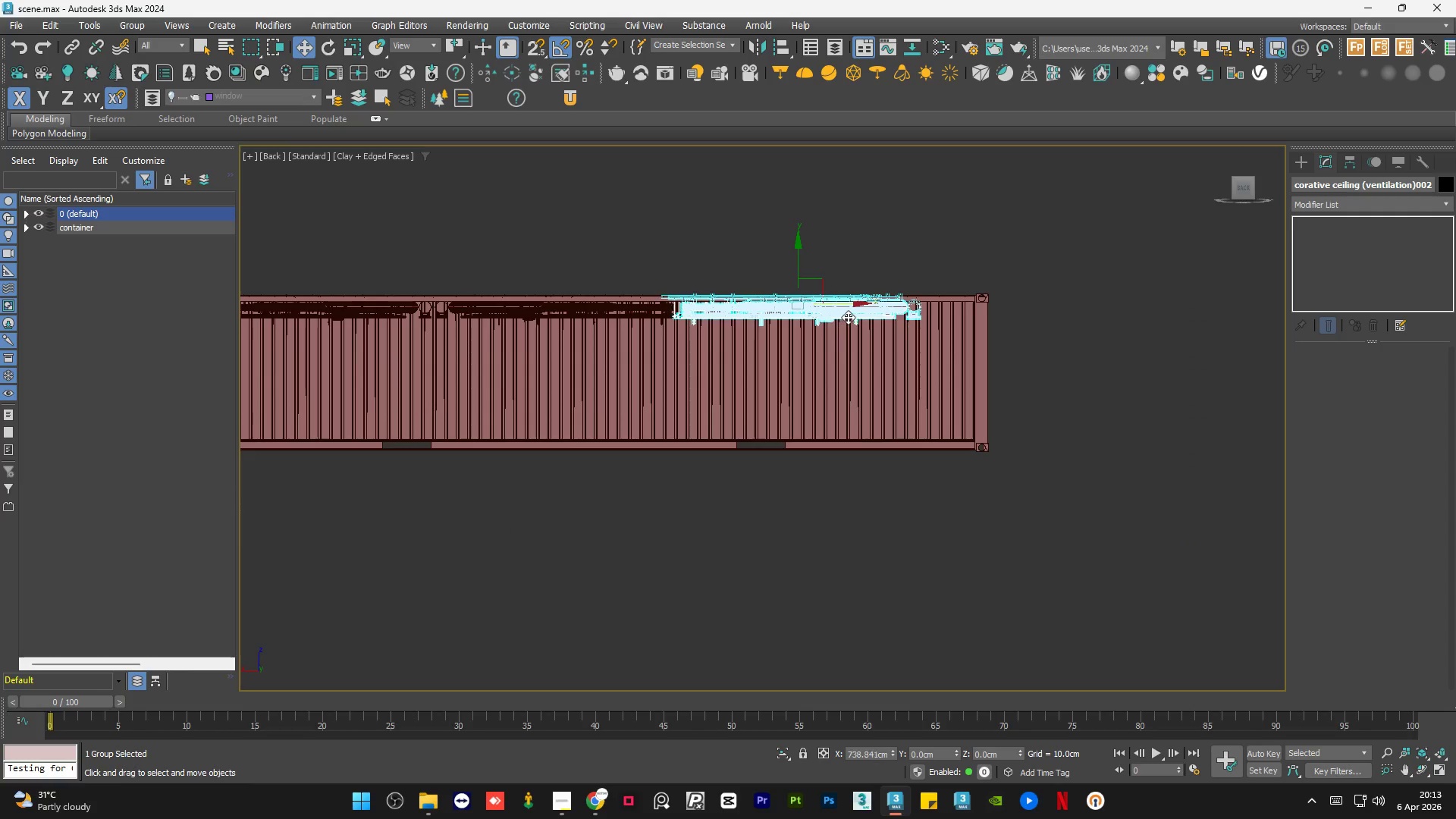 
scroll: coordinate [384, 308], scroll_direction: down, amount: 2.0
 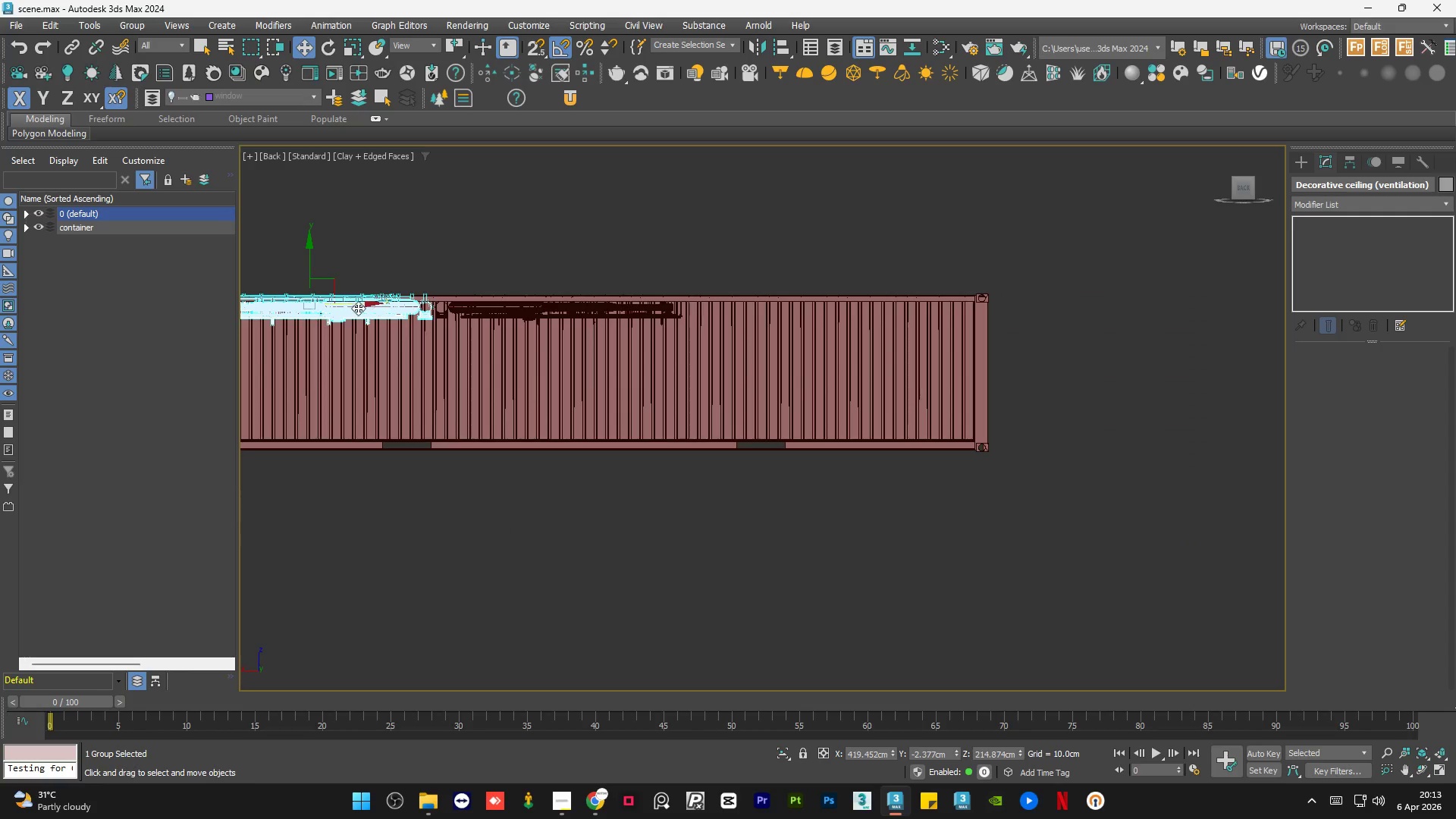 
left_click_drag(start_coordinate=[358, 303], to_coordinate=[848, 317])
 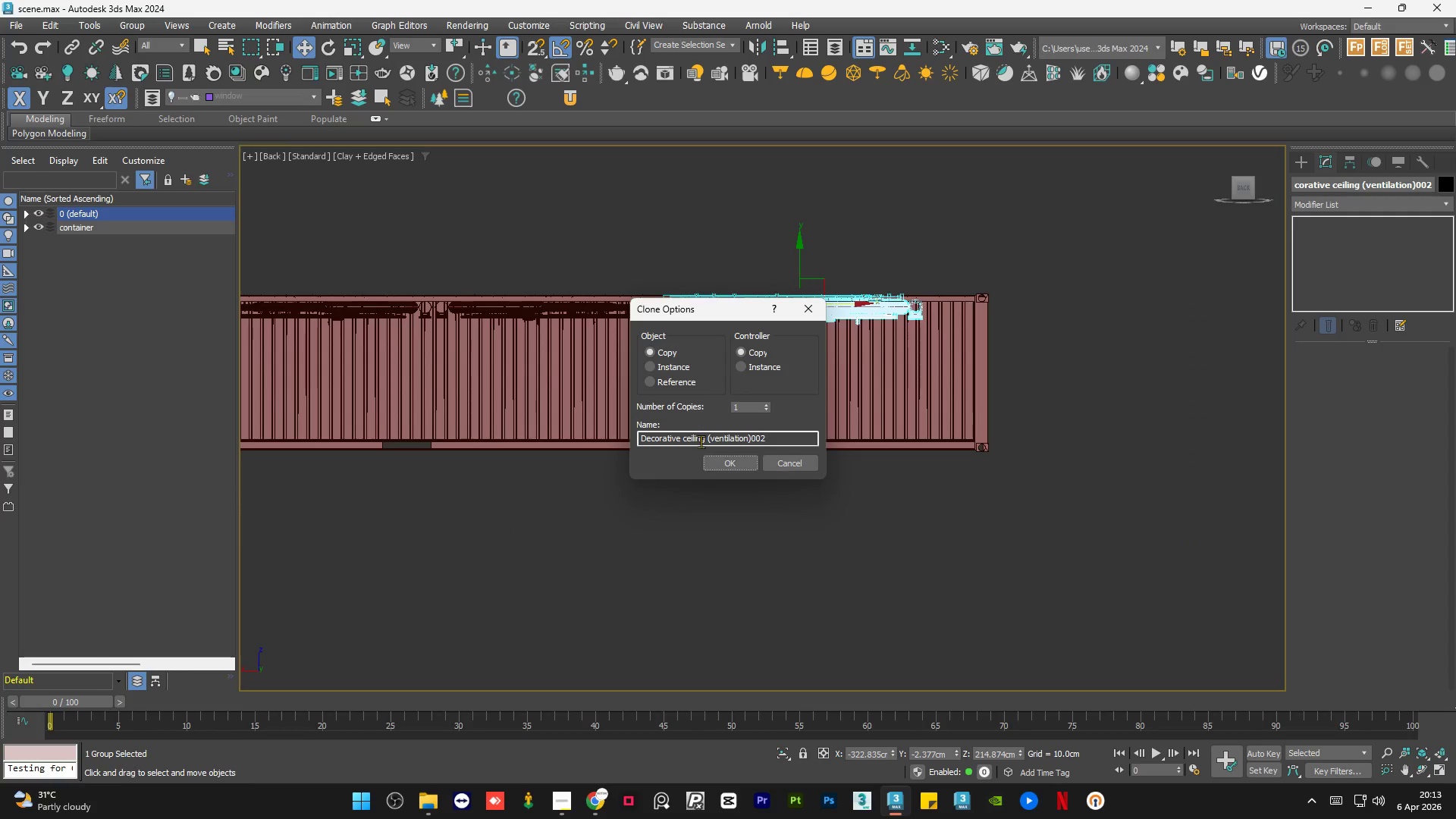 
hold_key(key=ShiftLeft, duration=1.05)
 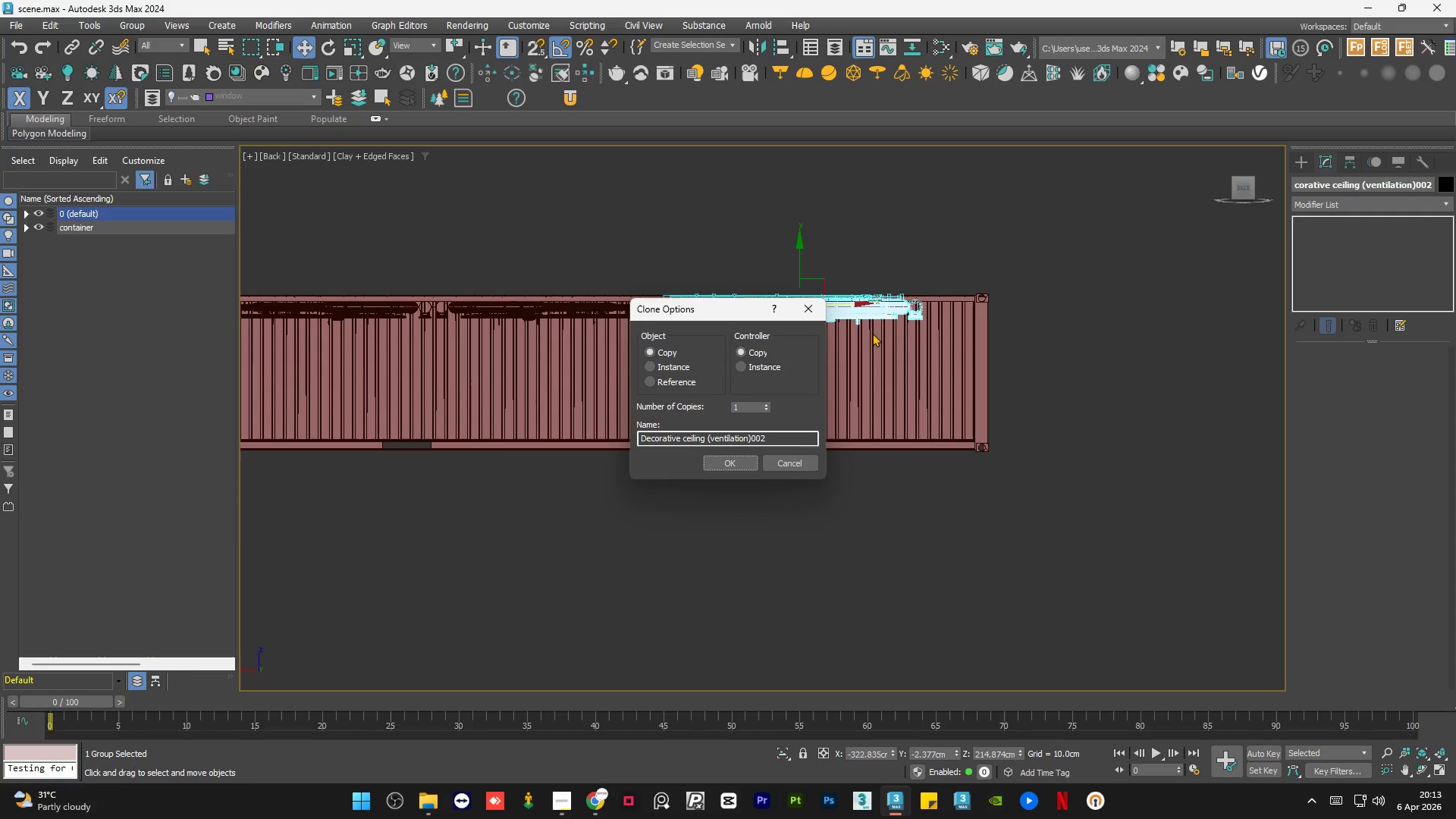 
left_click([792, 460])
 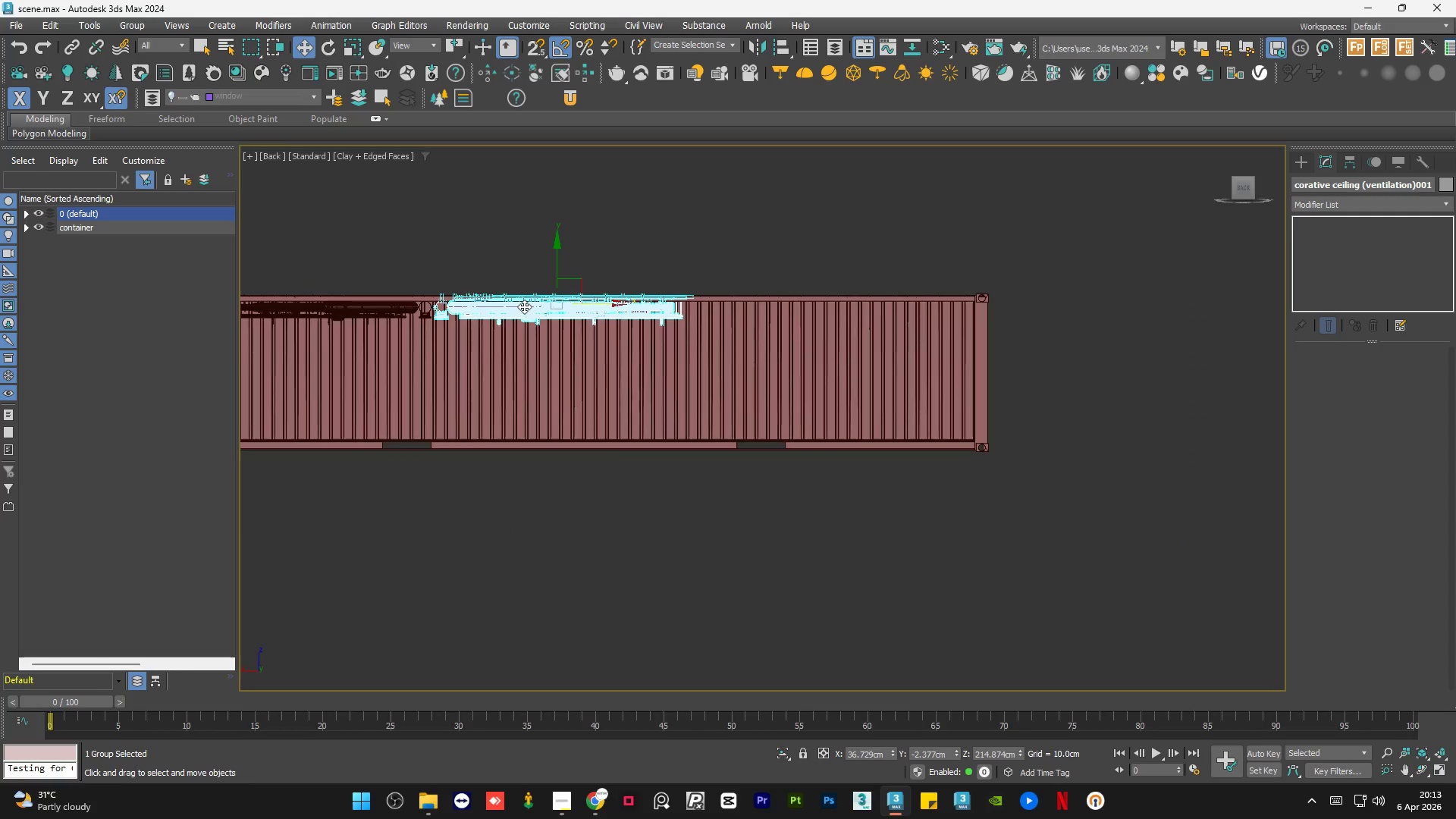 
key(Delete)
 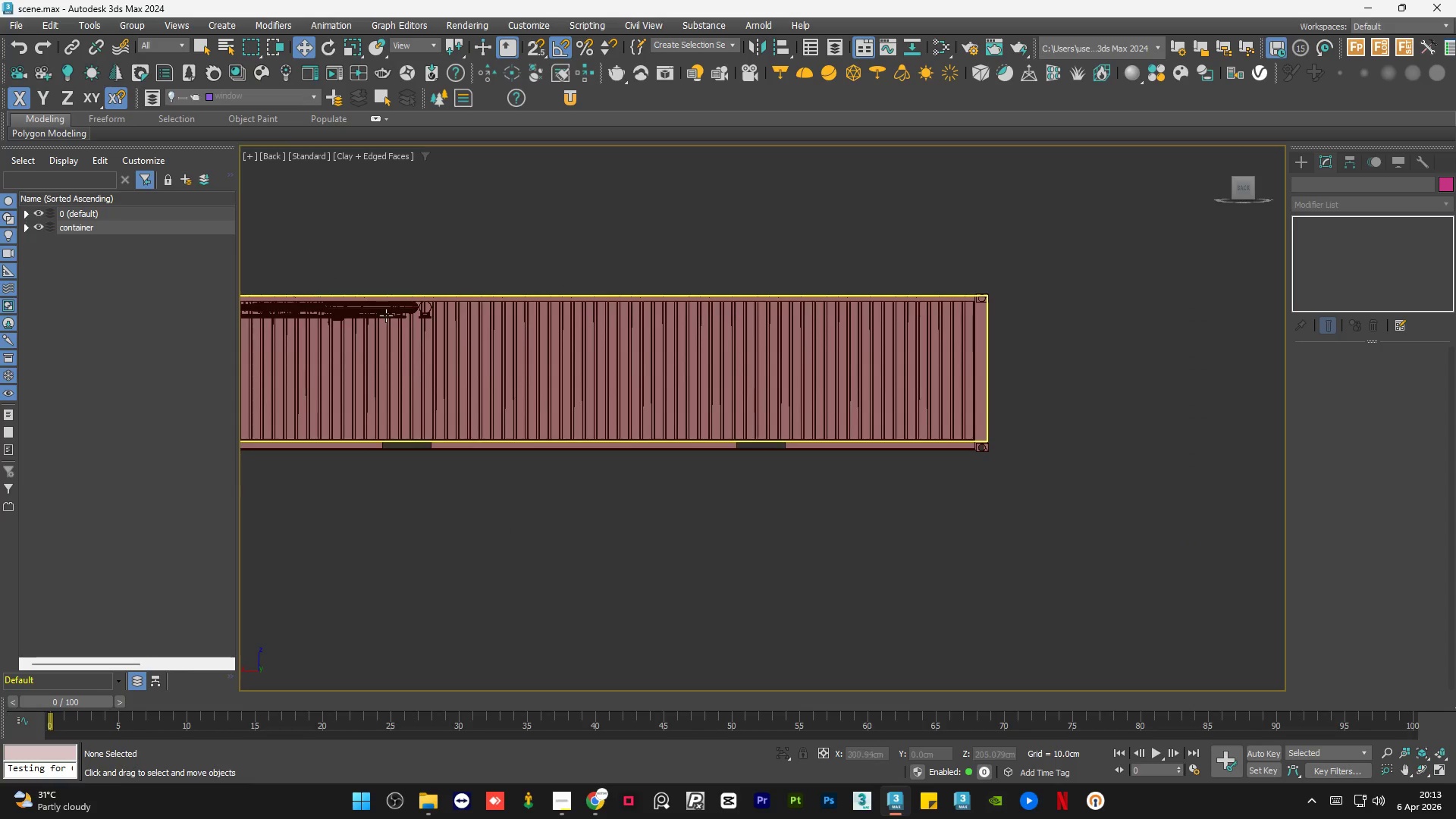 
left_click([389, 313])
 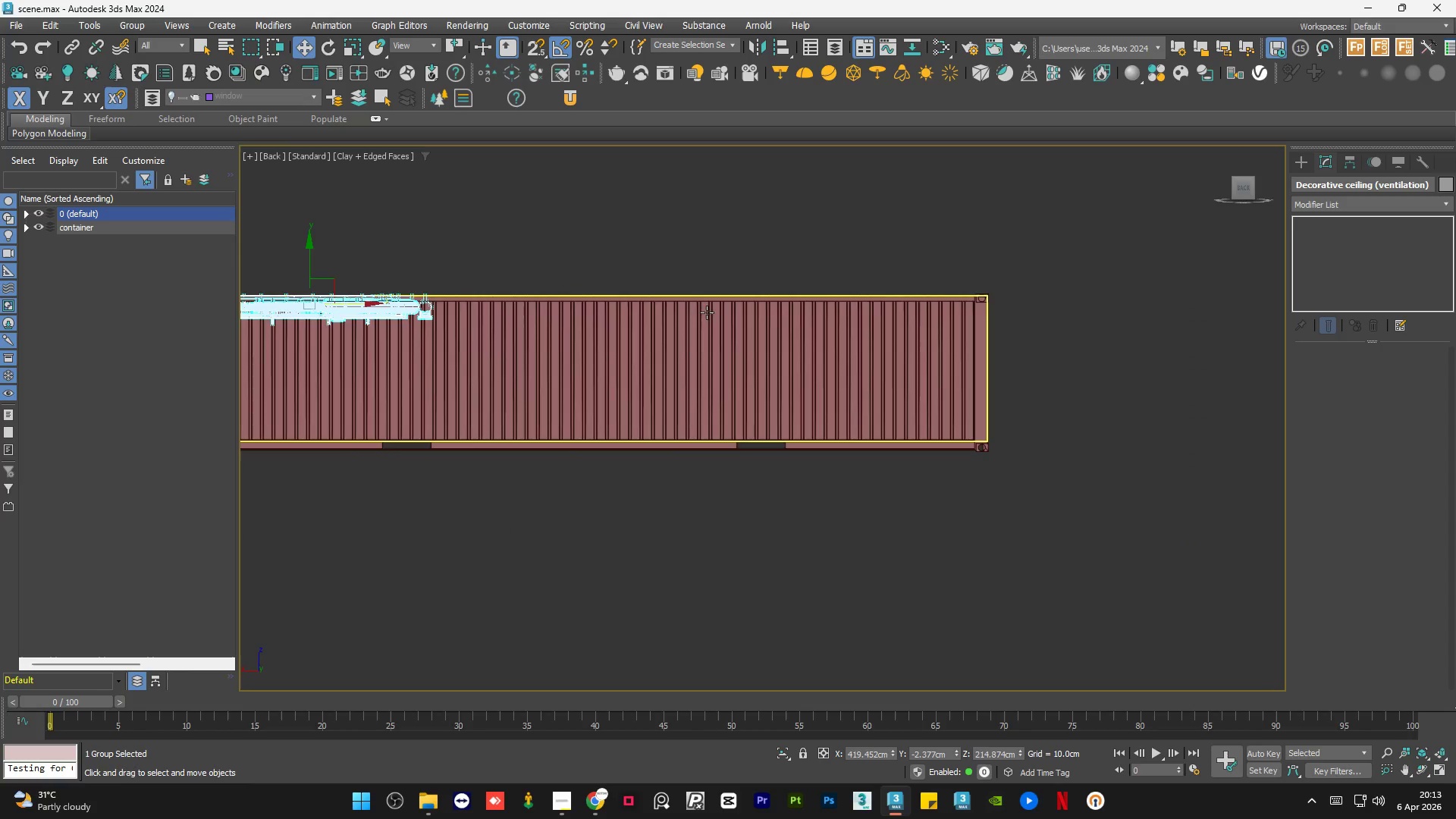 
scroll: coordinate [703, 313], scroll_direction: down, amount: 1.0
 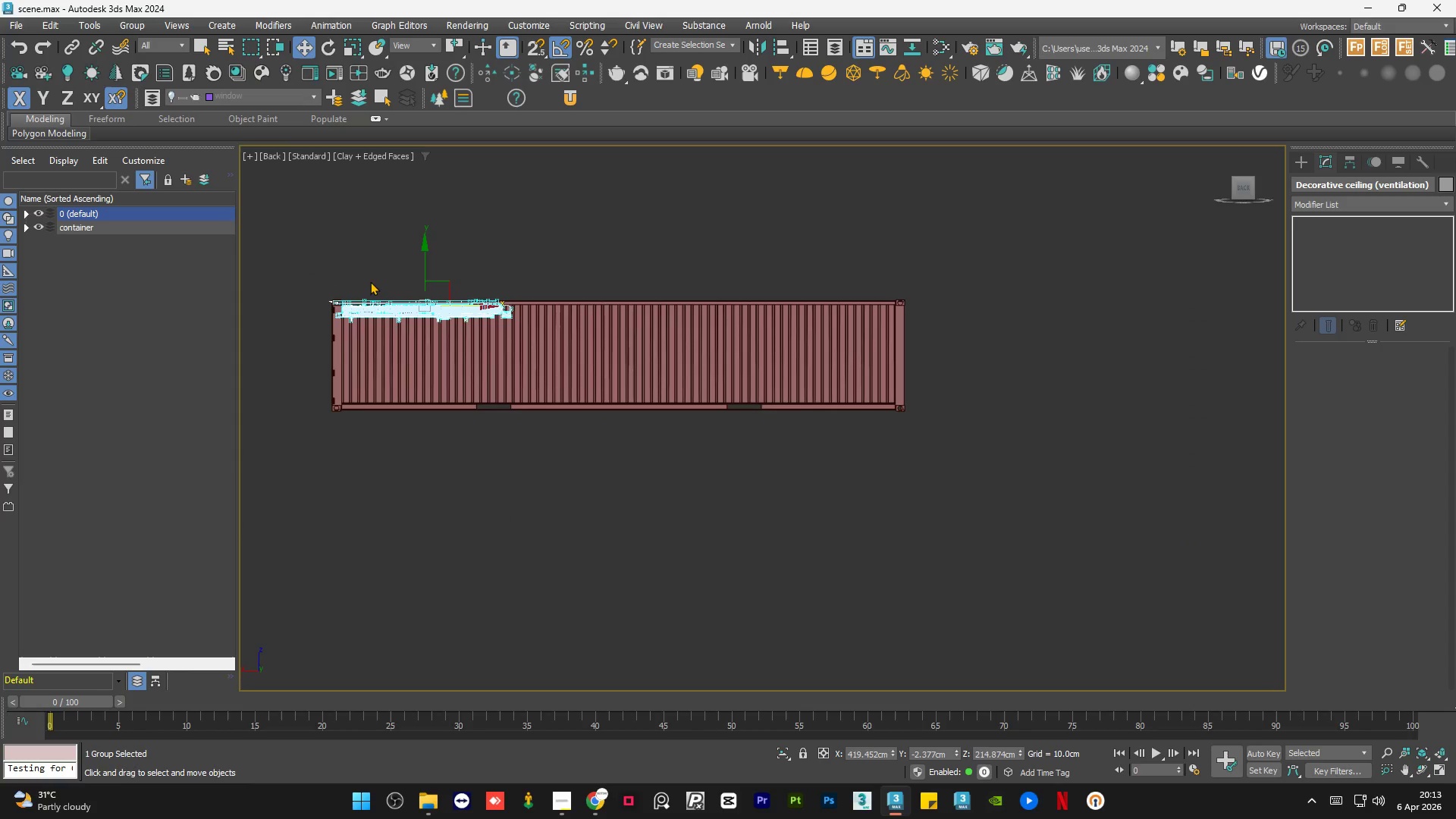 
scroll: coordinate [327, 311], scroll_direction: up, amount: 2.0
 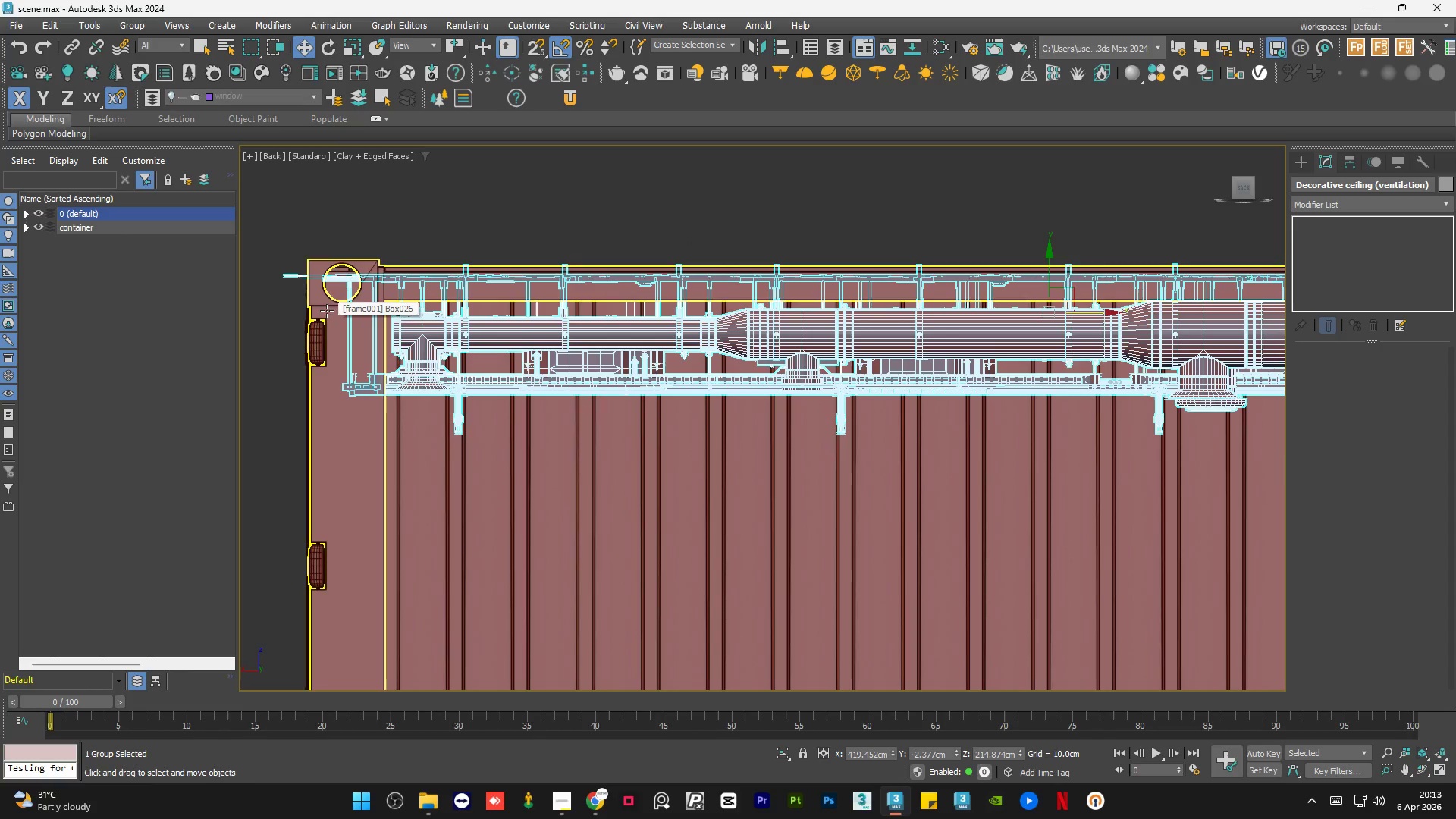 
scroll: coordinate [338, 310], scroll_direction: down, amount: 5.0
 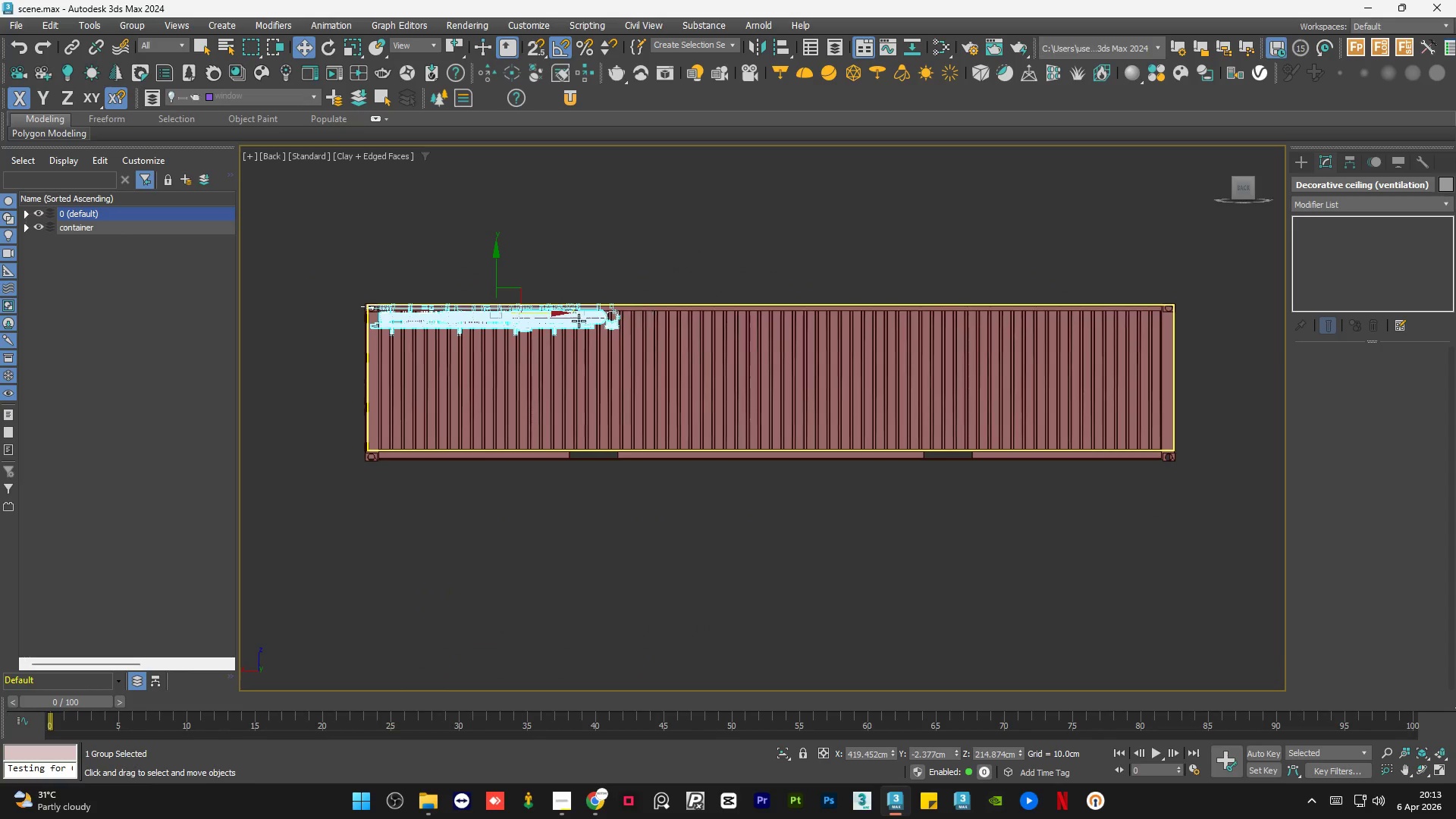 
hold_key(key=ShiftLeft, duration=1.5)
left_click_drag(start_coordinate=[524, 309], to_coordinate=[777, 329])
 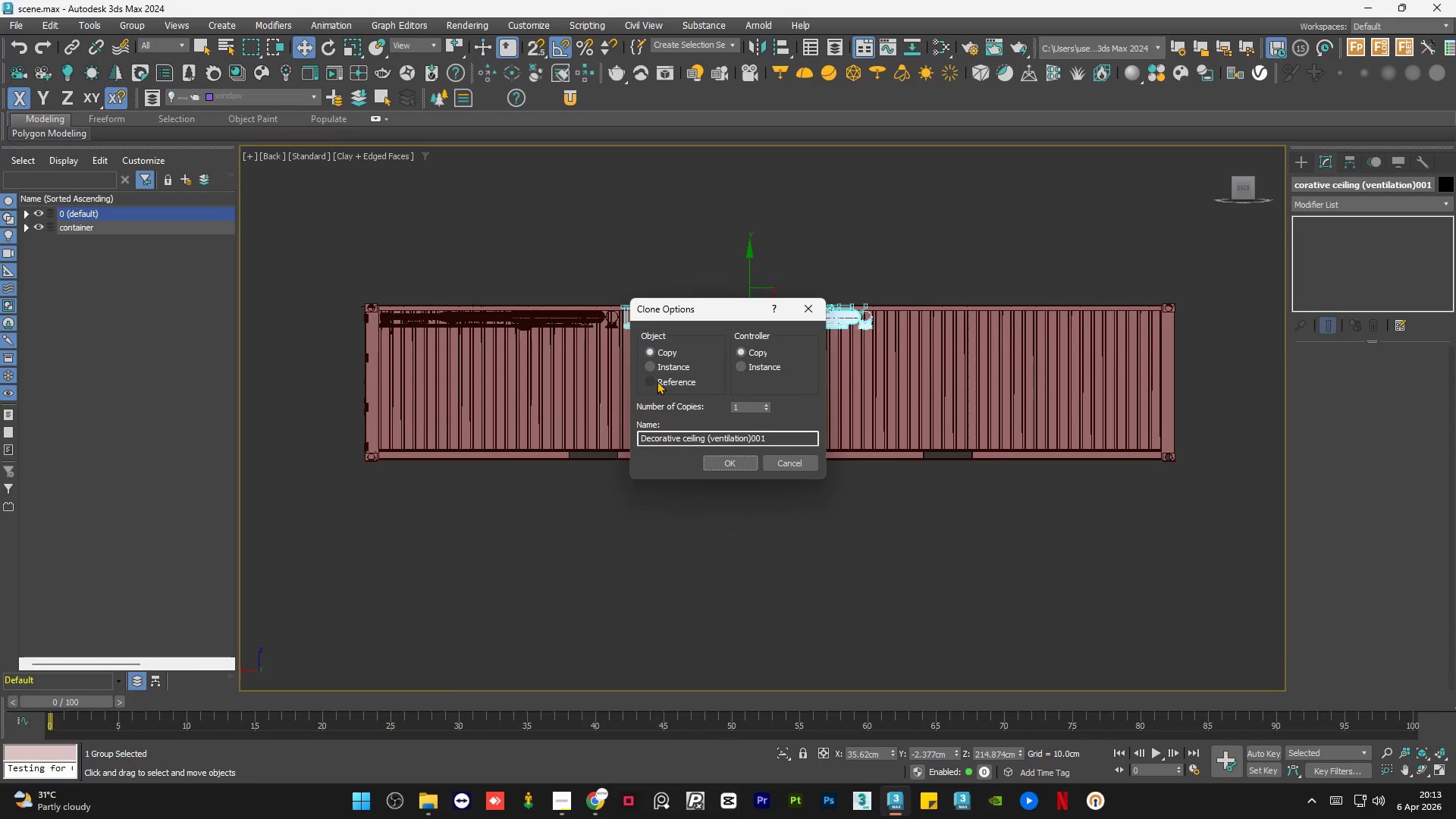 
hold_key(key=ShiftLeft, duration=0.48)
 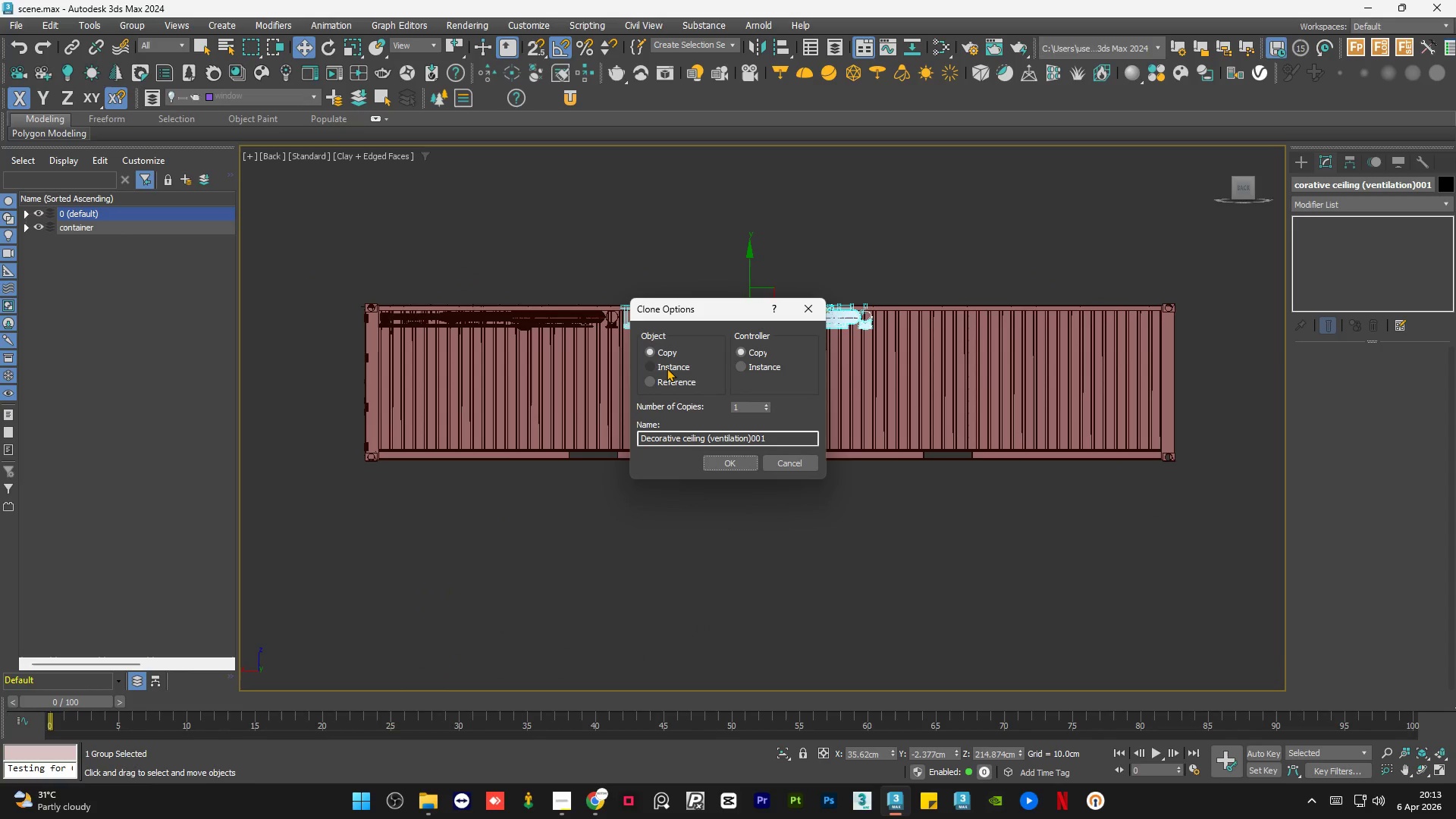 
left_click([667, 367])
 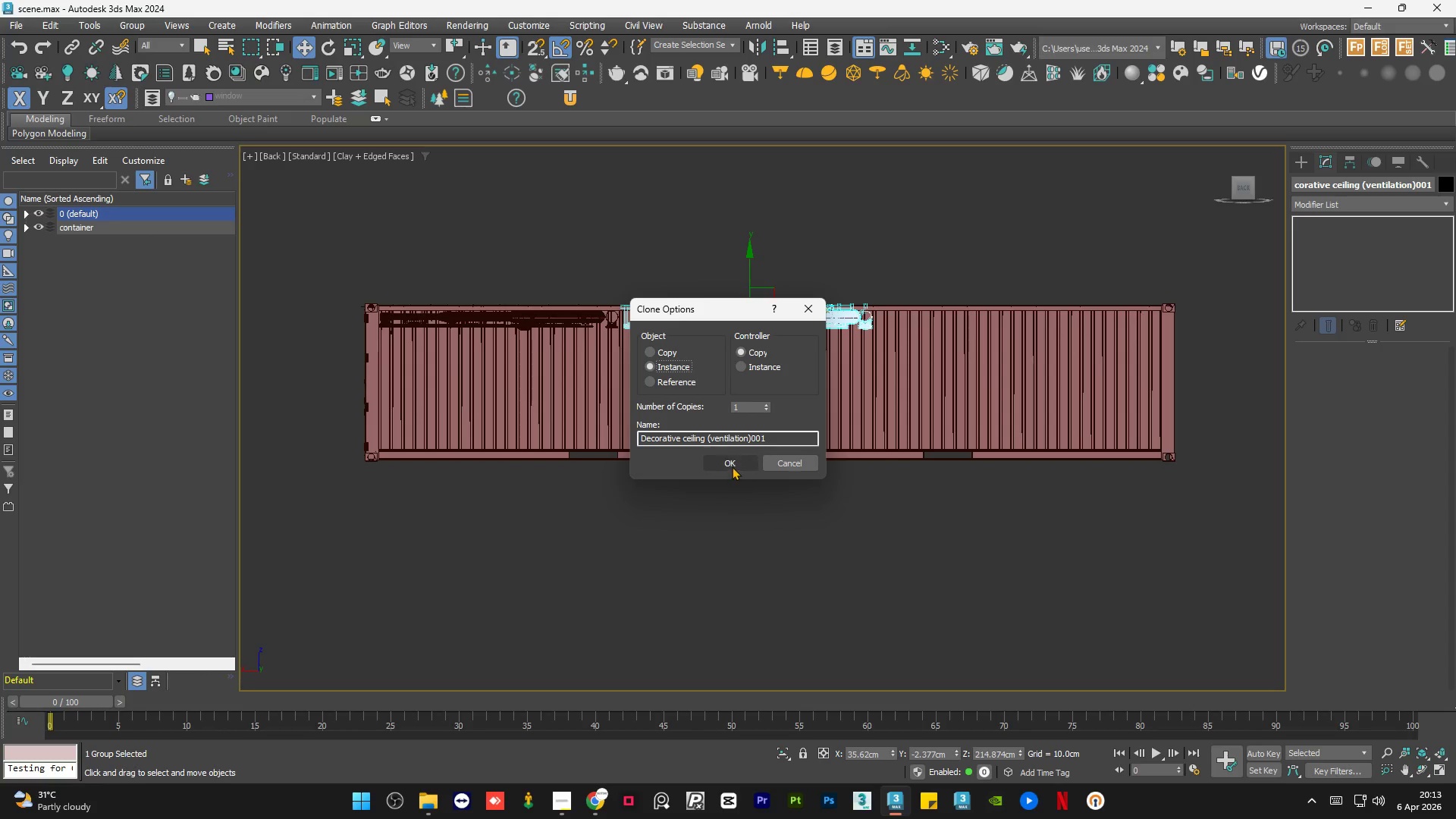 
left_click([732, 466])
 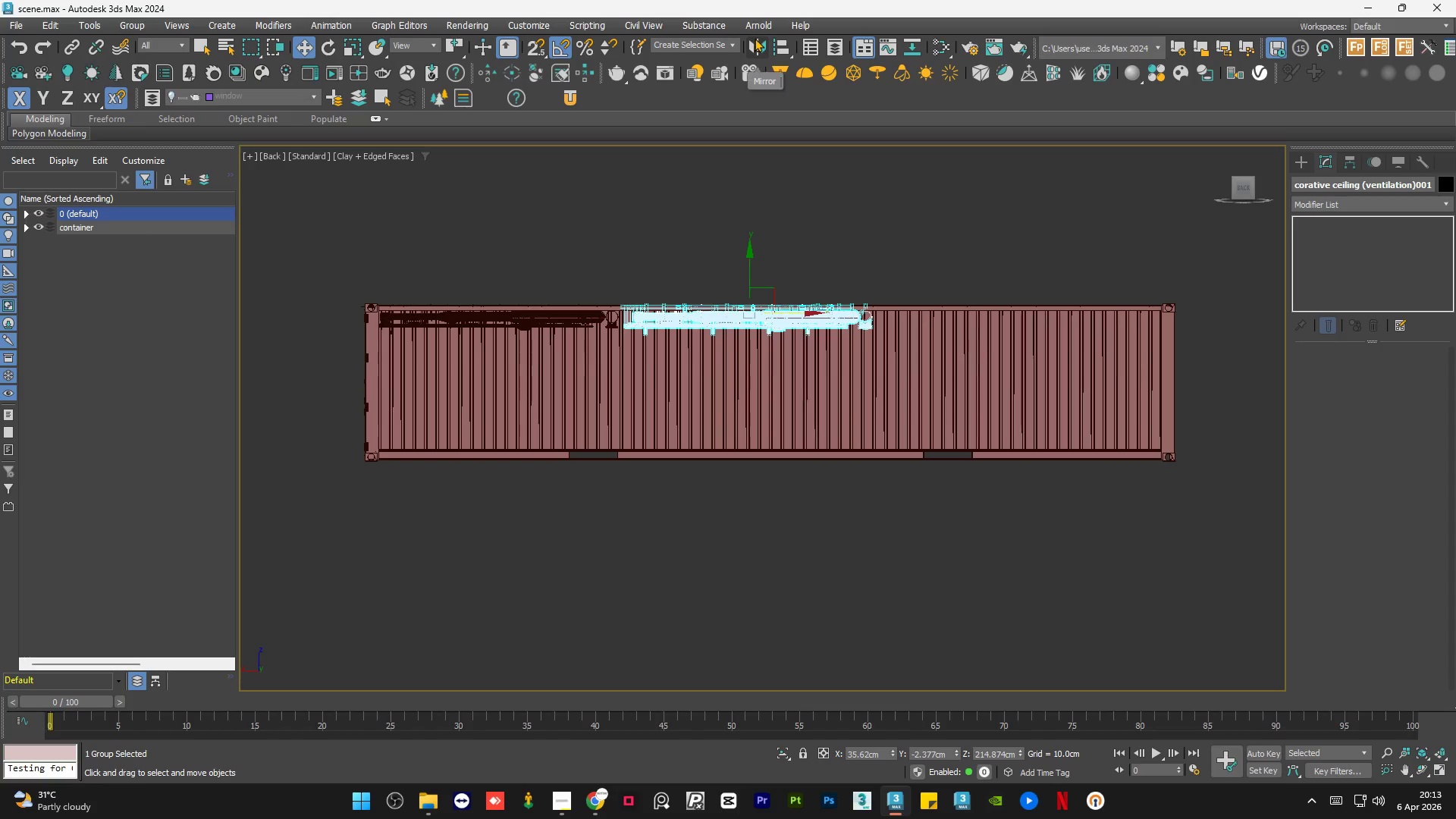 
left_click([755, 43])
 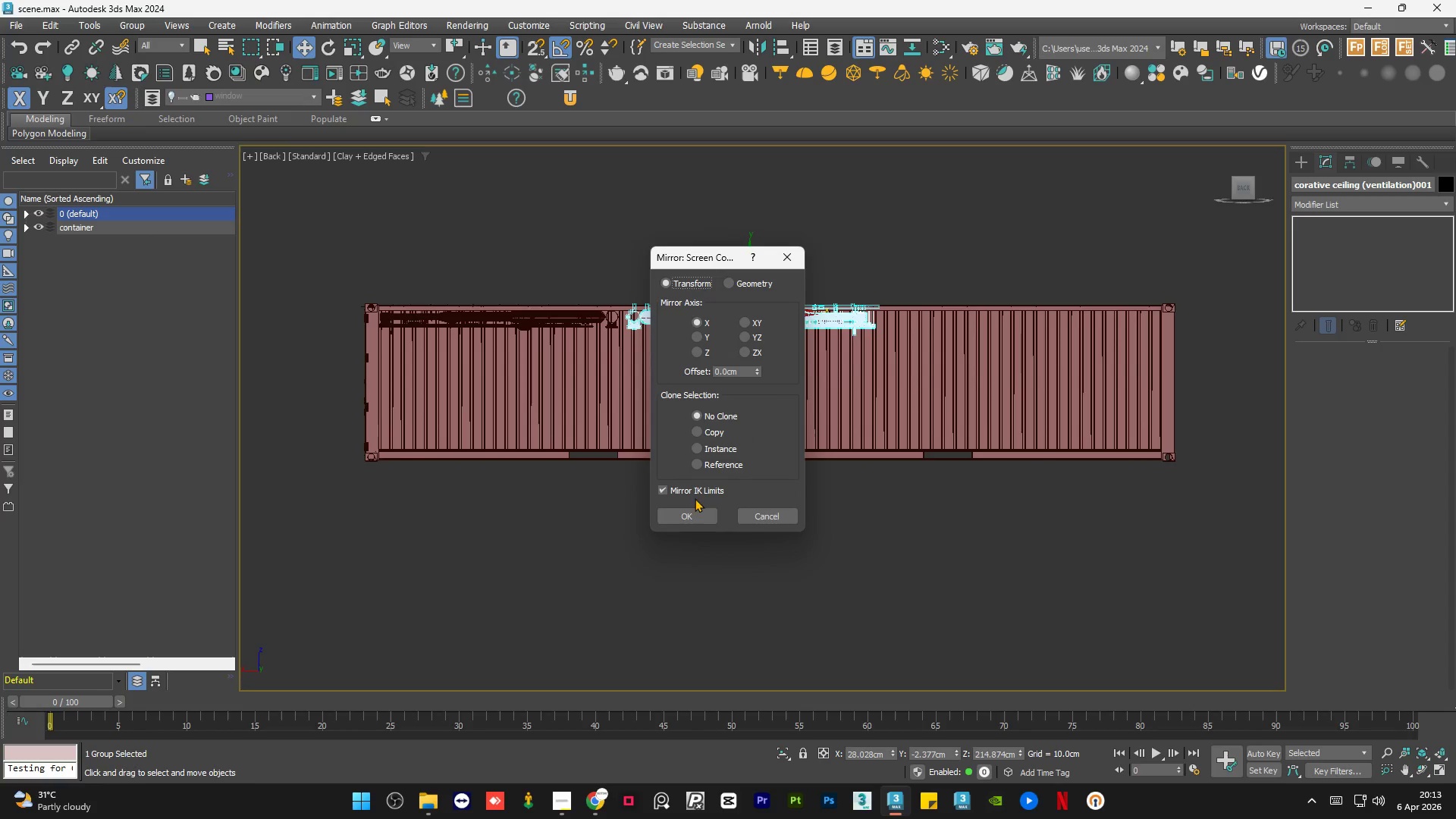 
left_click([681, 513])
 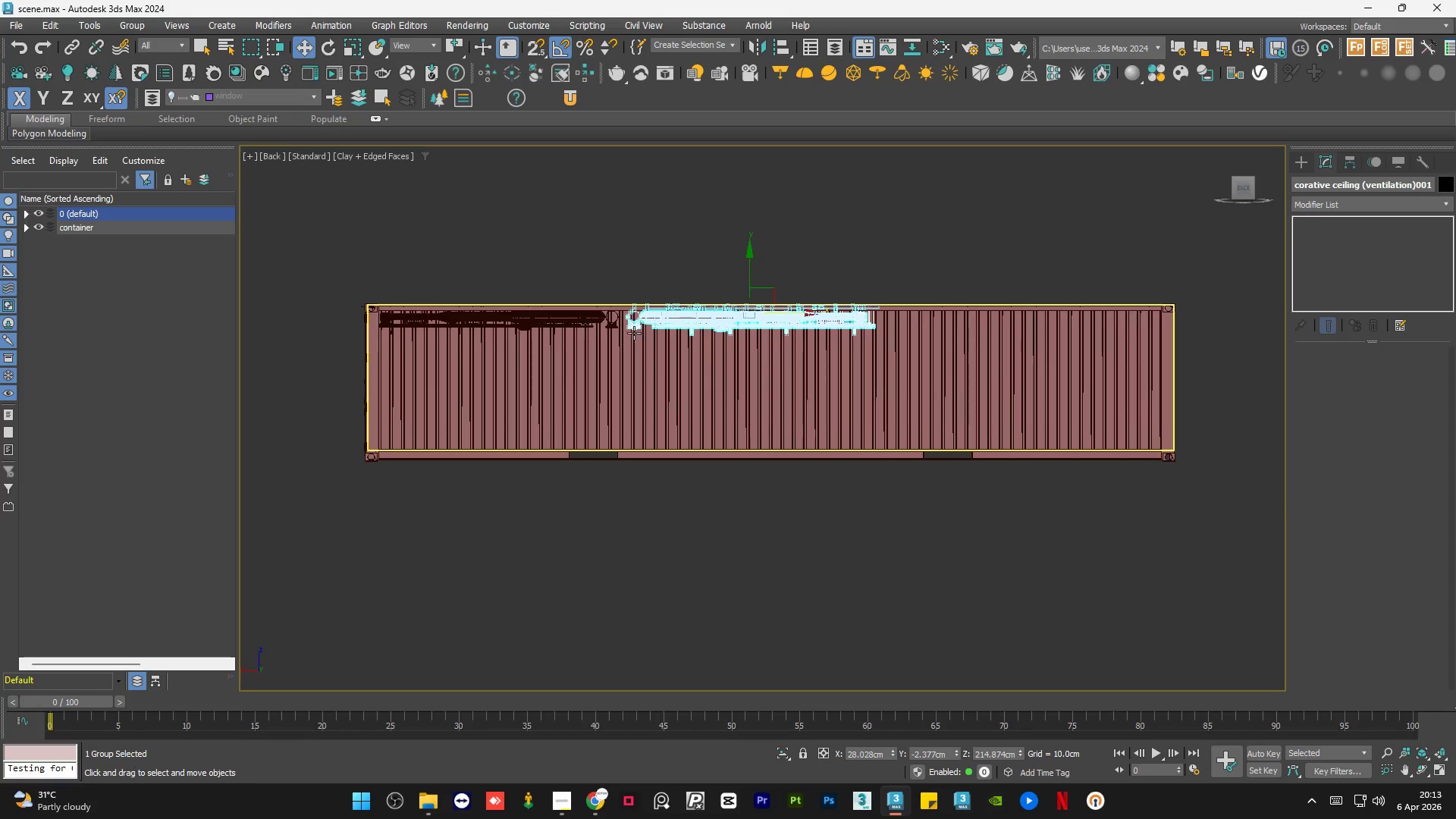 
scroll: coordinate [635, 309], scroll_direction: up, amount: 6.0
 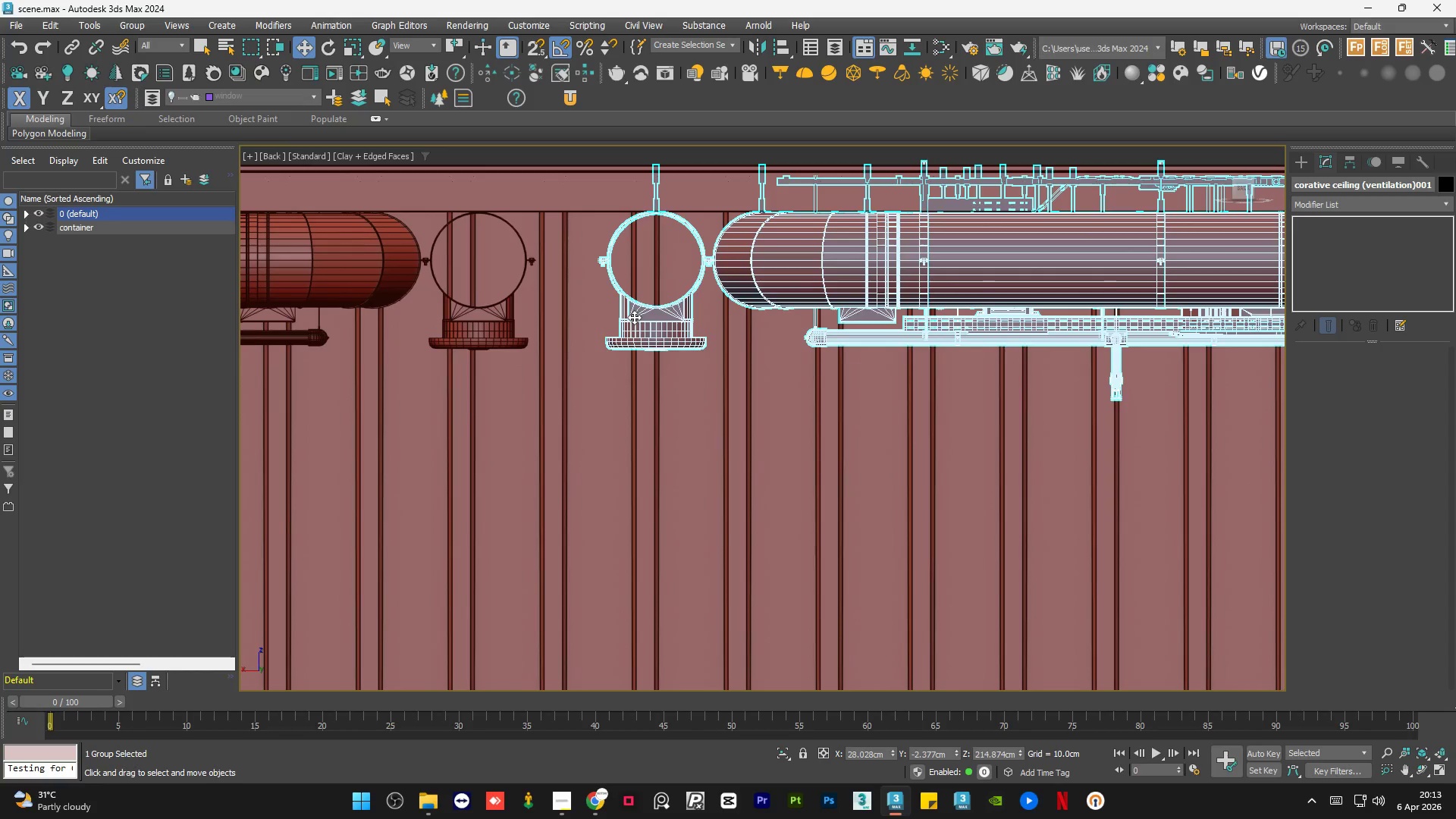 
left_click_drag(start_coordinate=[634, 317], to_coordinate=[598, 310])
 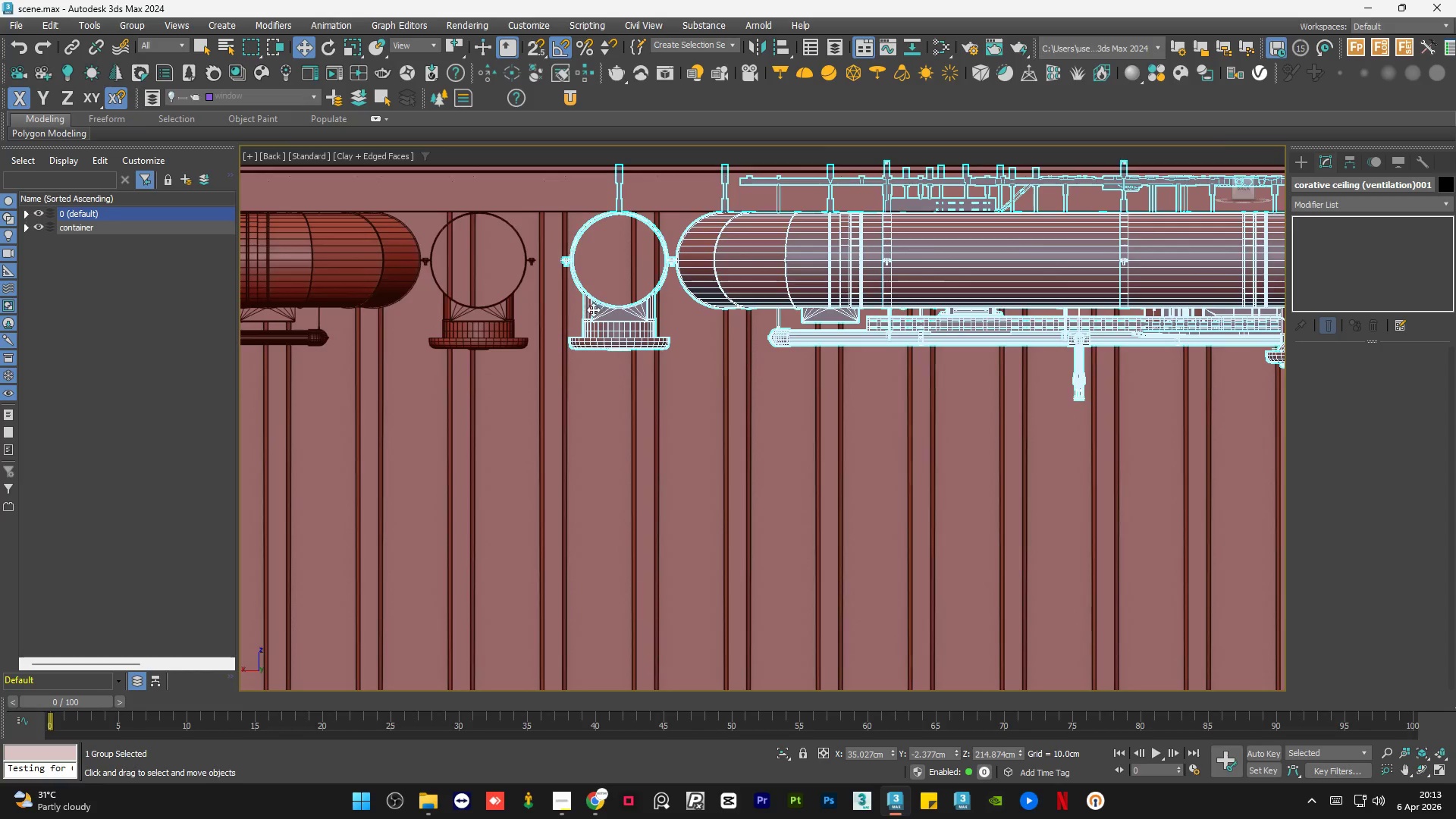 
left_click([613, 226])
 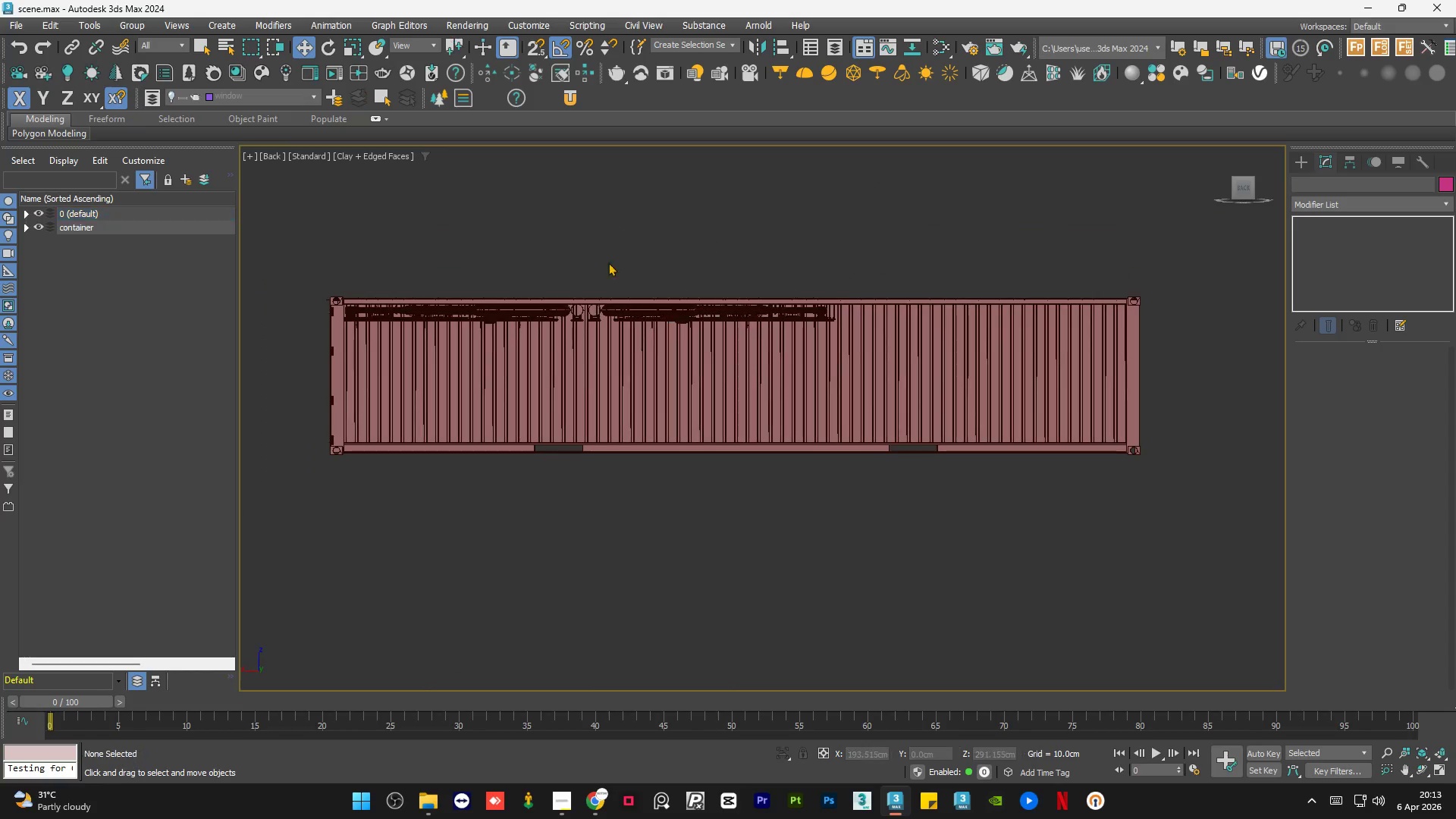 
scroll: coordinate [591, 321], scroll_direction: down, amount: 7.0
 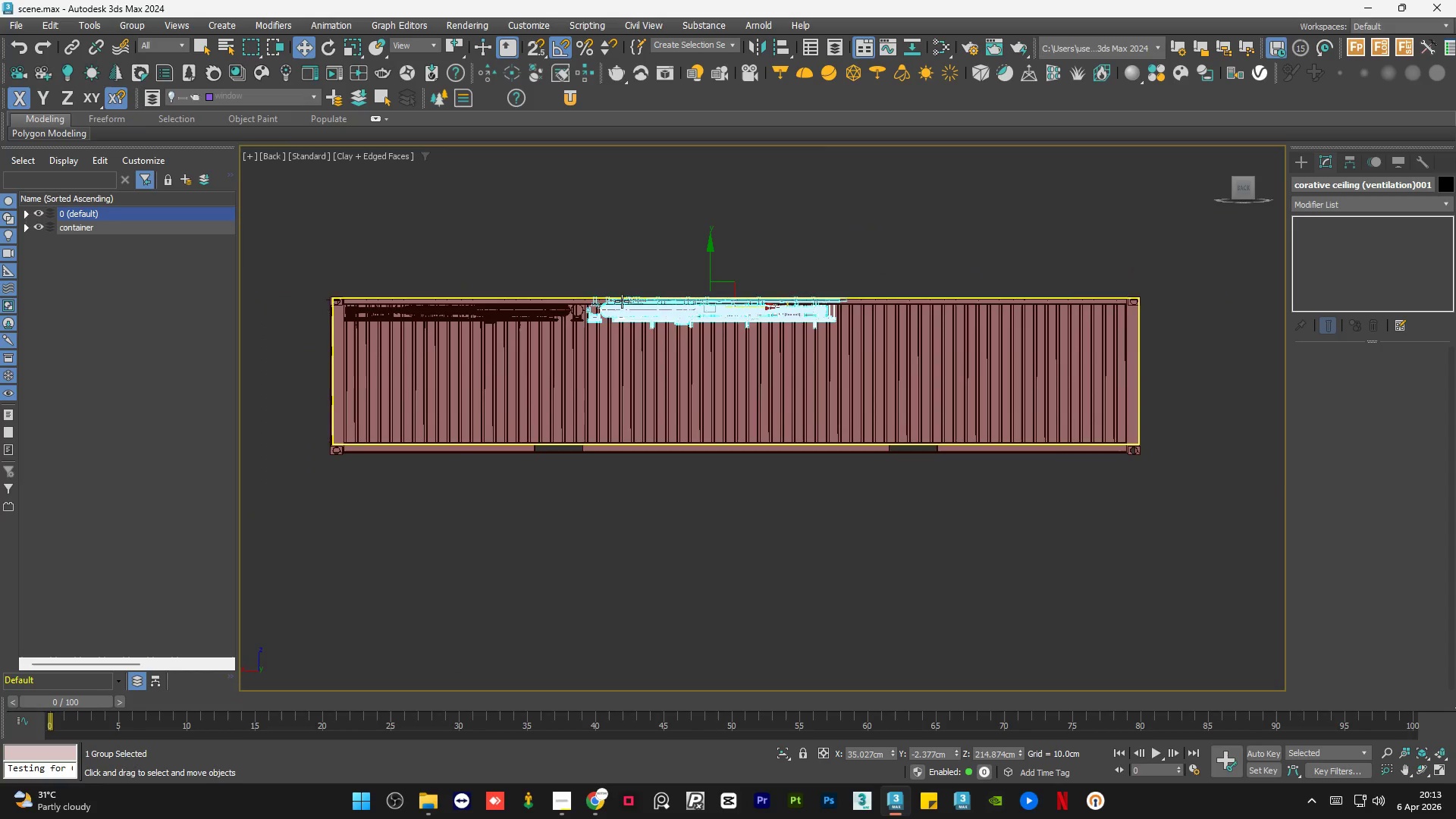 
hold_key(key=AltLeft, duration=1.53)
 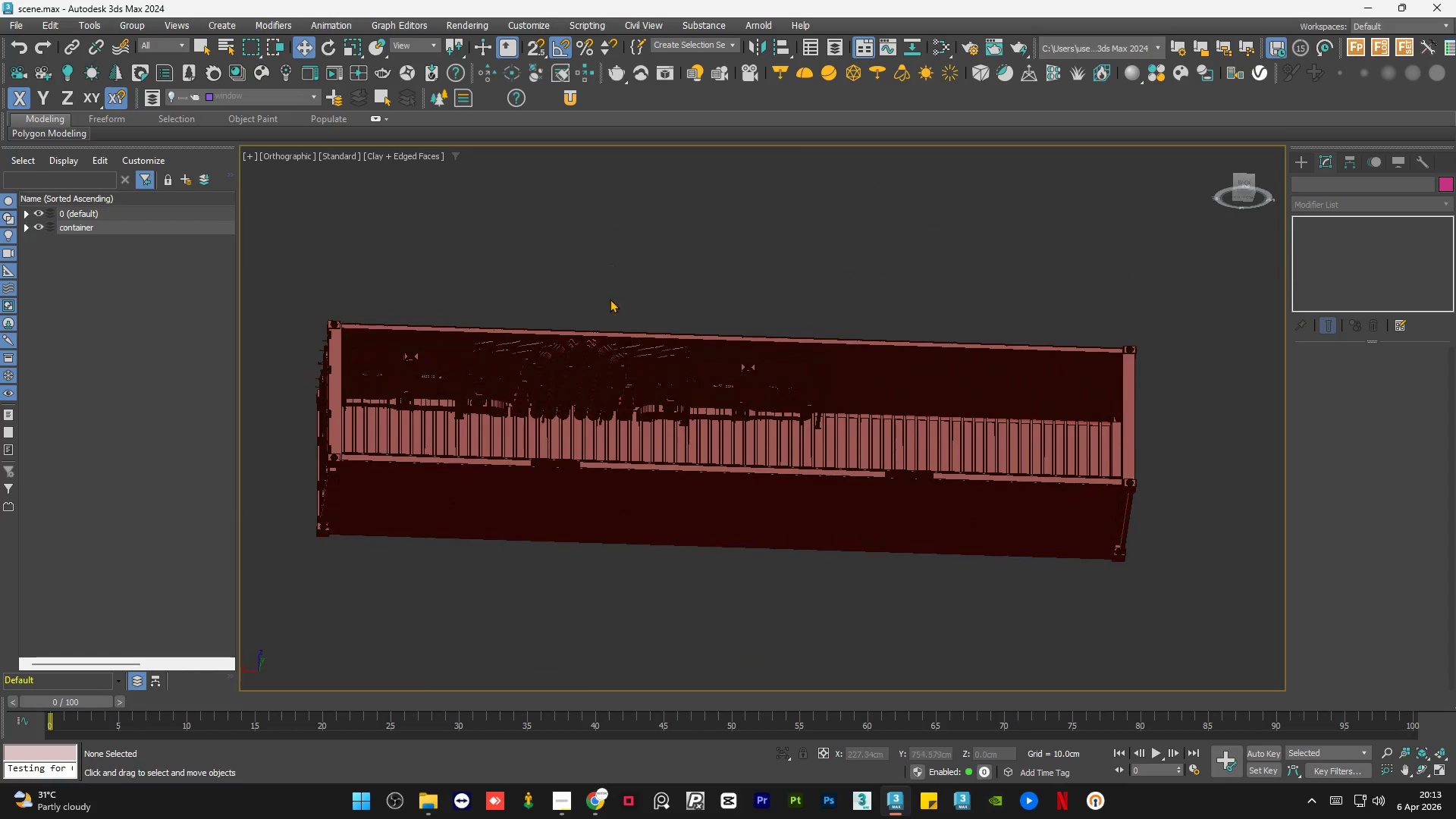 
hold_key(key=AltLeft, duration=0.5)
 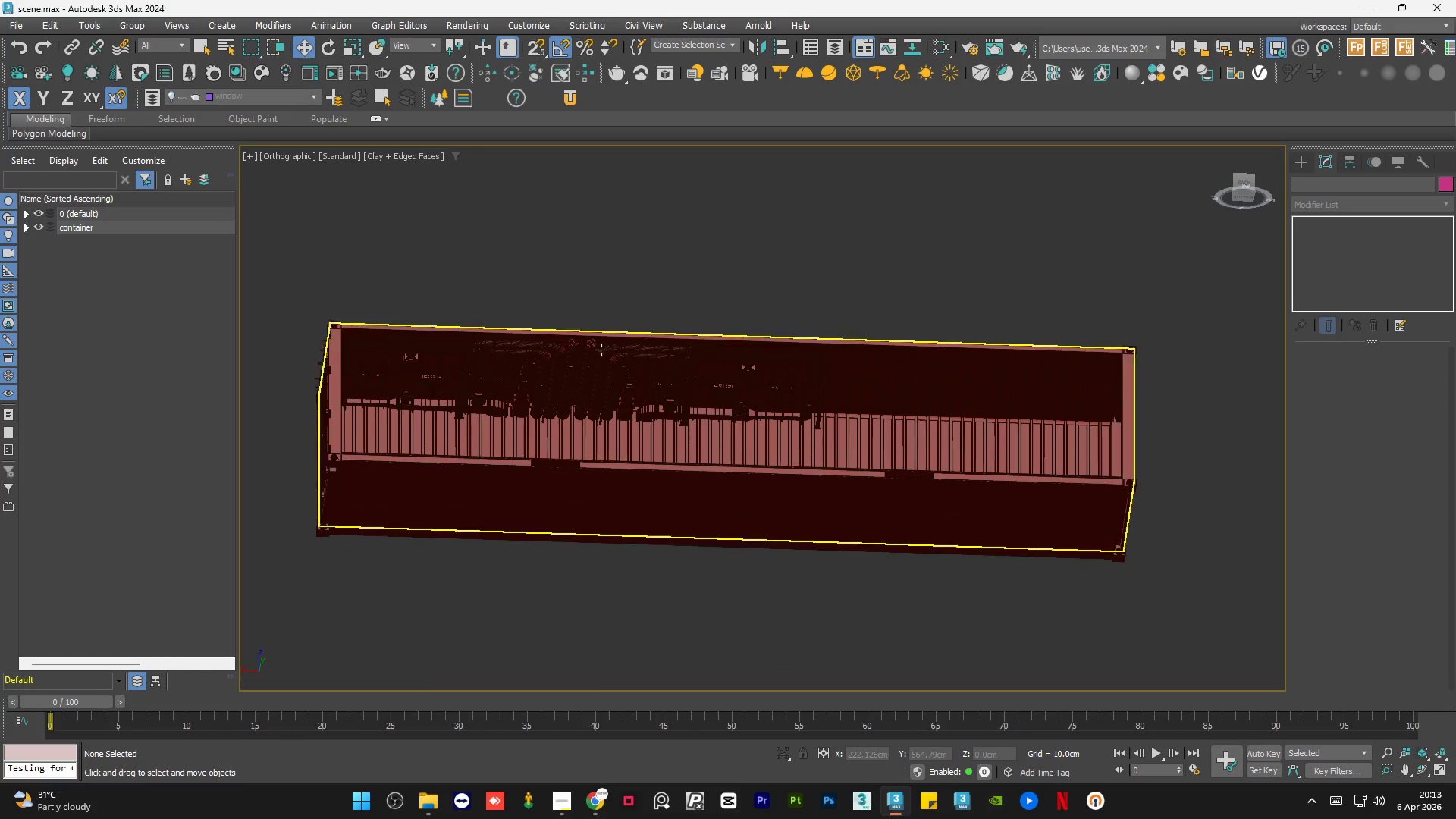 
hold_key(key=AltLeft, duration=0.88)
 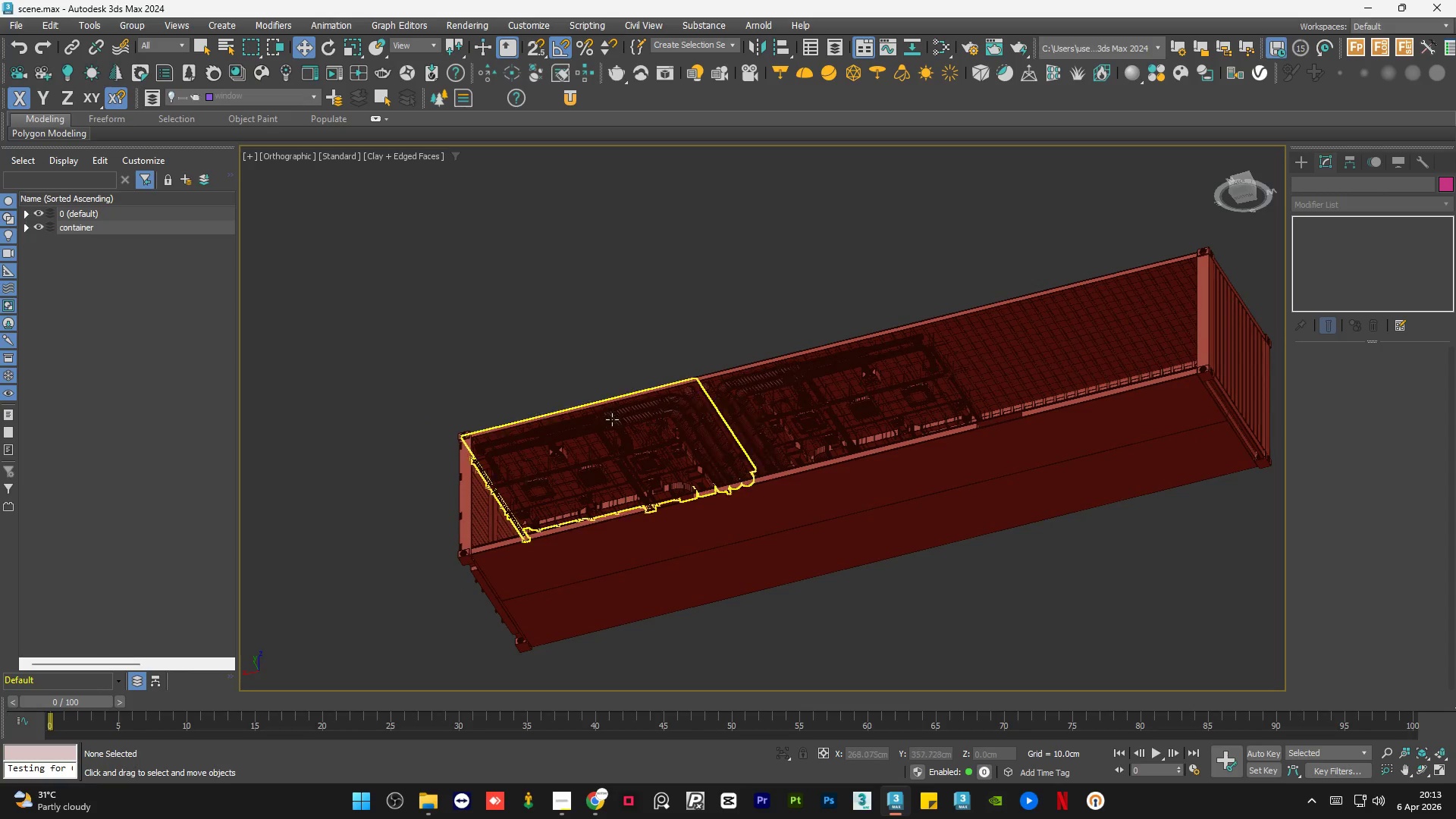 
left_click([614, 428])
 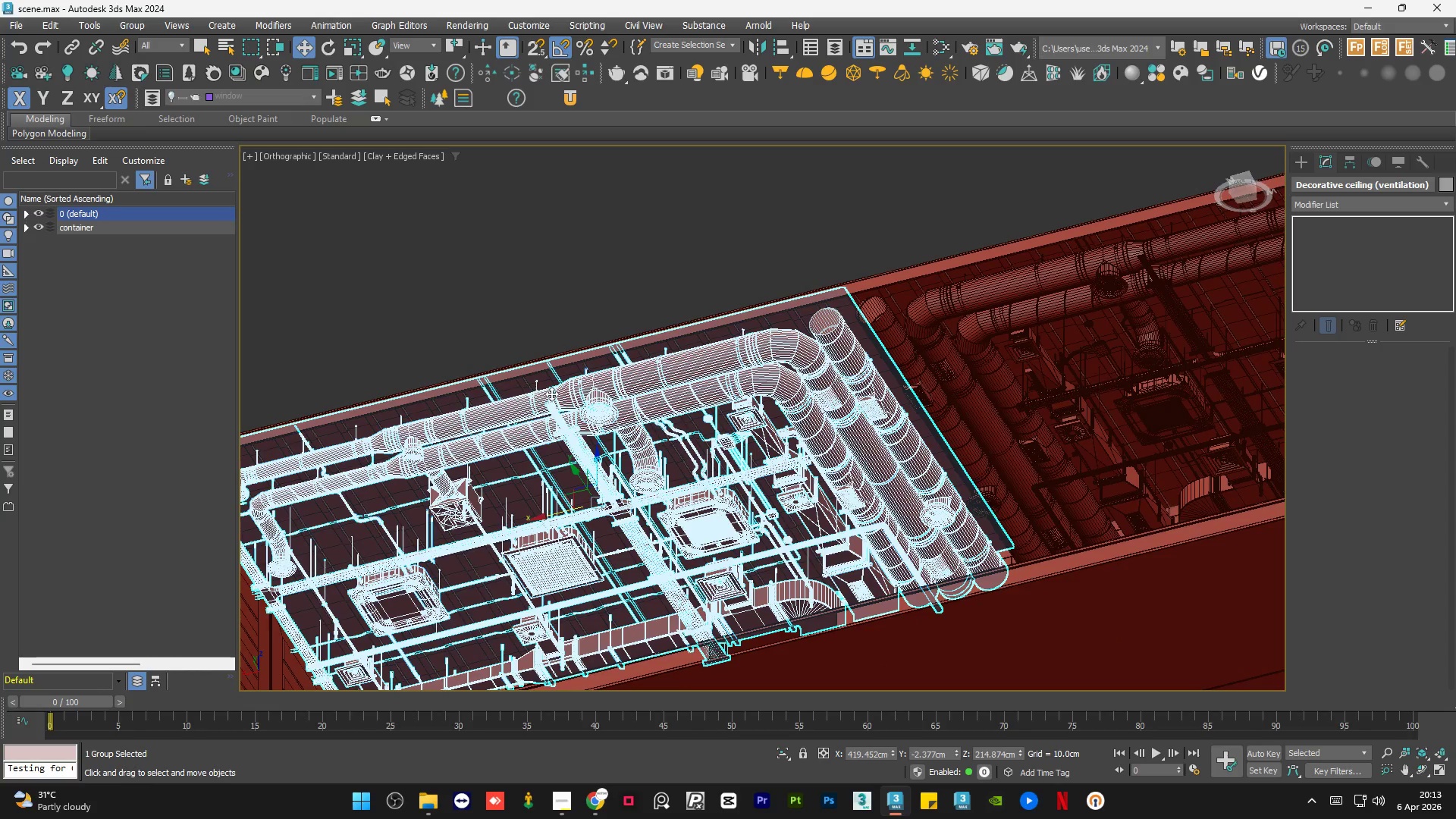 
scroll: coordinate [614, 428], scroll_direction: up, amount: 3.0
 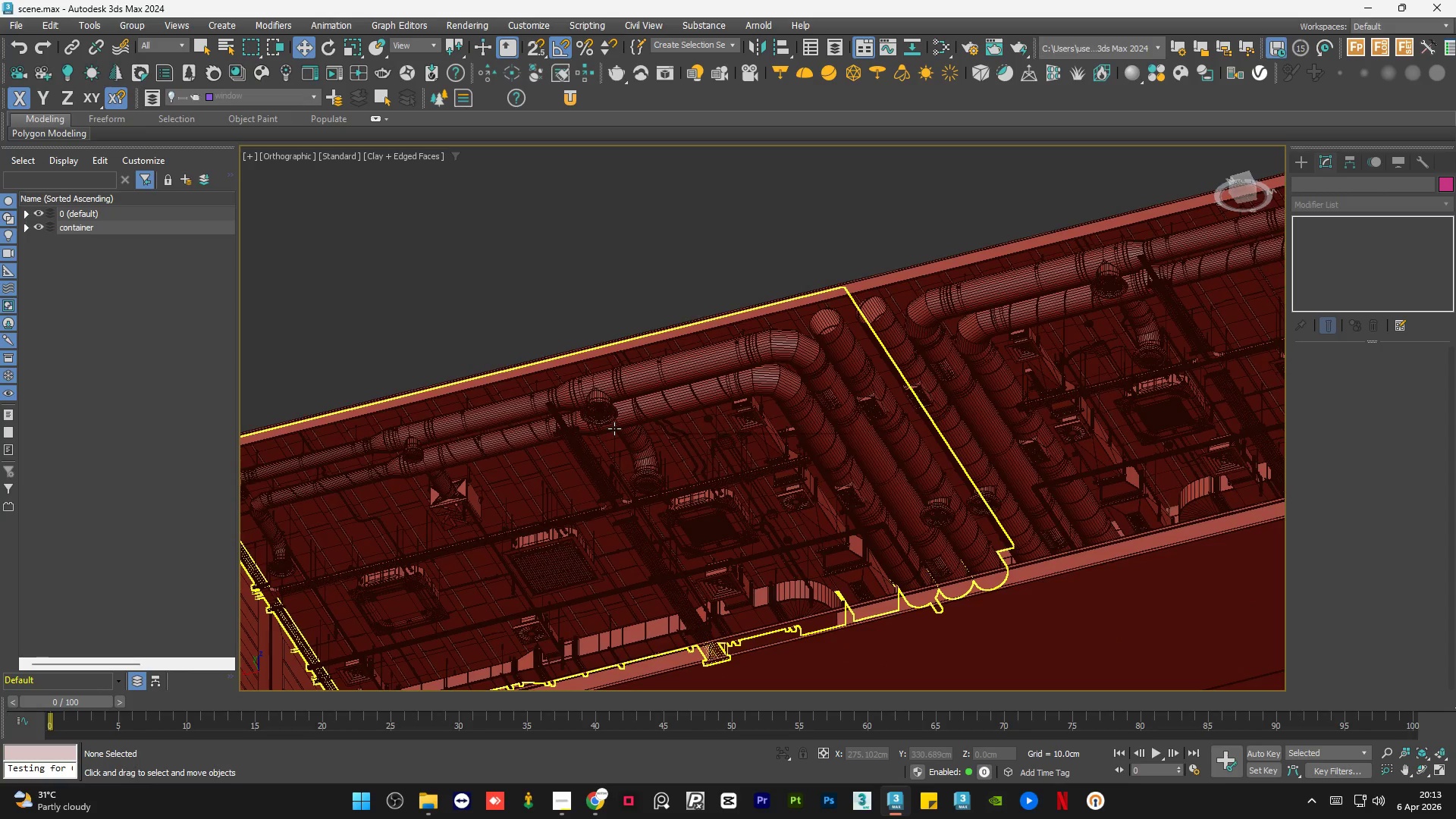 
hold_key(key=AltLeft, duration=0.77)
 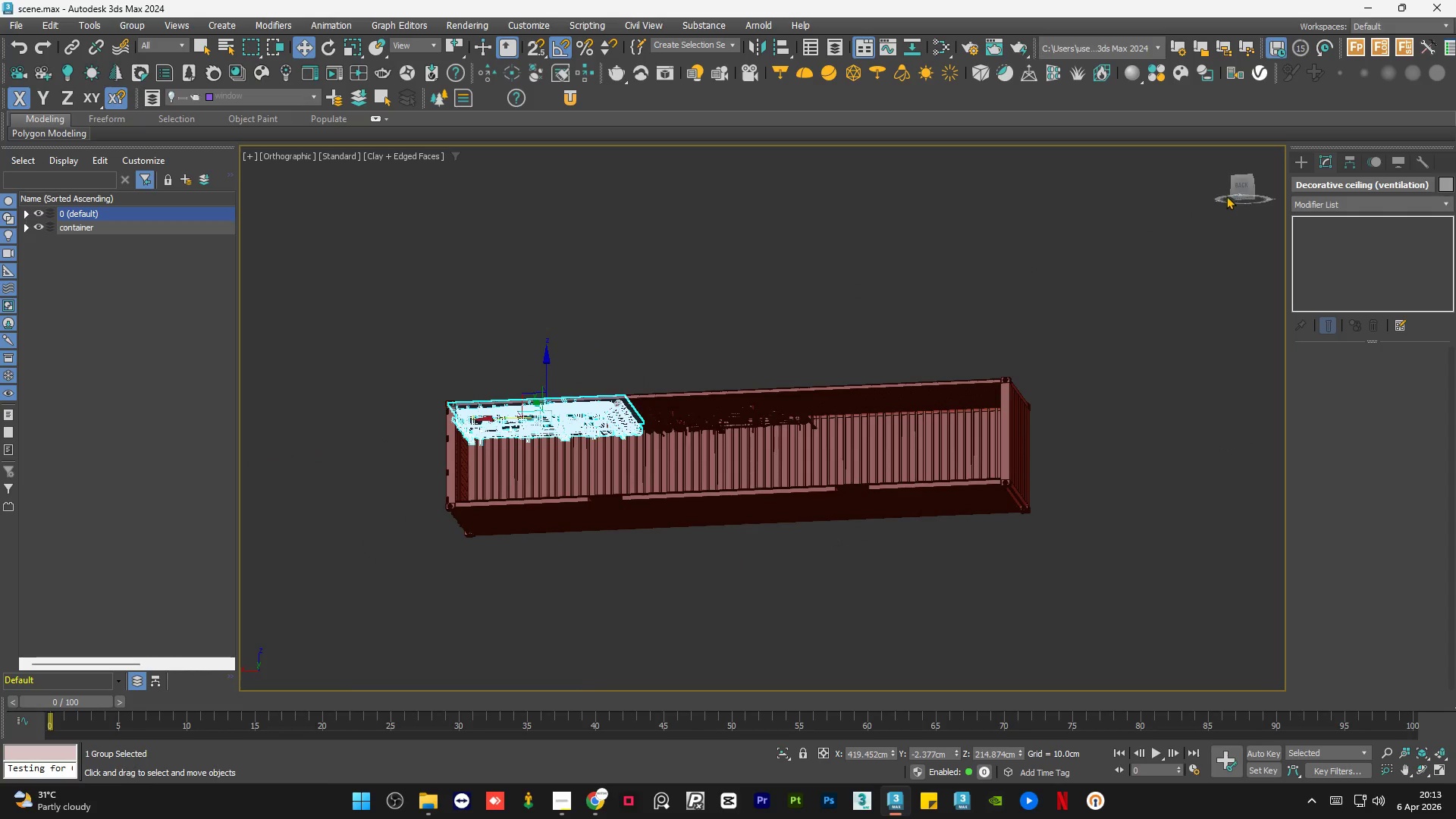 
scroll: coordinate [529, 388], scroll_direction: down, amount: 4.0
 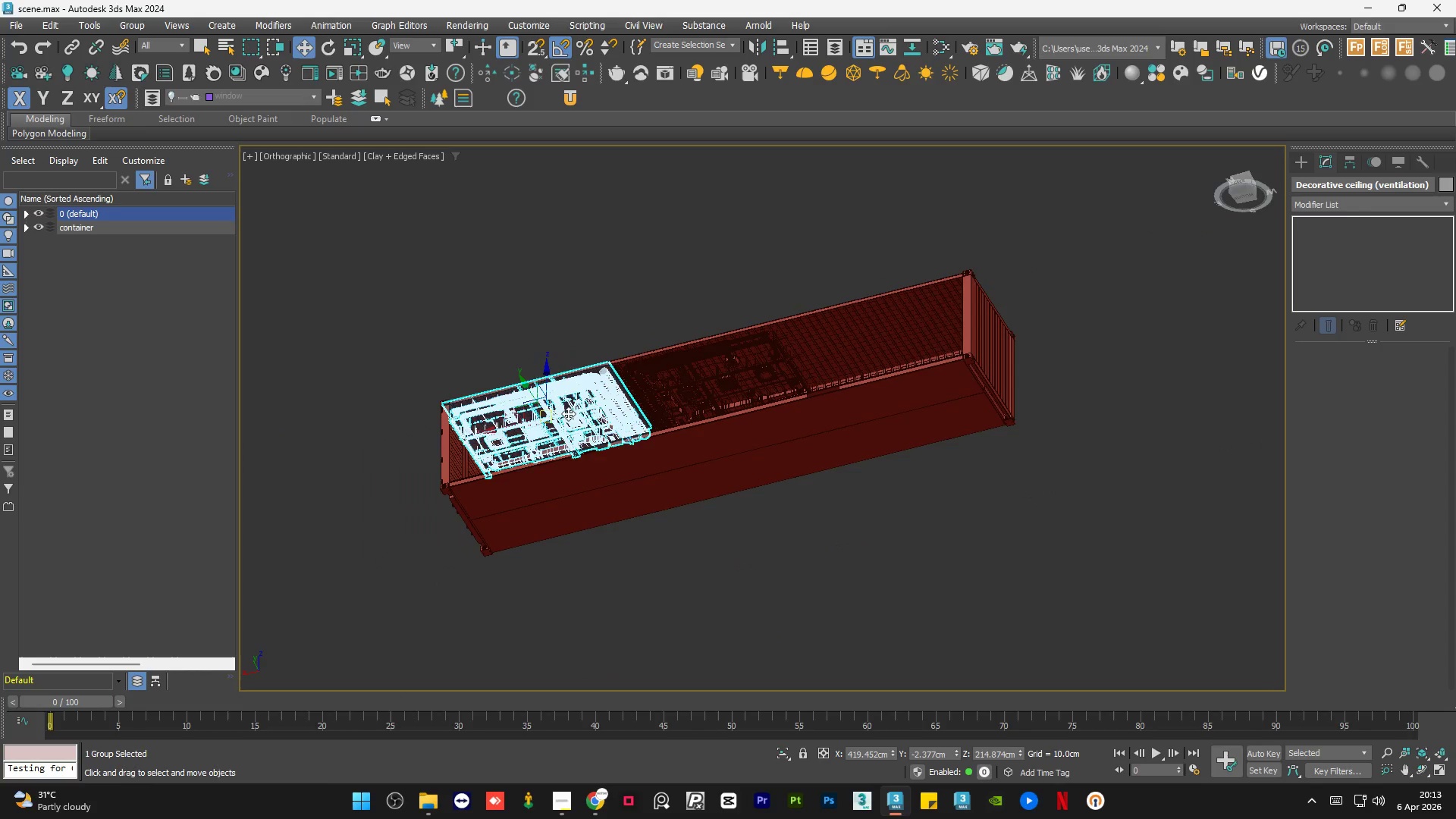 
hold_key(key=AltLeft, duration=9.95)
left_click([1238, 186])
 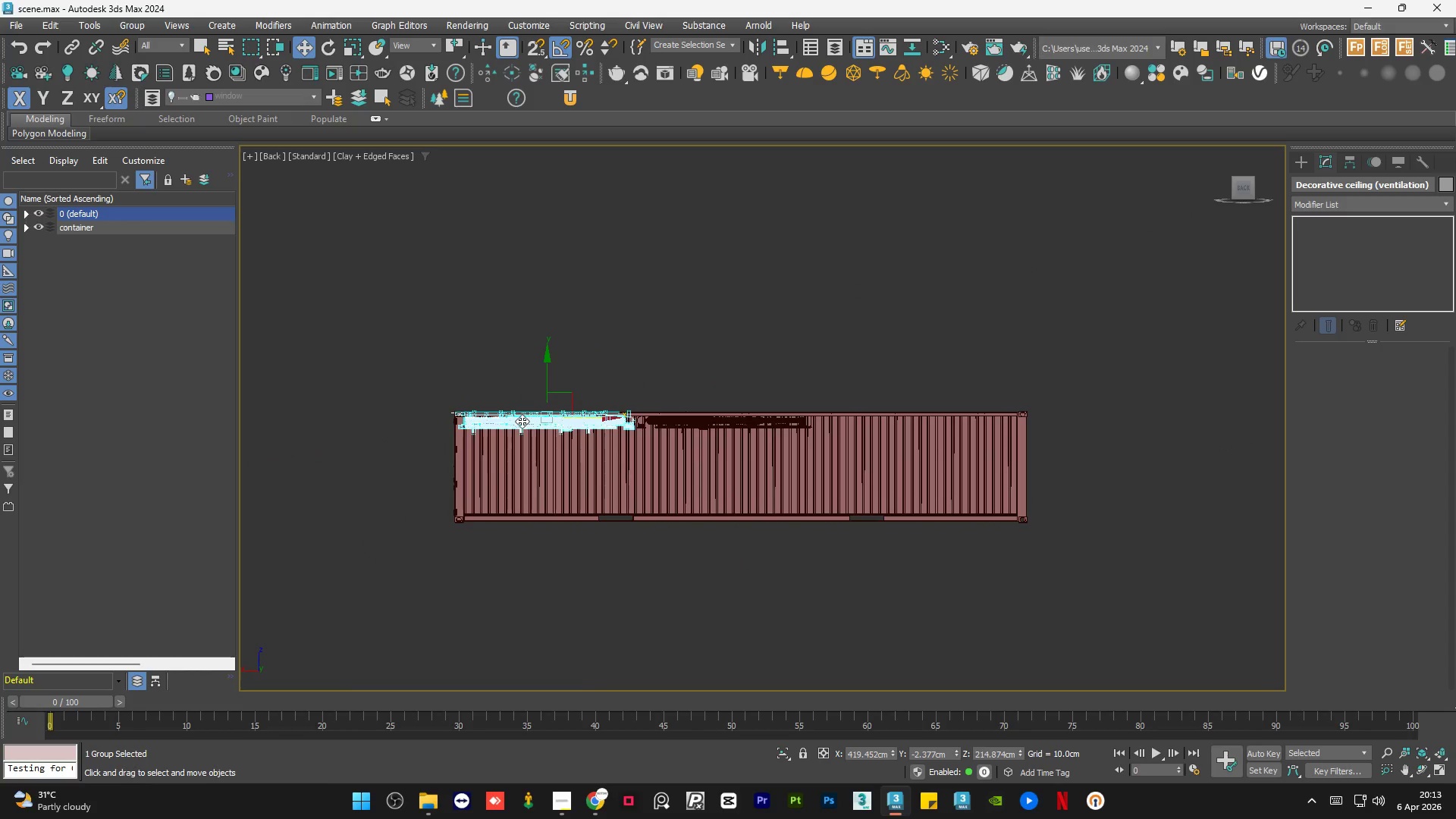 
hold_key(key=ShiftLeft, duration=1.5)
left_click_drag(start_coordinate=[589, 421], to_coordinate=[942, 435])
 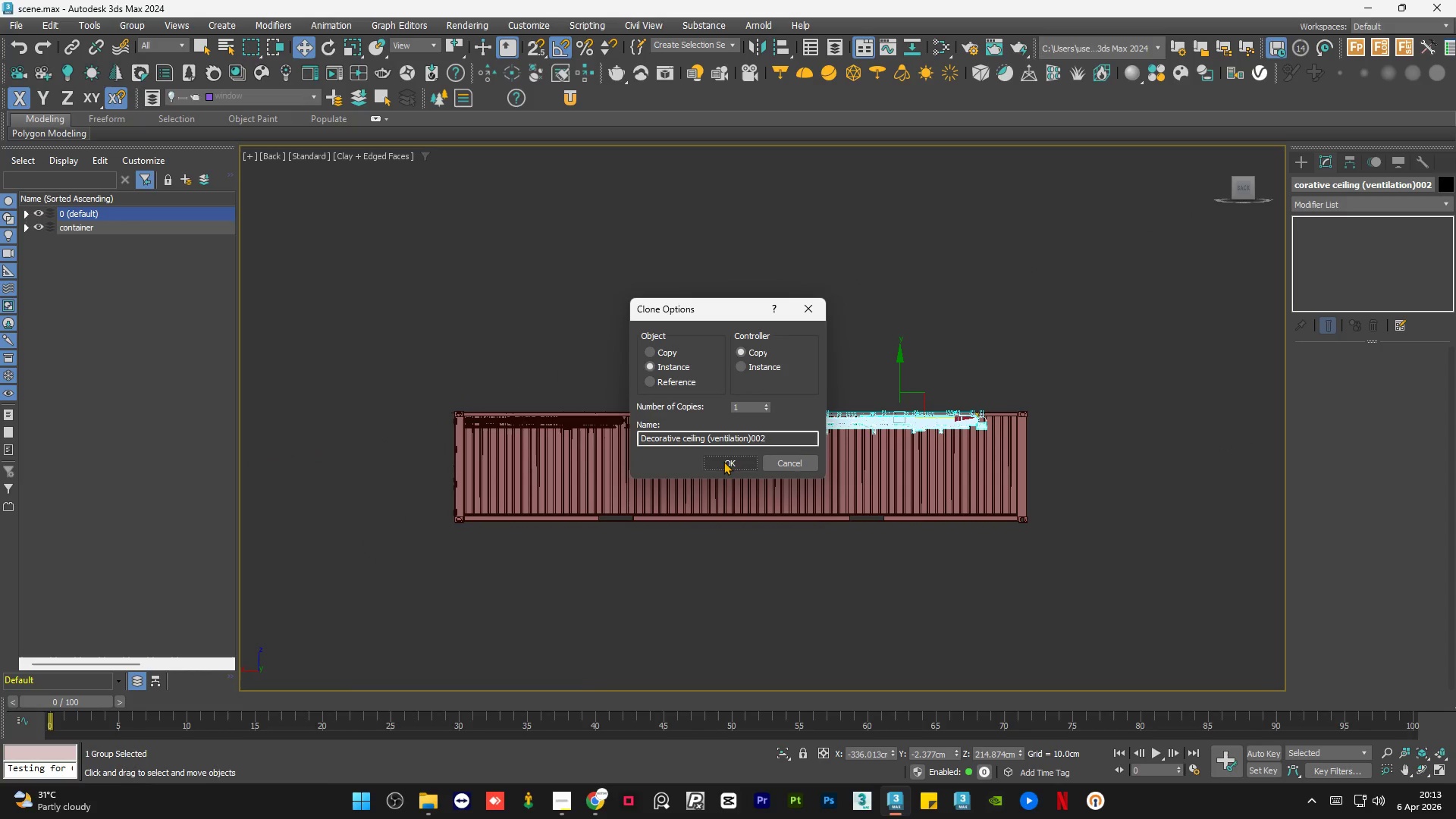 
hold_key(key=ShiftLeft, duration=1.25)
 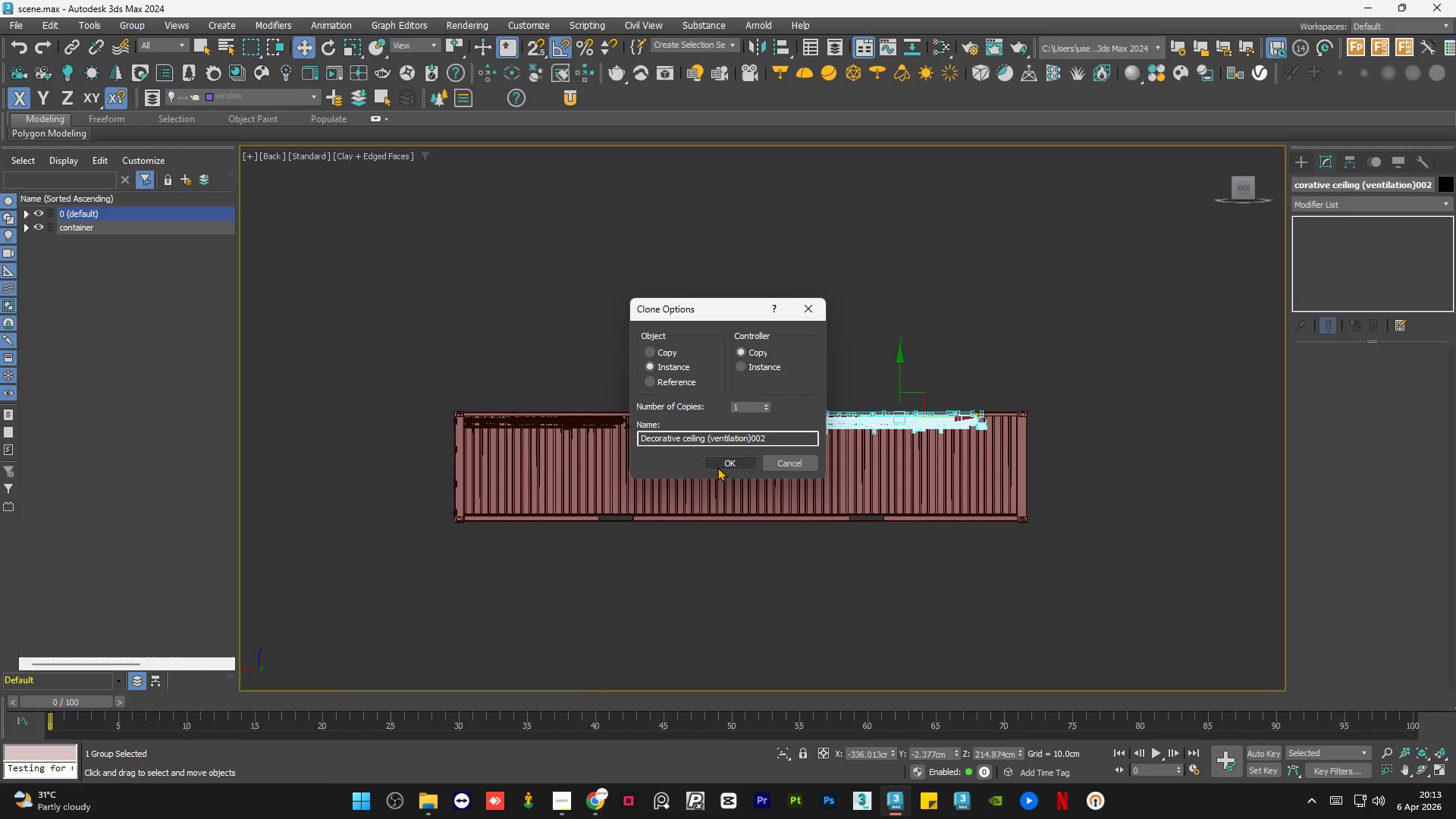 
left_click([726, 463])
 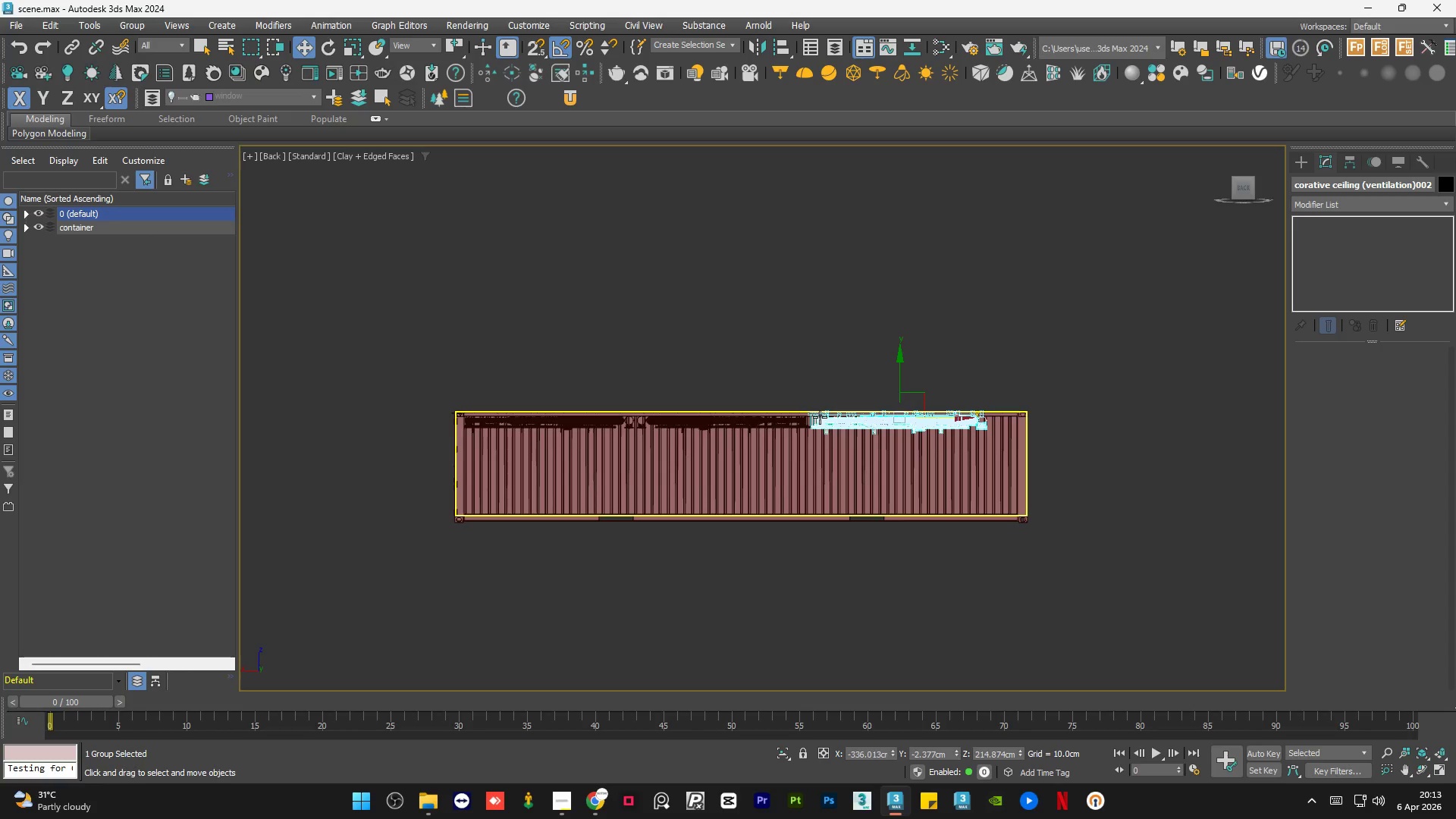 
scroll: coordinate [821, 417], scroll_direction: up, amount: 6.0
 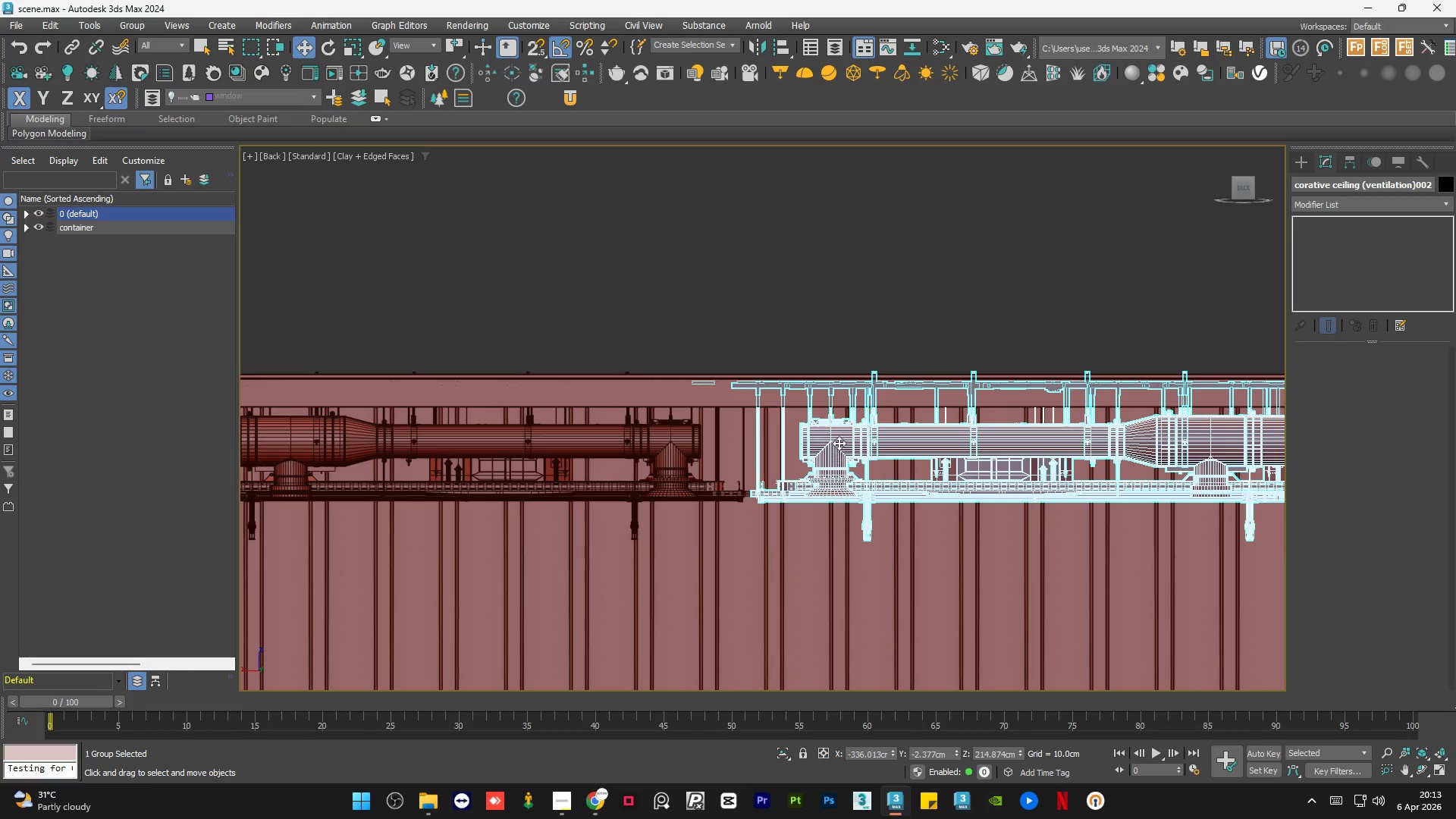 
left_click_drag(start_coordinate=[839, 442], to_coordinate=[855, 440])
 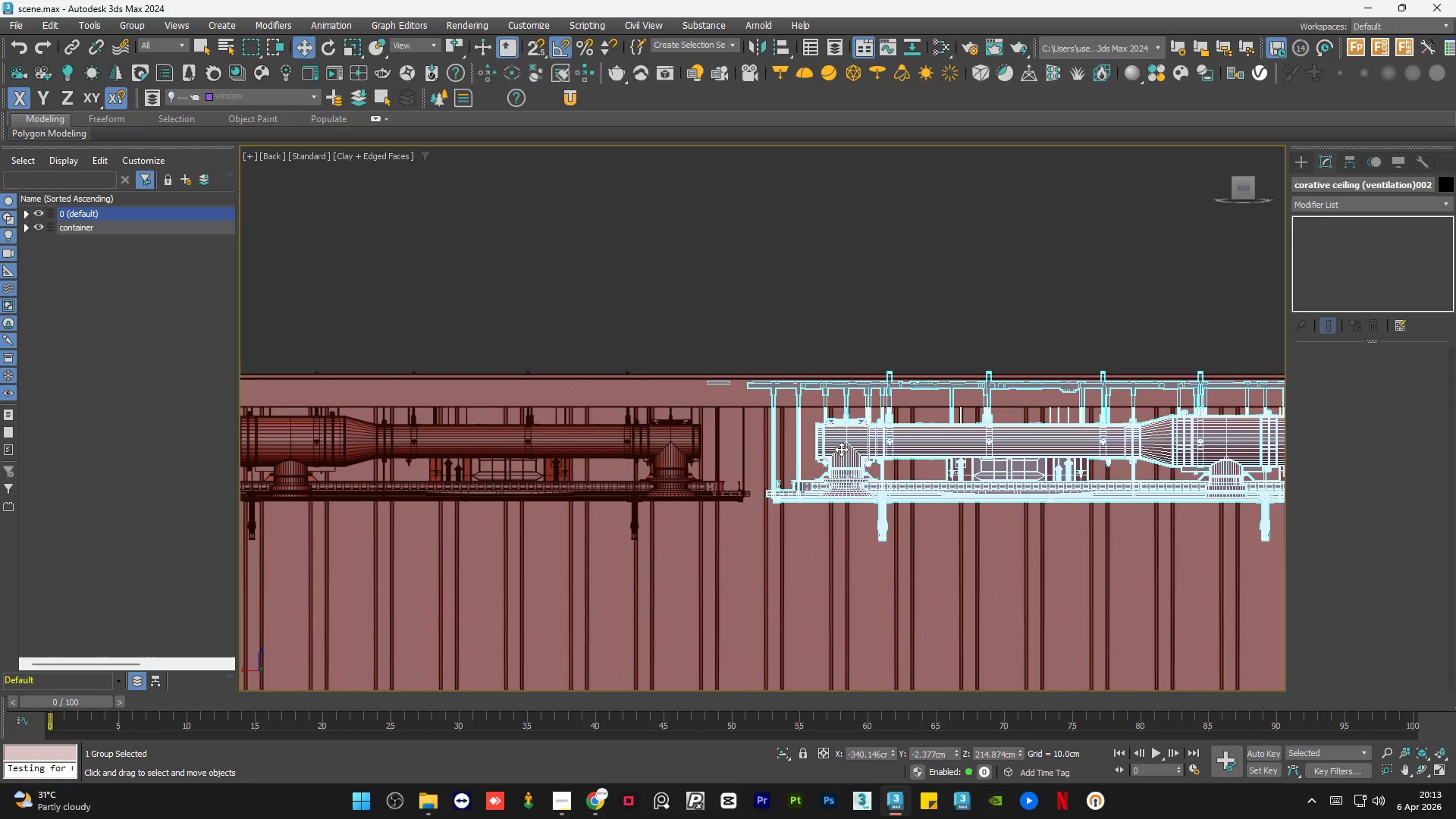 
hold_key(key=AltLeft, duration=0.7)
 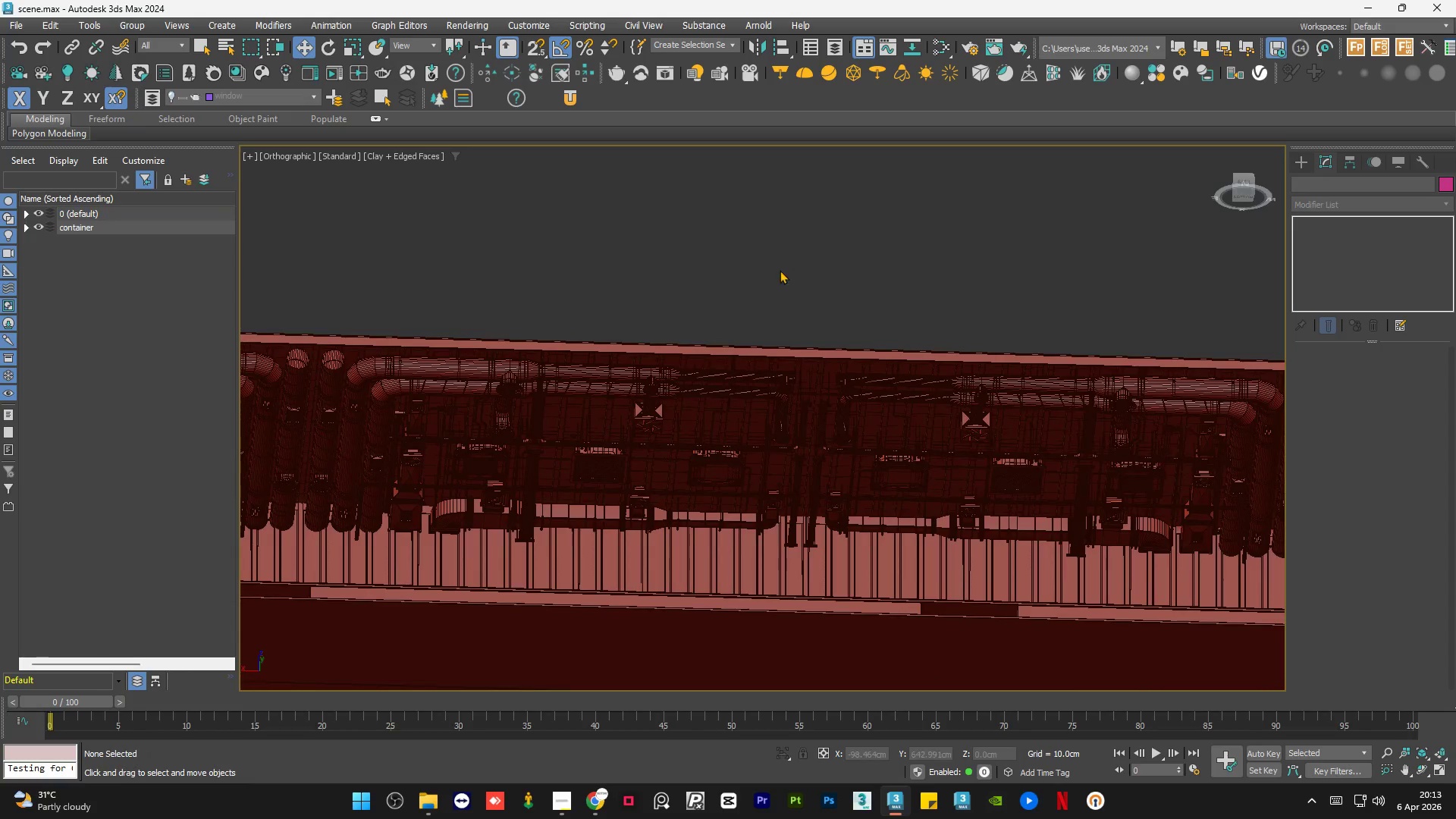 
scroll: coordinate [835, 466], scroll_direction: down, amount: 3.0
 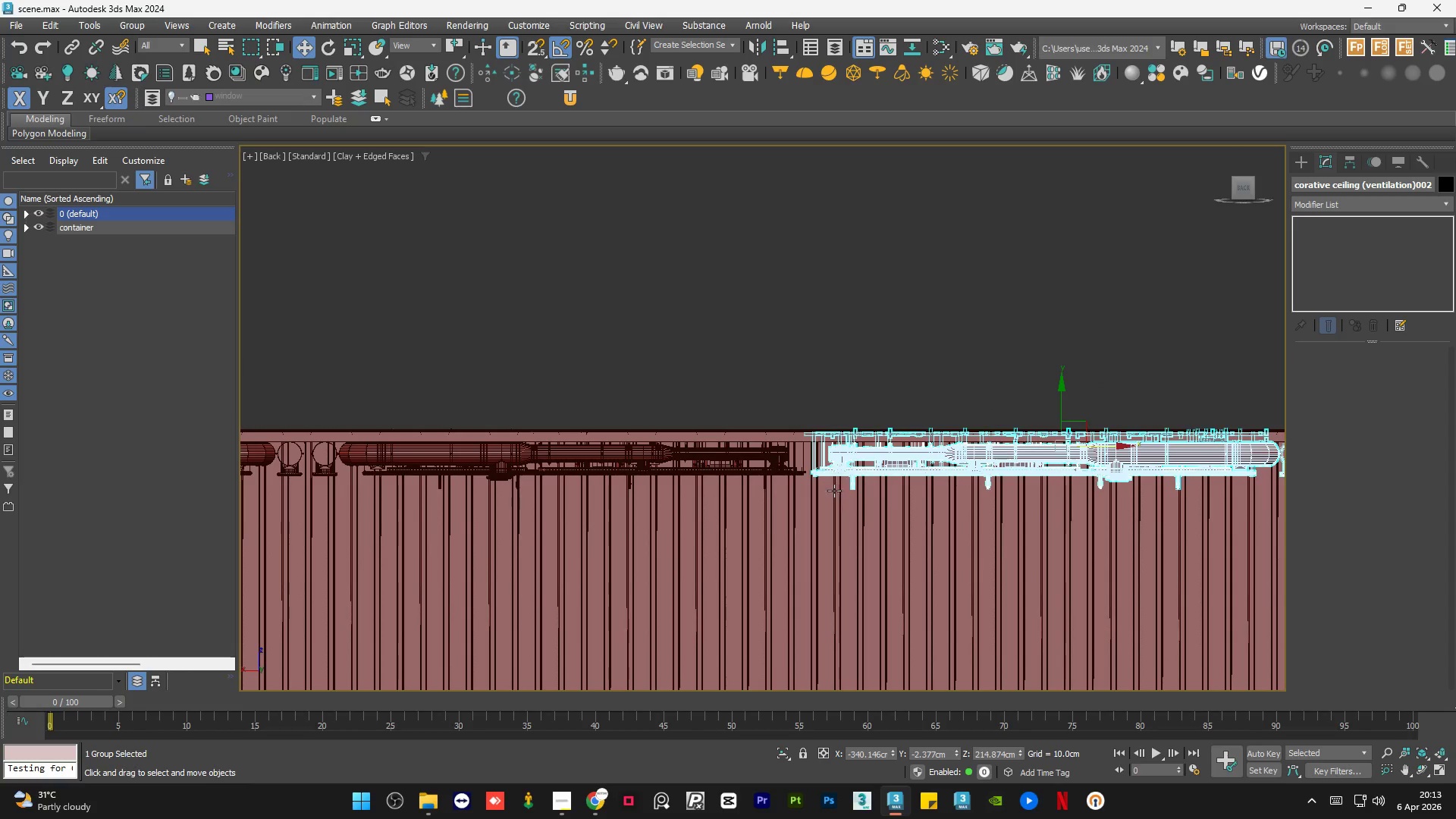 
left_click([783, 248])
 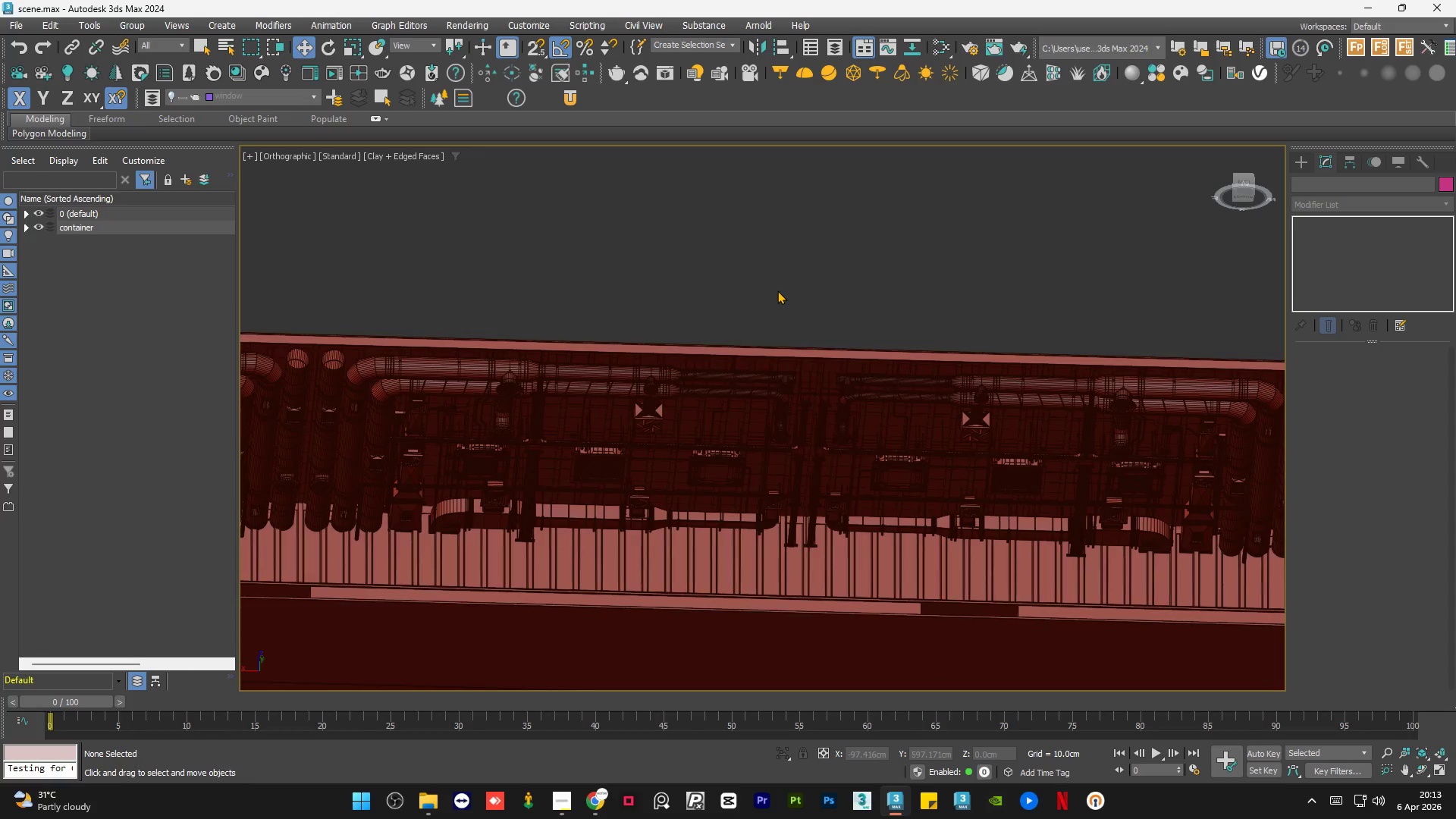 
scroll: coordinate [777, 290], scroll_direction: down, amount: 1.0
 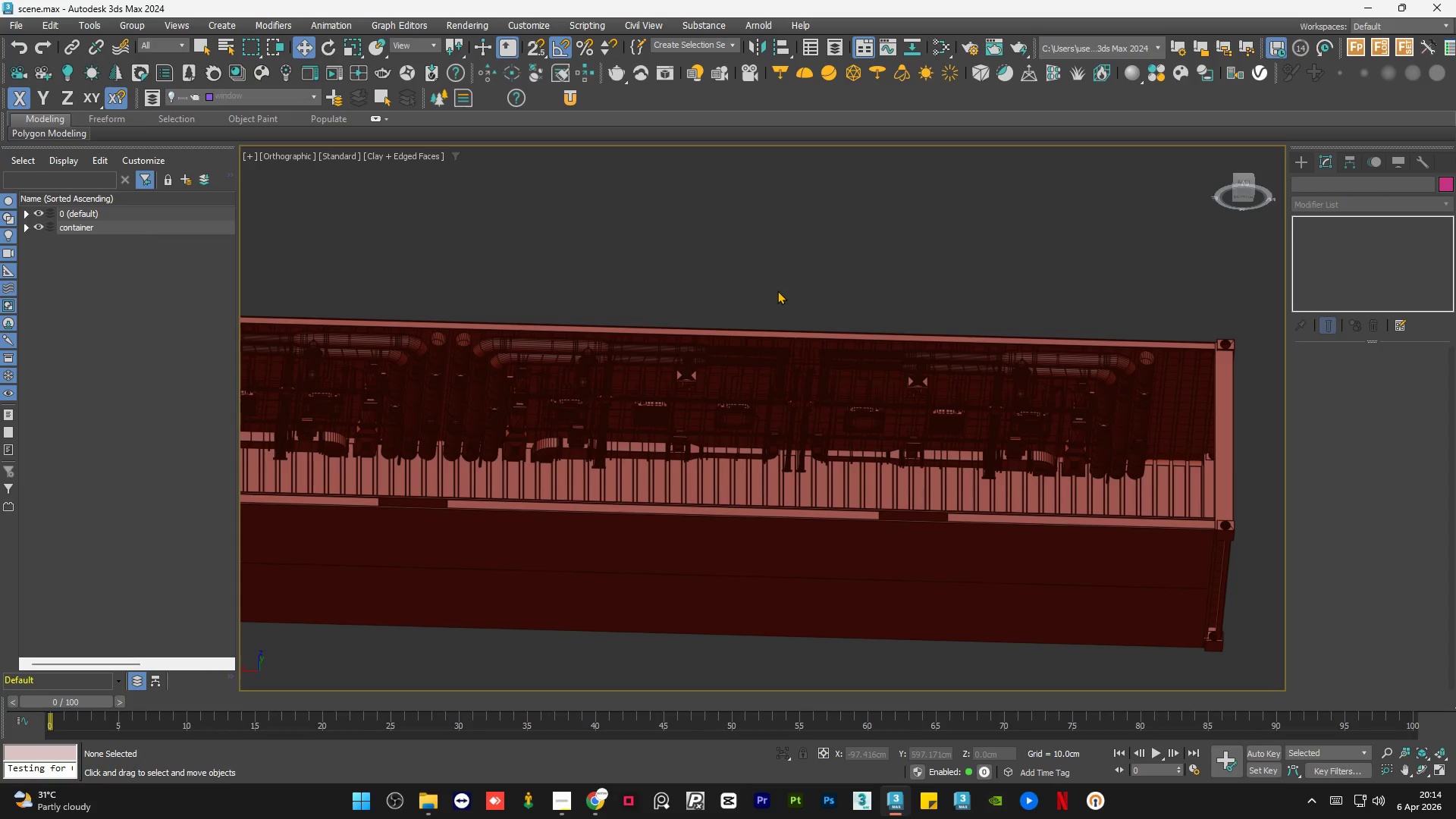 
wait(31.54)
 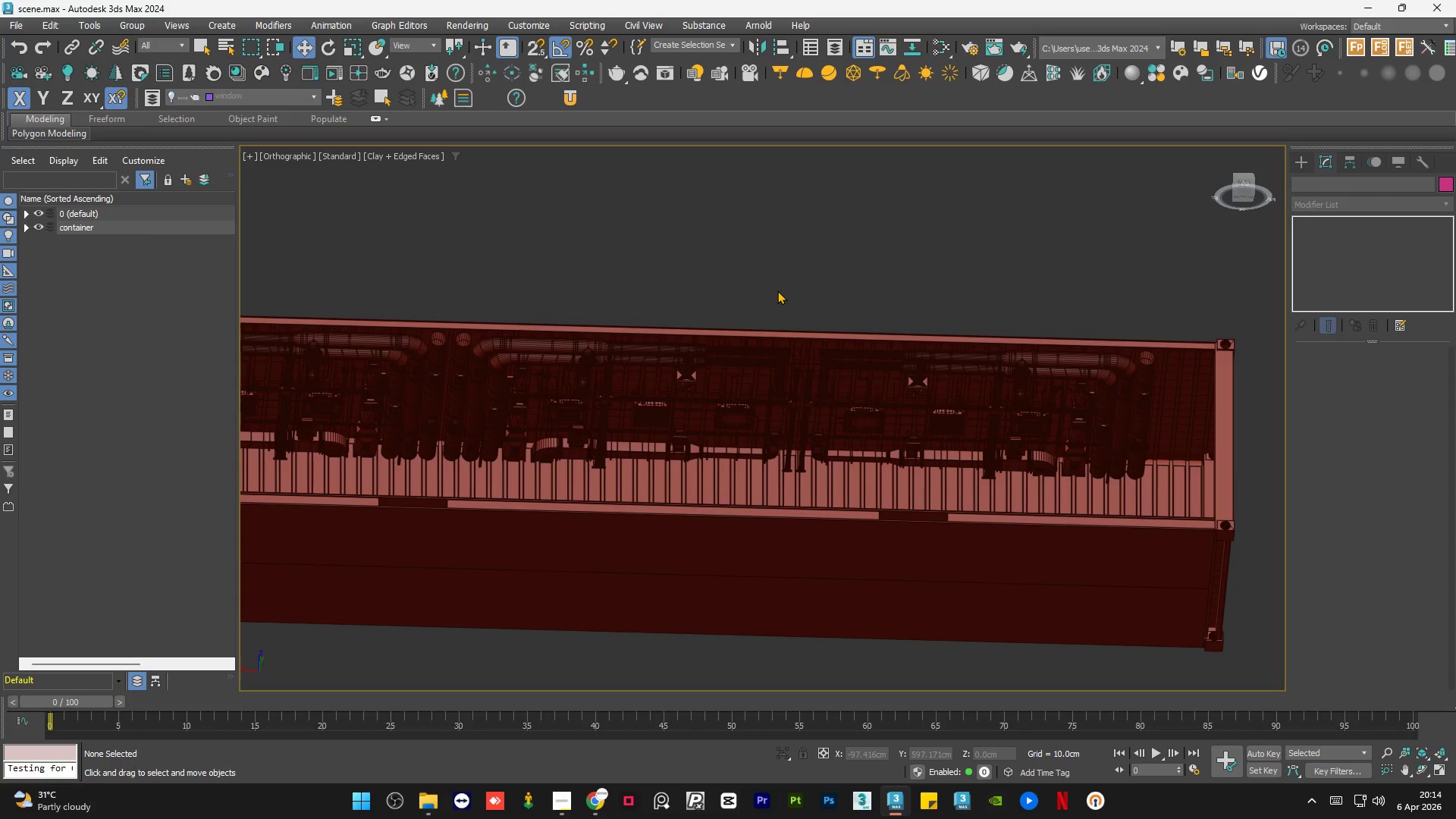 
left_click([869, 280])
 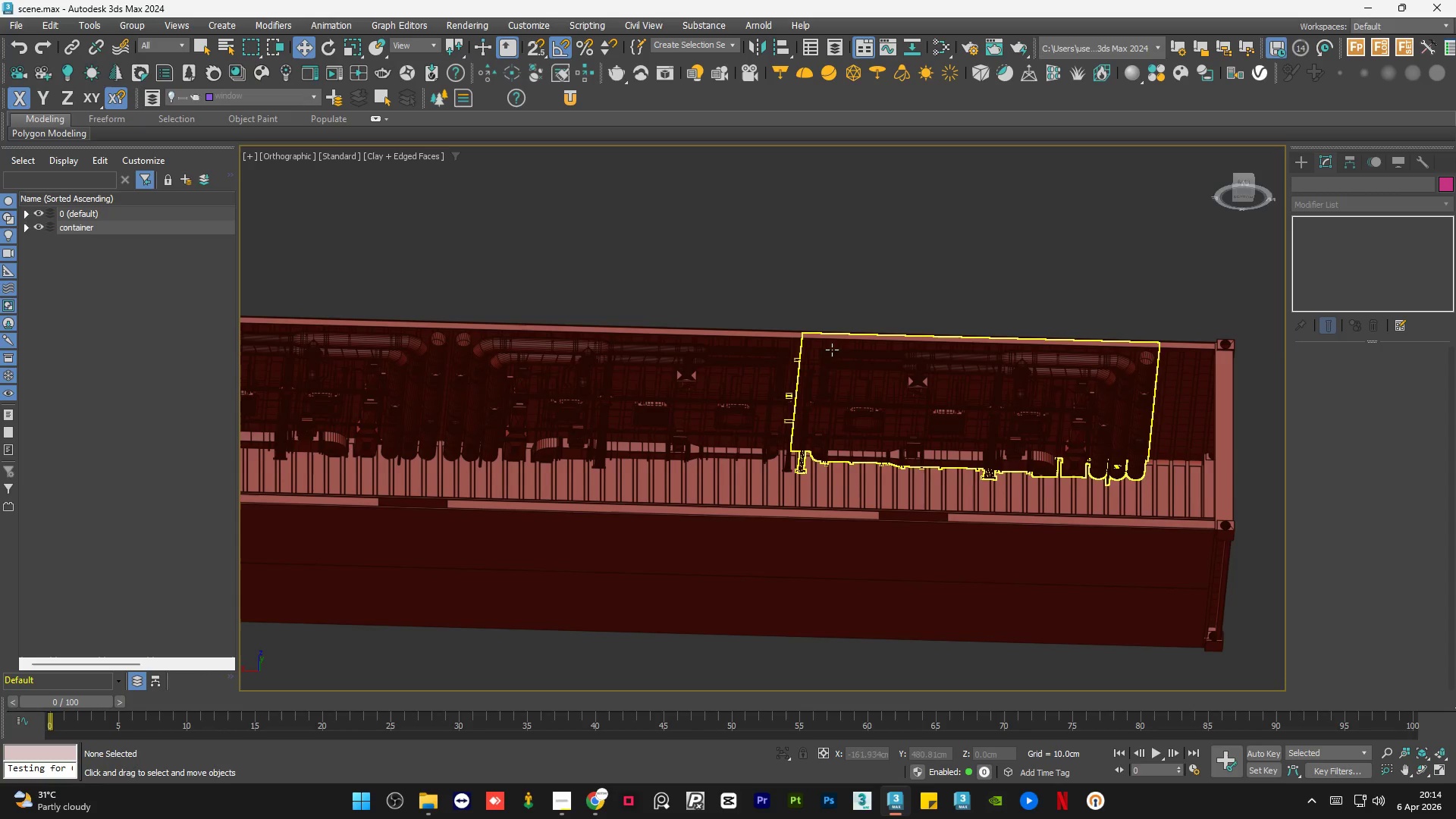 
left_click([829, 362])
 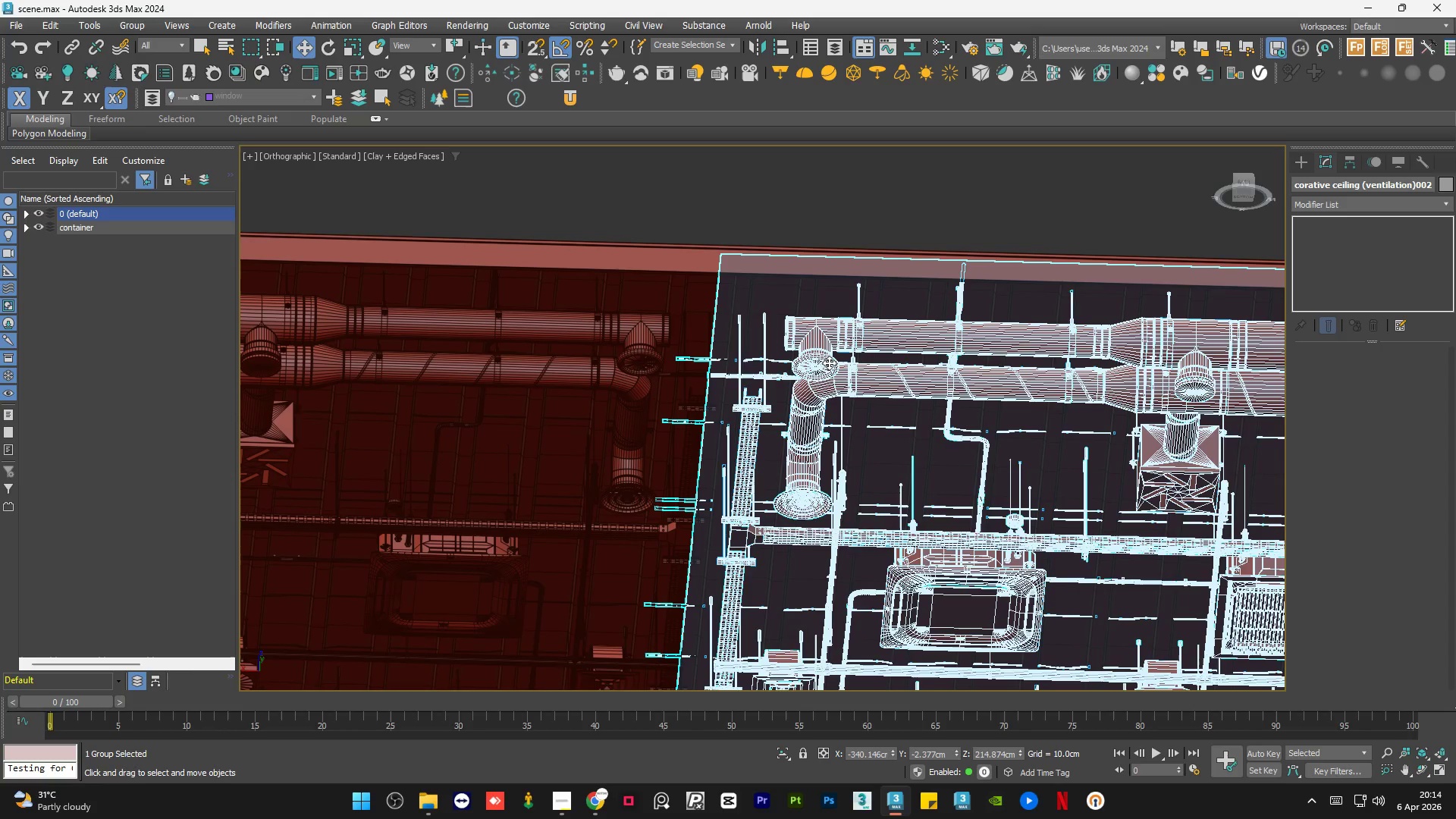 
scroll: coordinate [829, 362], scroll_direction: up, amount: 4.0
 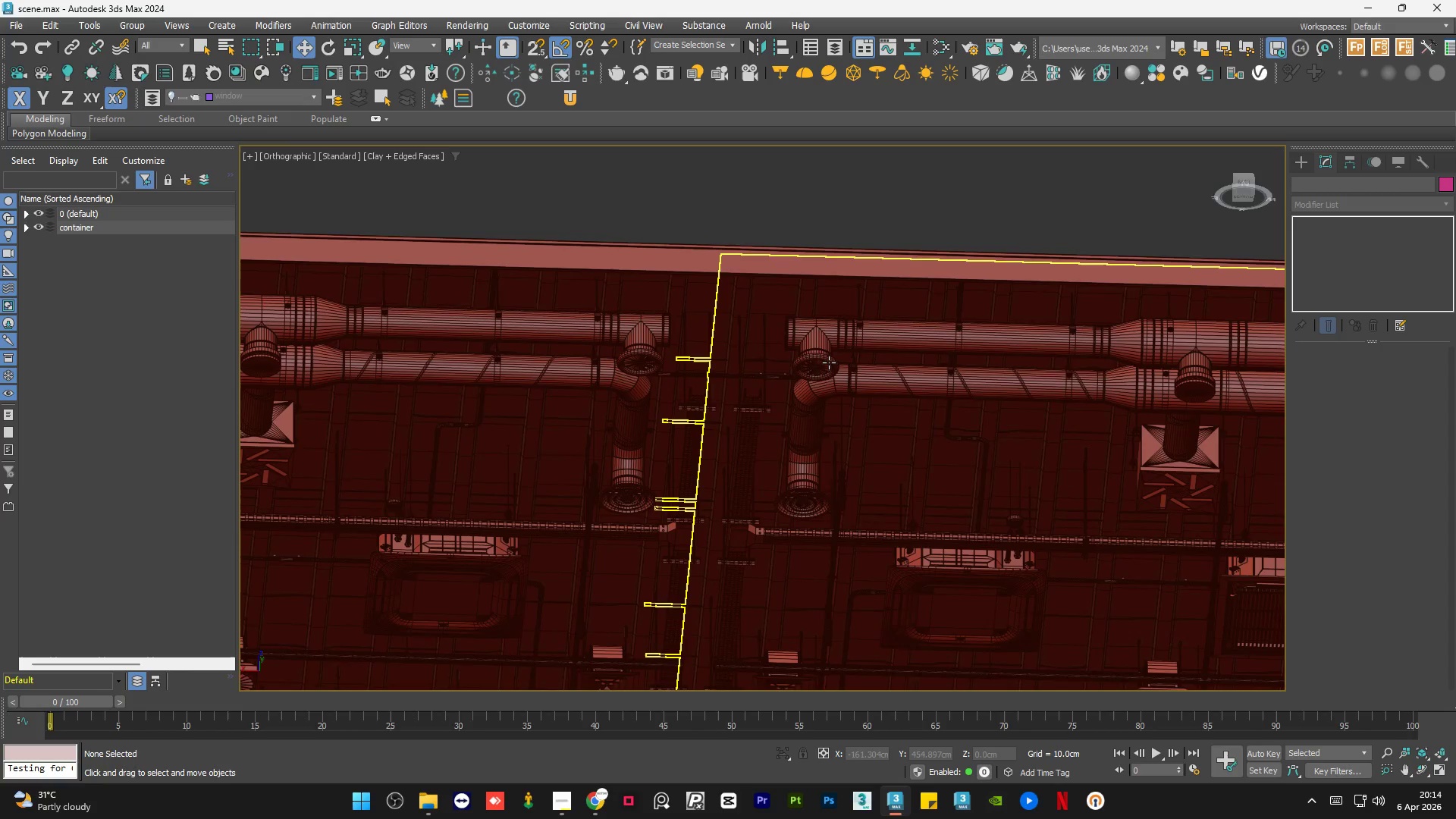 
wait(10.96)
 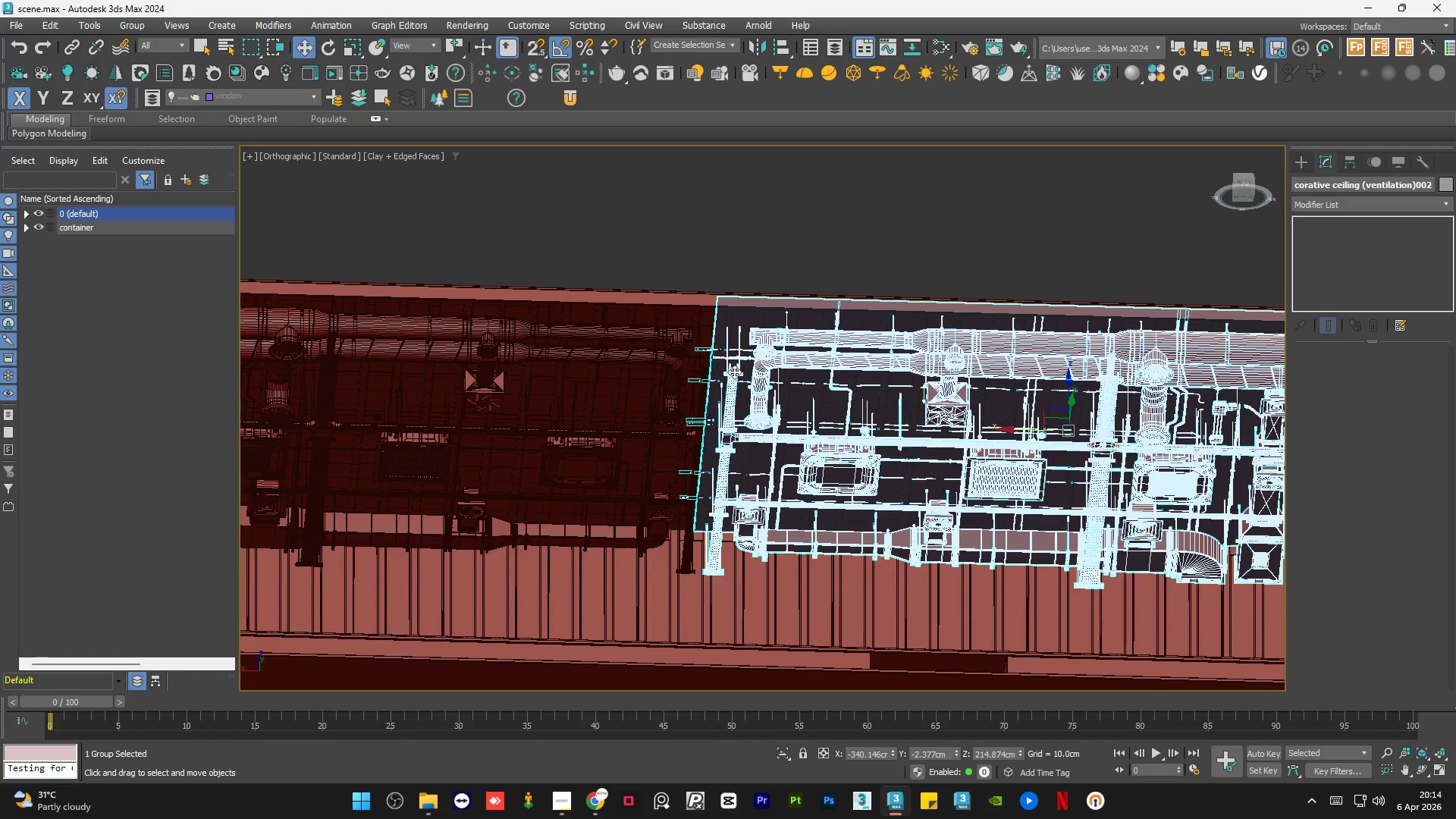 
hold_key(key=AltLeft, duration=0.75)
 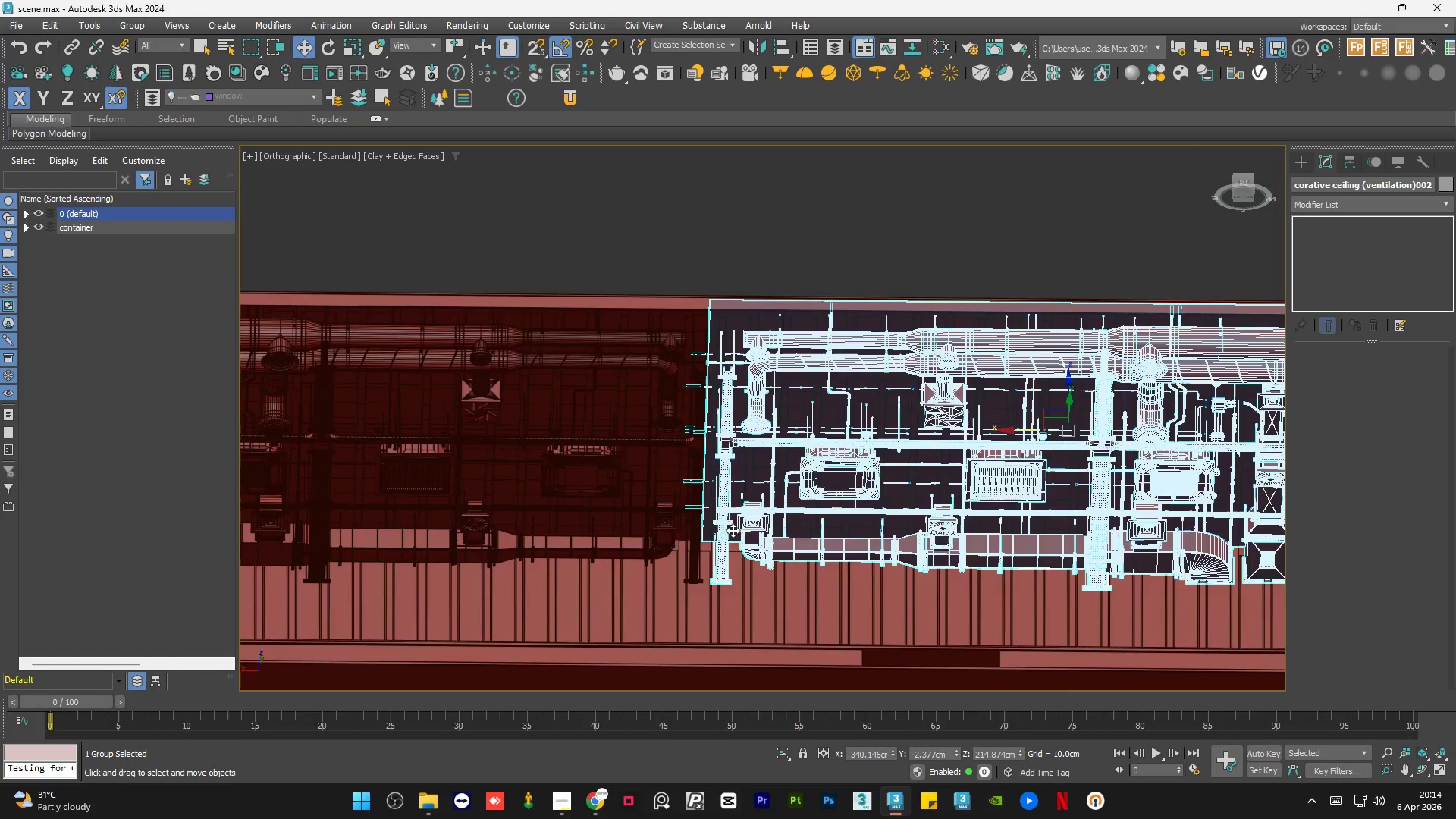 
scroll: coordinate [714, 340], scroll_direction: down, amount: 2.0
 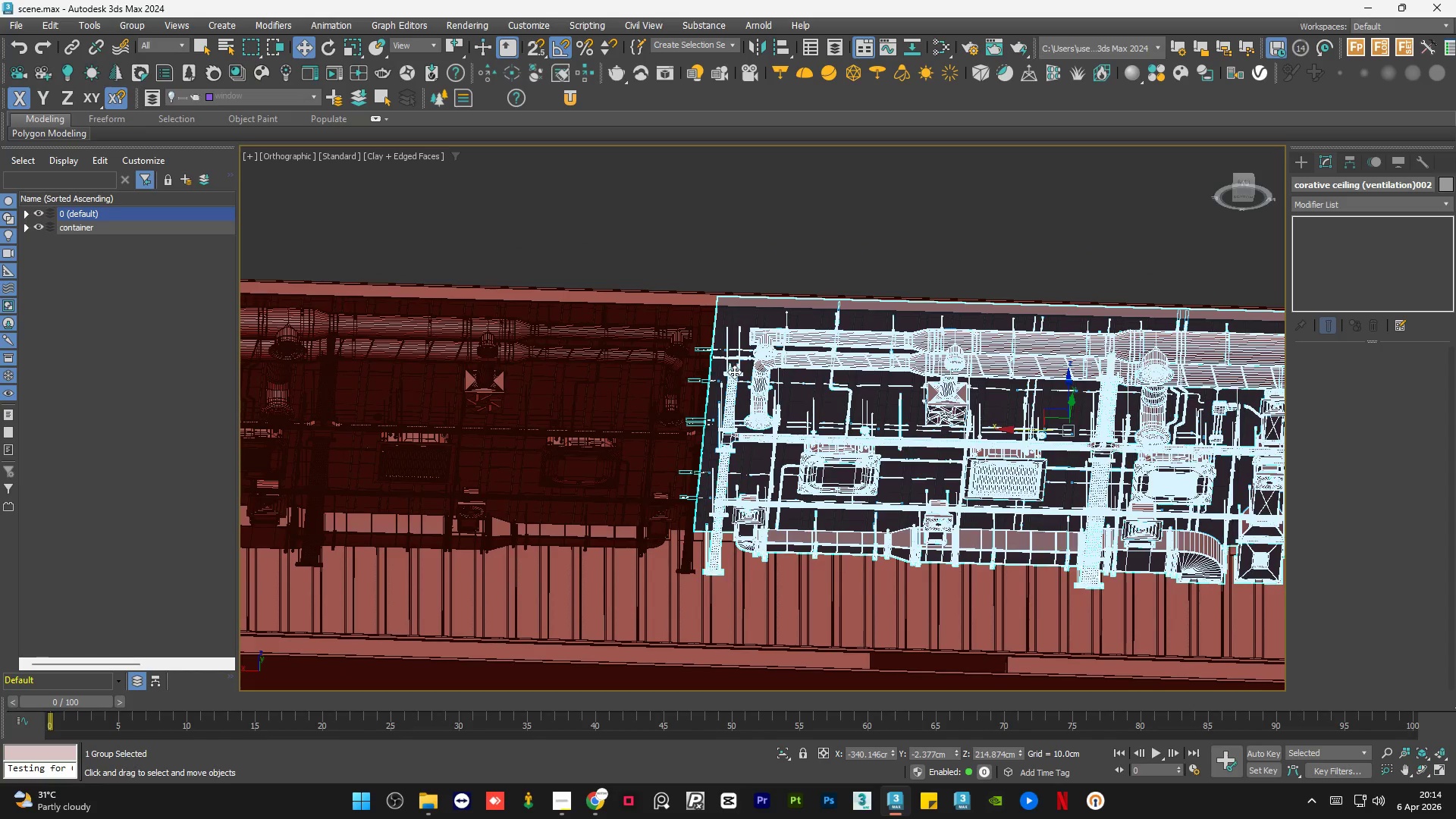 
scroll: coordinate [733, 530], scroll_direction: up, amount: 3.0
 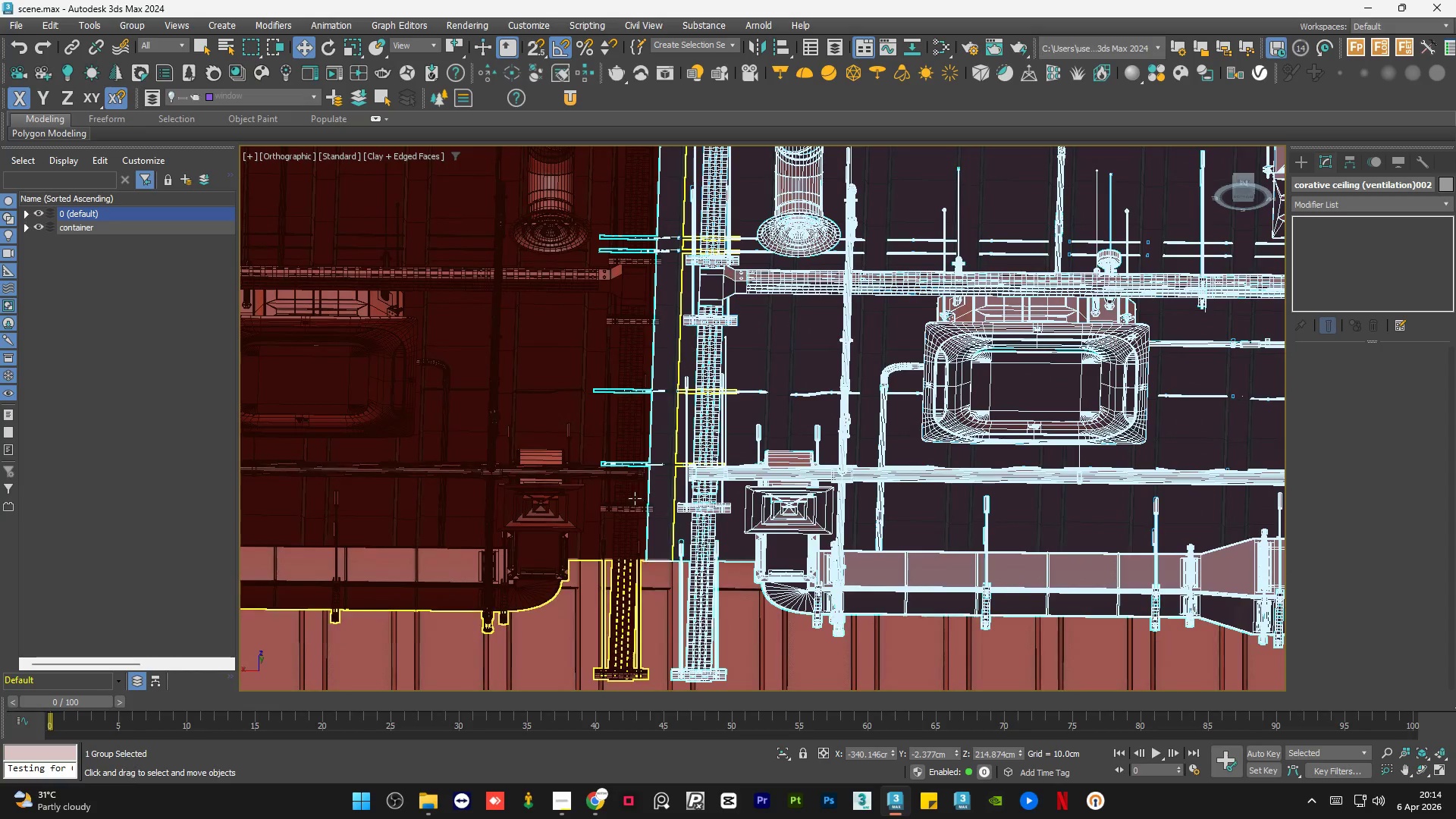 
hold_key(key=AltLeft, duration=0.56)
 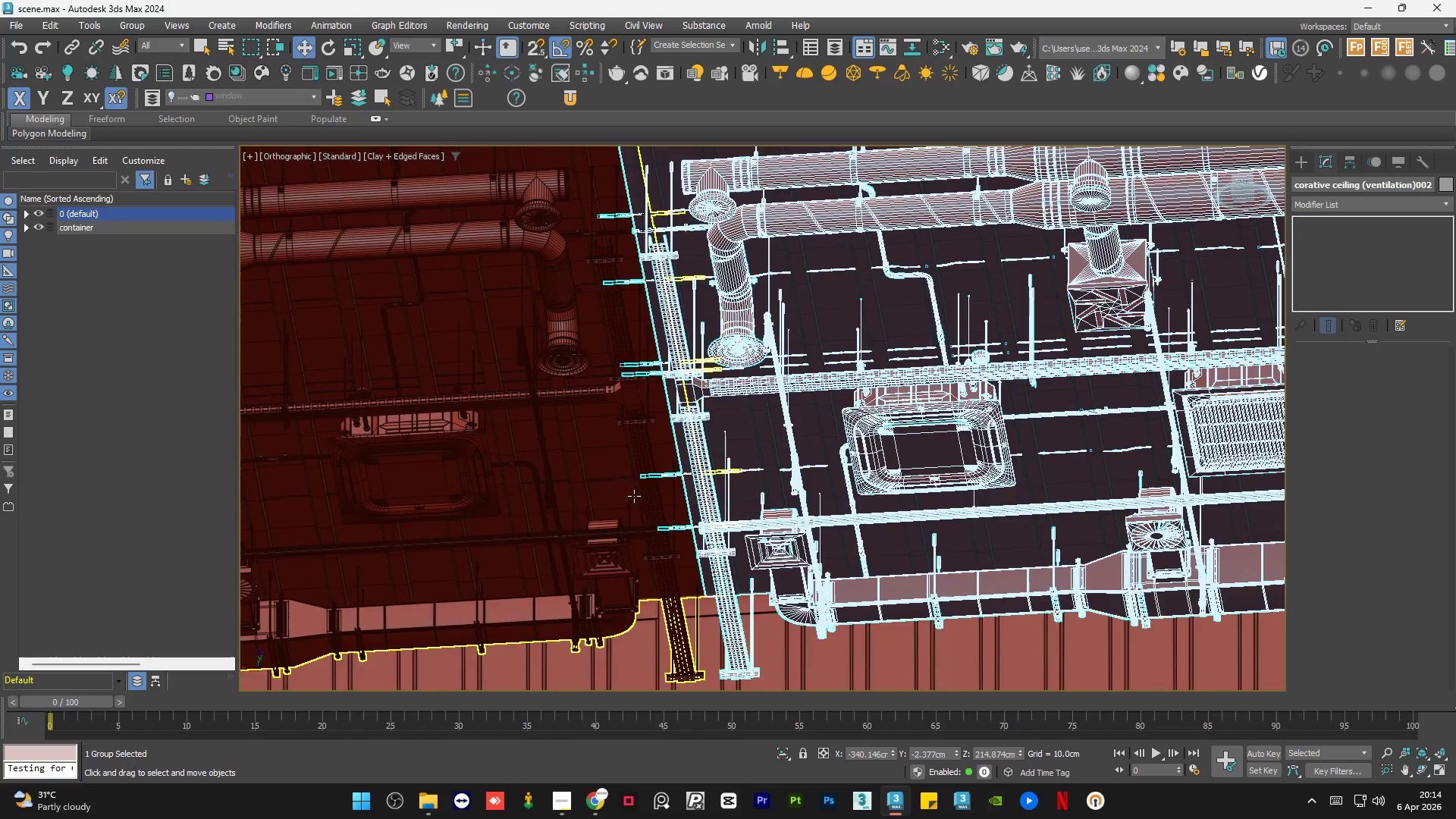 
scroll: coordinate [633, 498], scroll_direction: down, amount: 1.0
 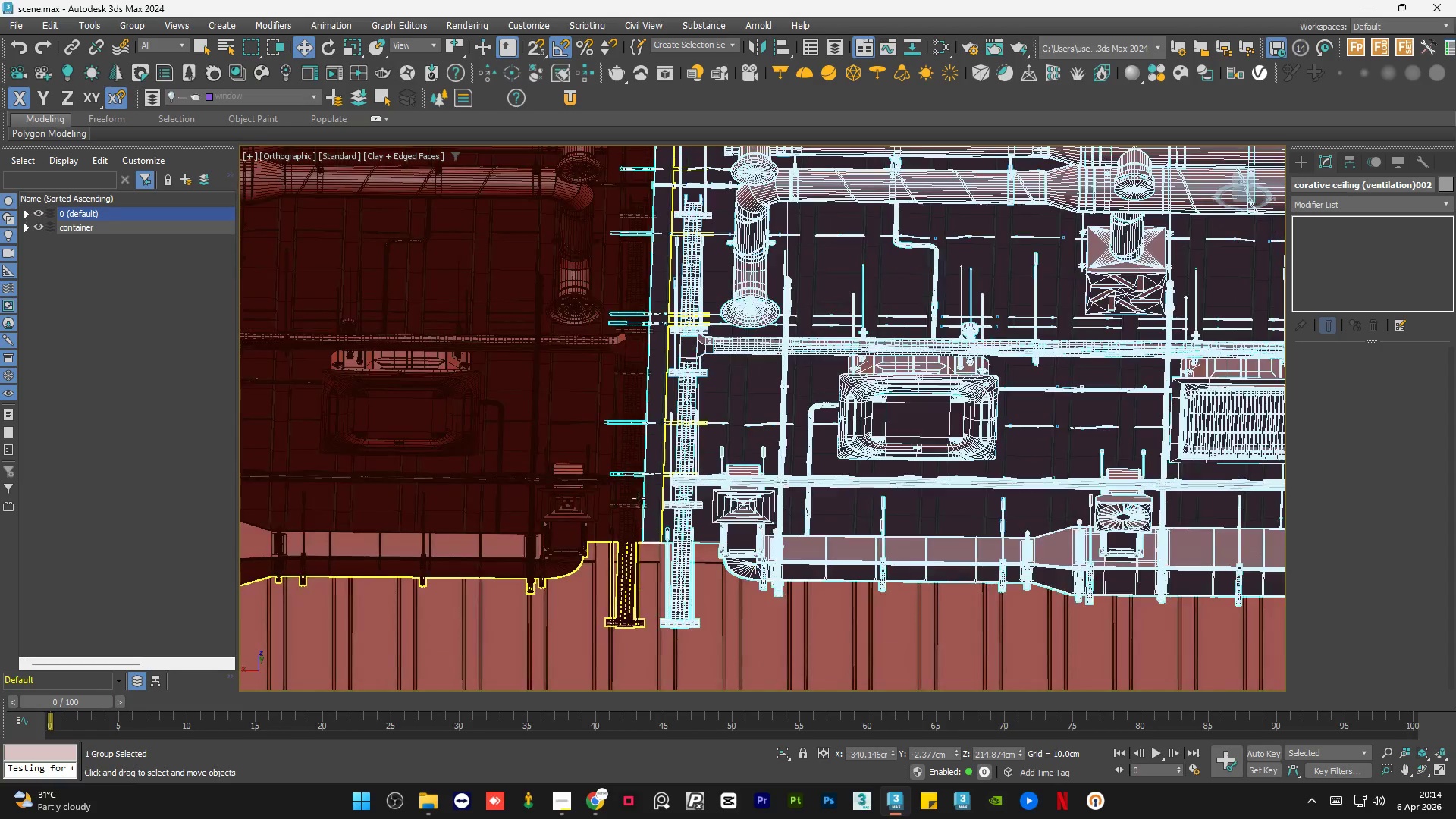 
hold_key(key=AltLeft, duration=0.45)
 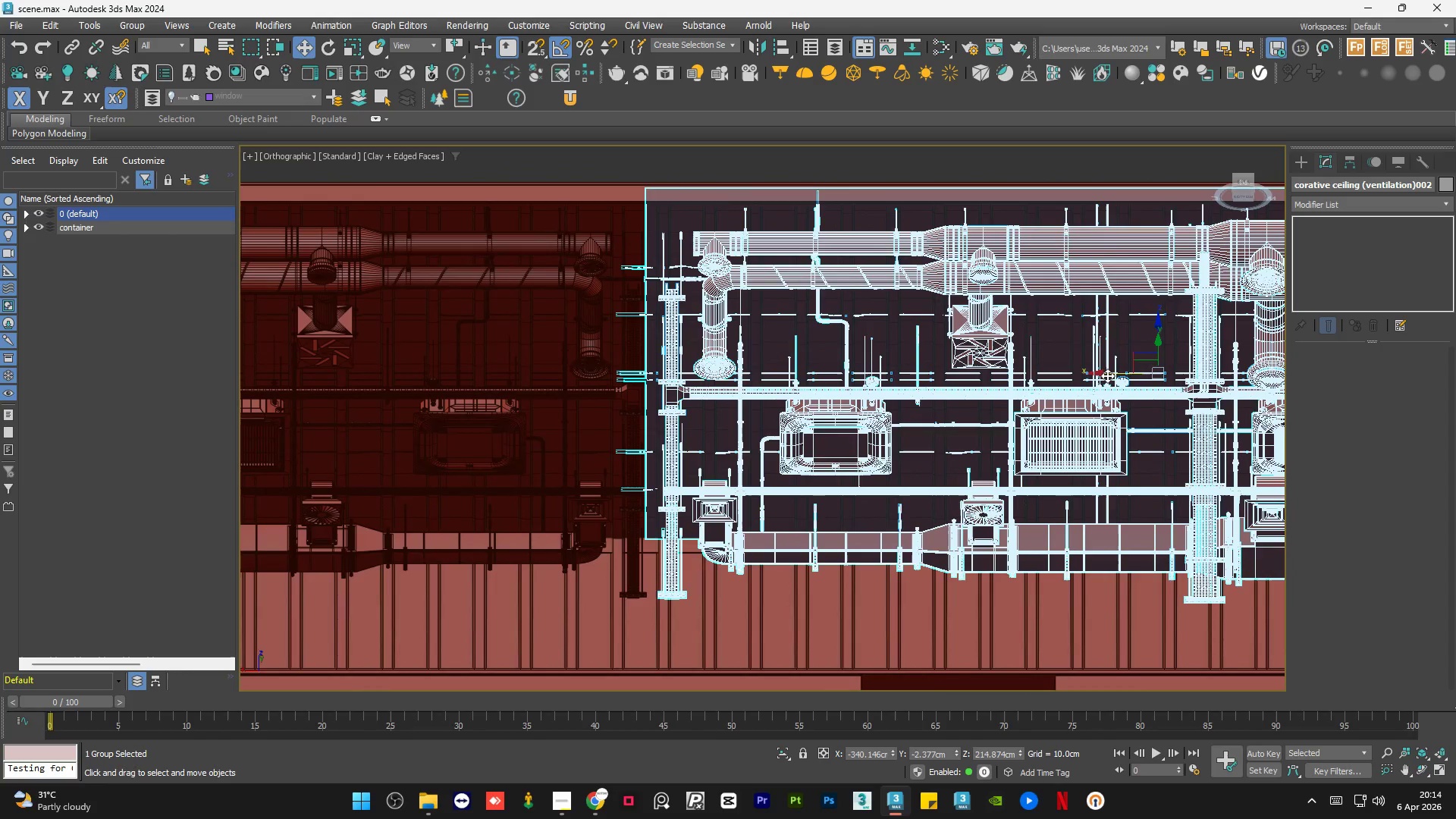 
scroll: coordinate [634, 496], scroll_direction: down, amount: 1.0
 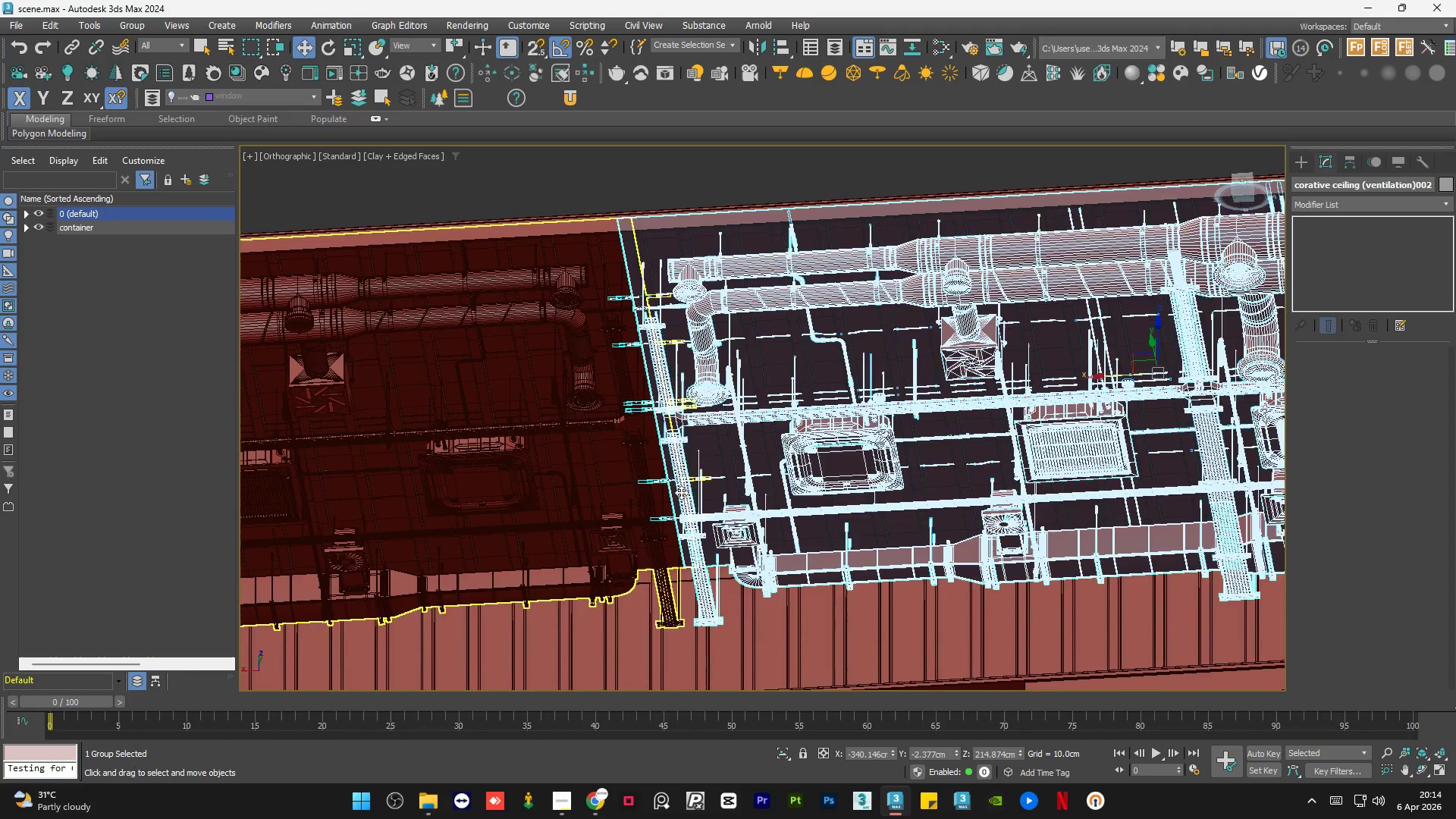 
left_click_drag(start_coordinate=[1108, 374], to_coordinate=[1153, 375])
 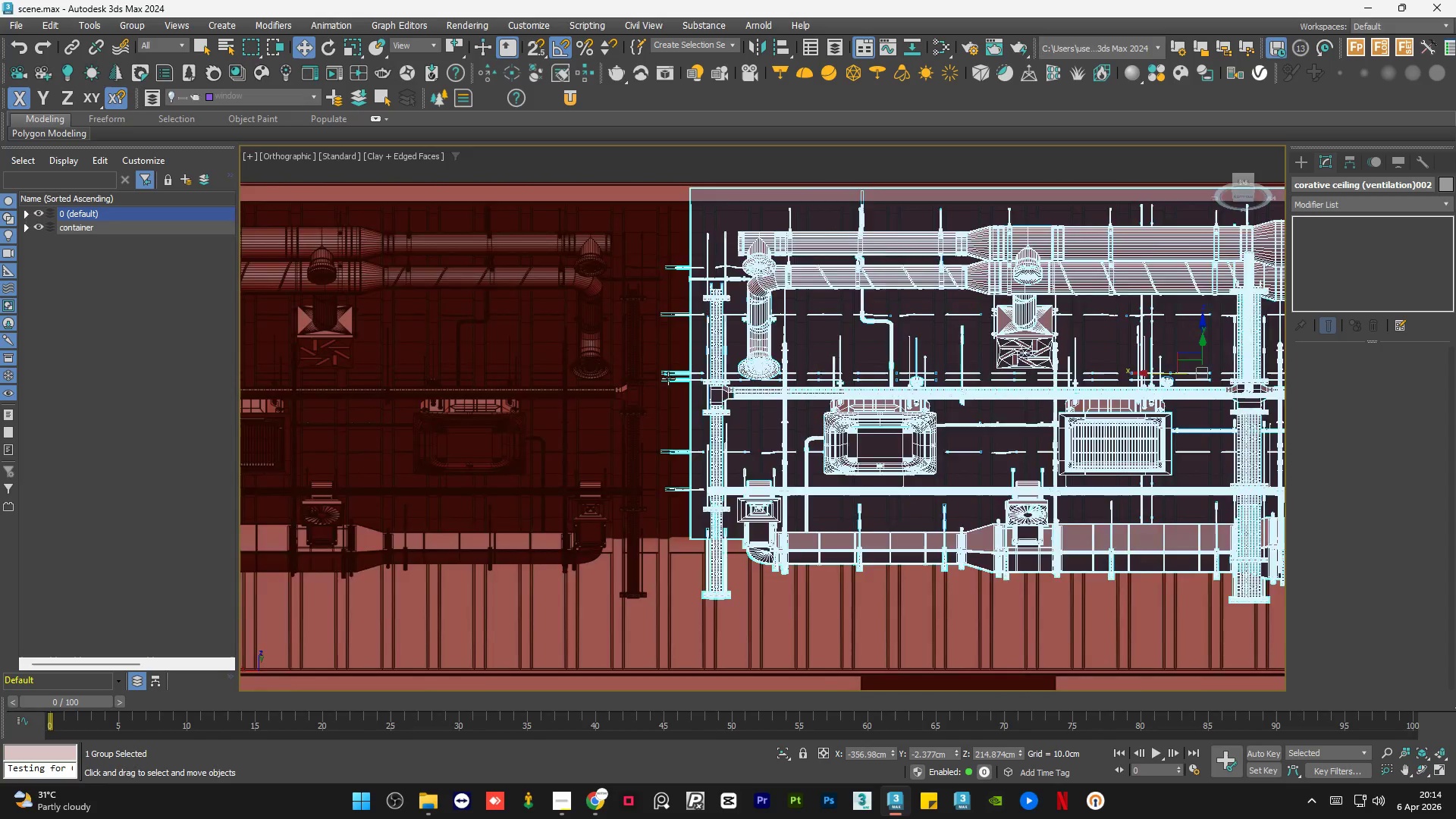 
scroll: coordinate [651, 375], scroll_direction: up, amount: 4.0
 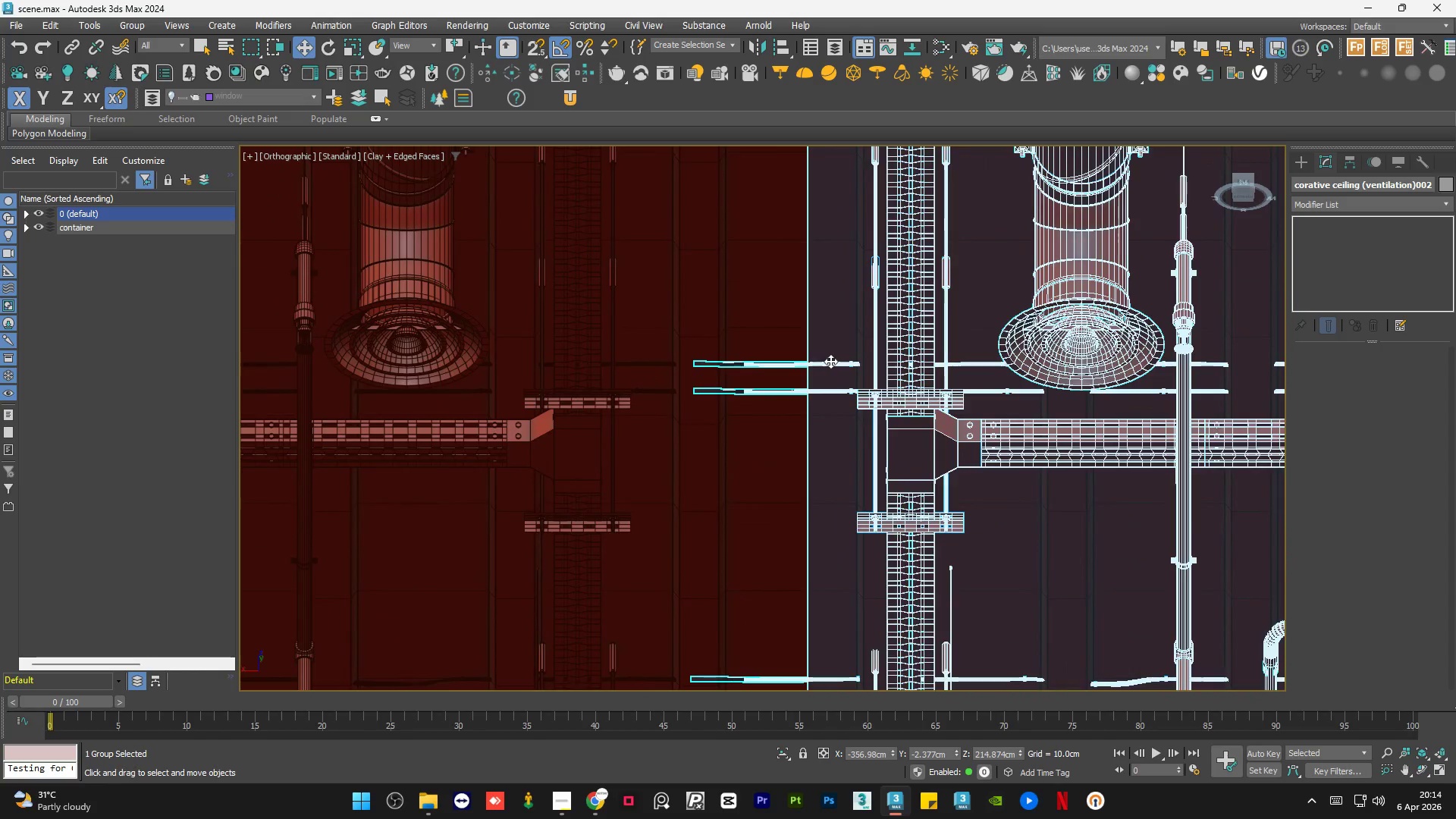 
hold_key(key=AltLeft, duration=1.5)
 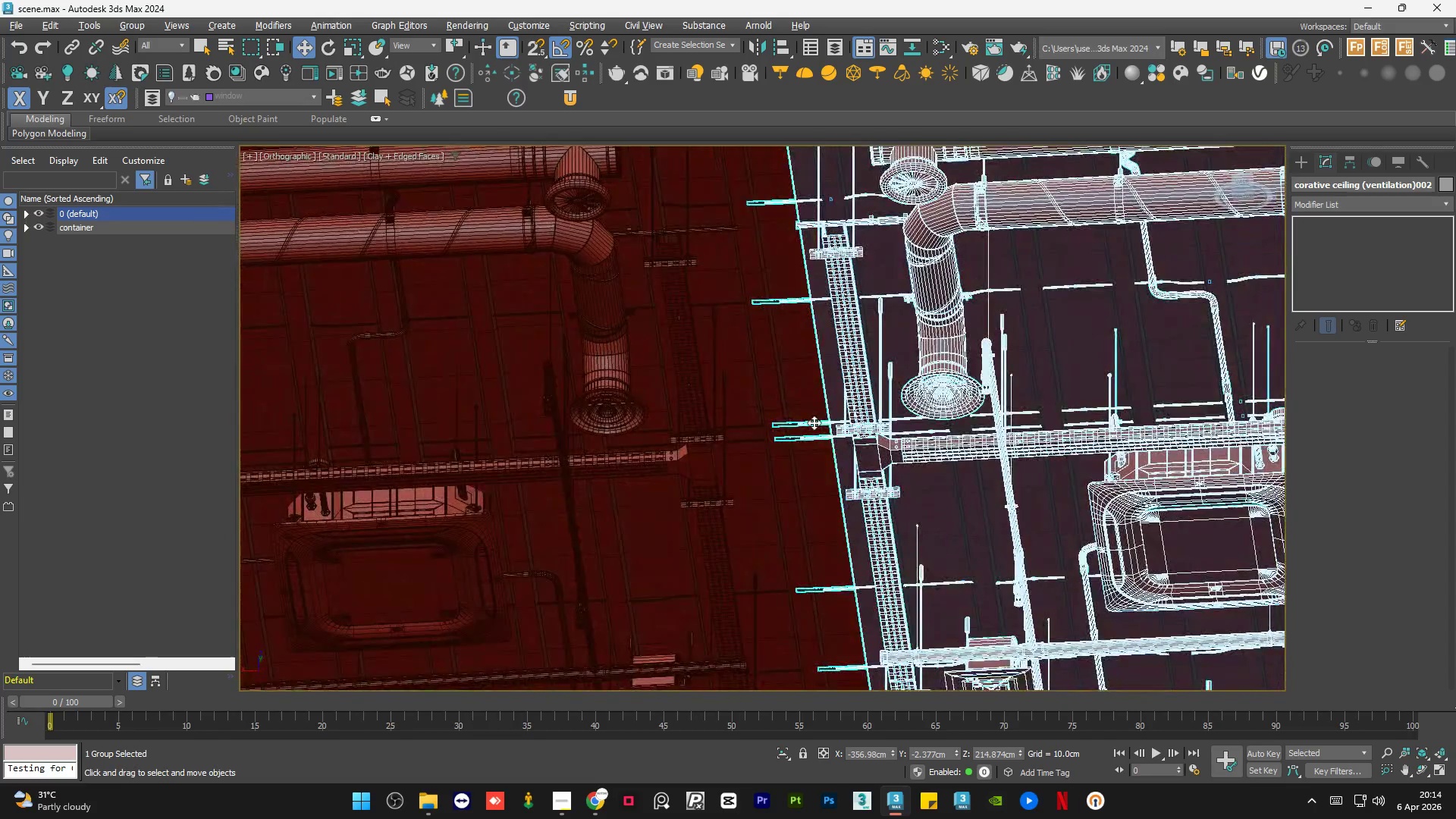 
scroll: coordinate [830, 379], scroll_direction: down, amount: 2.0
 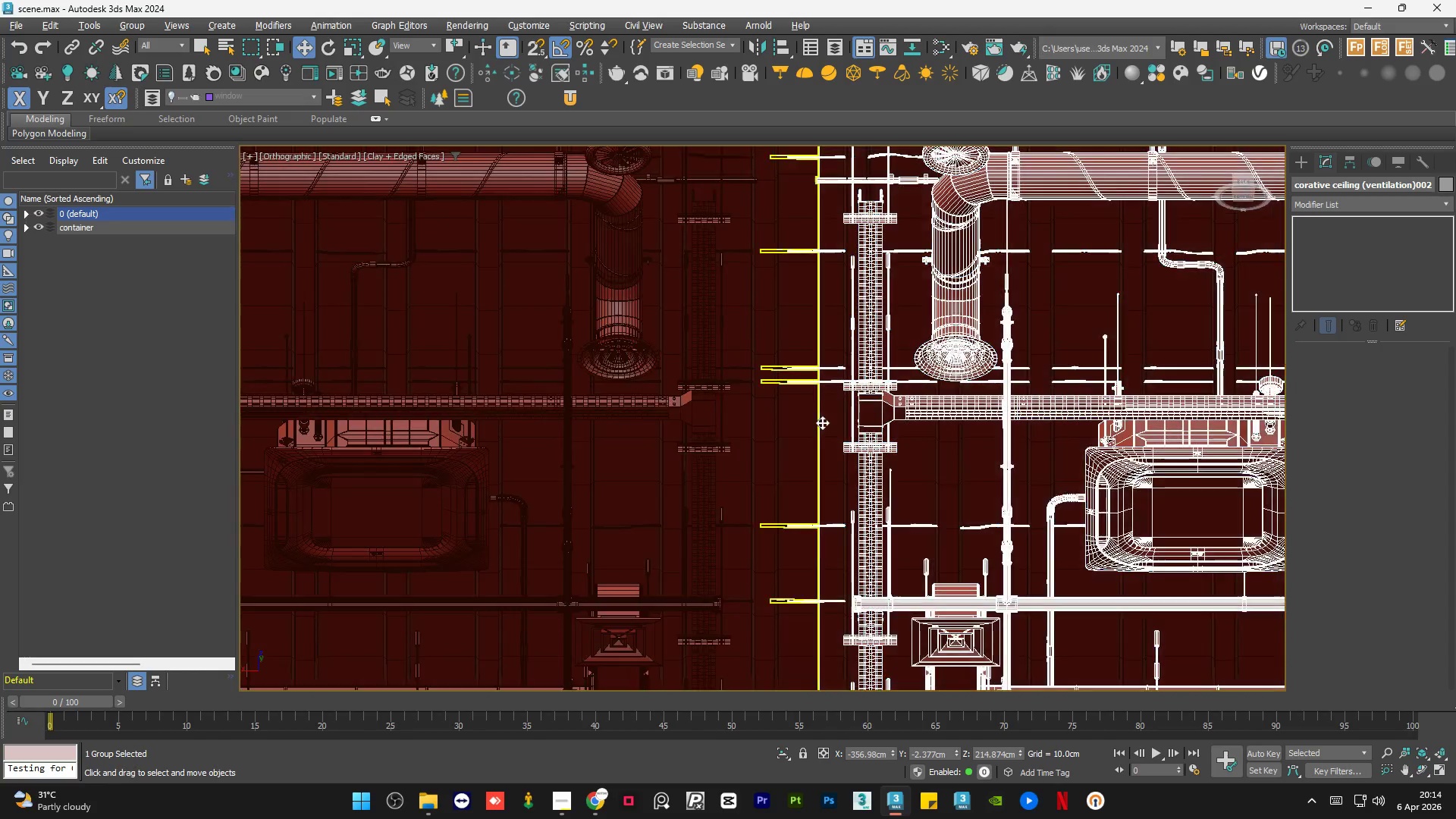 
hold_key(key=AltLeft, duration=1.42)
 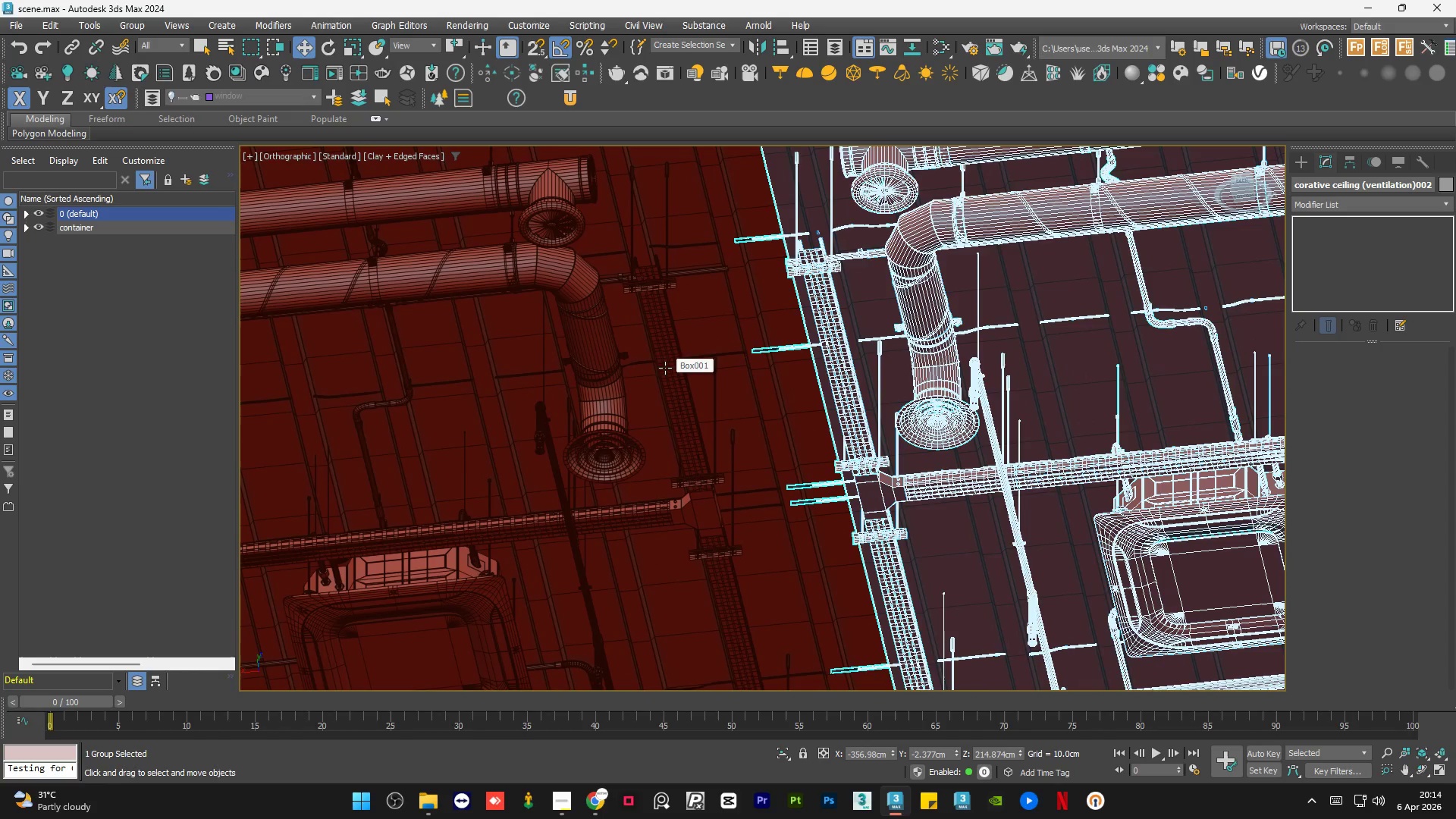 
left_click([674, 393])
 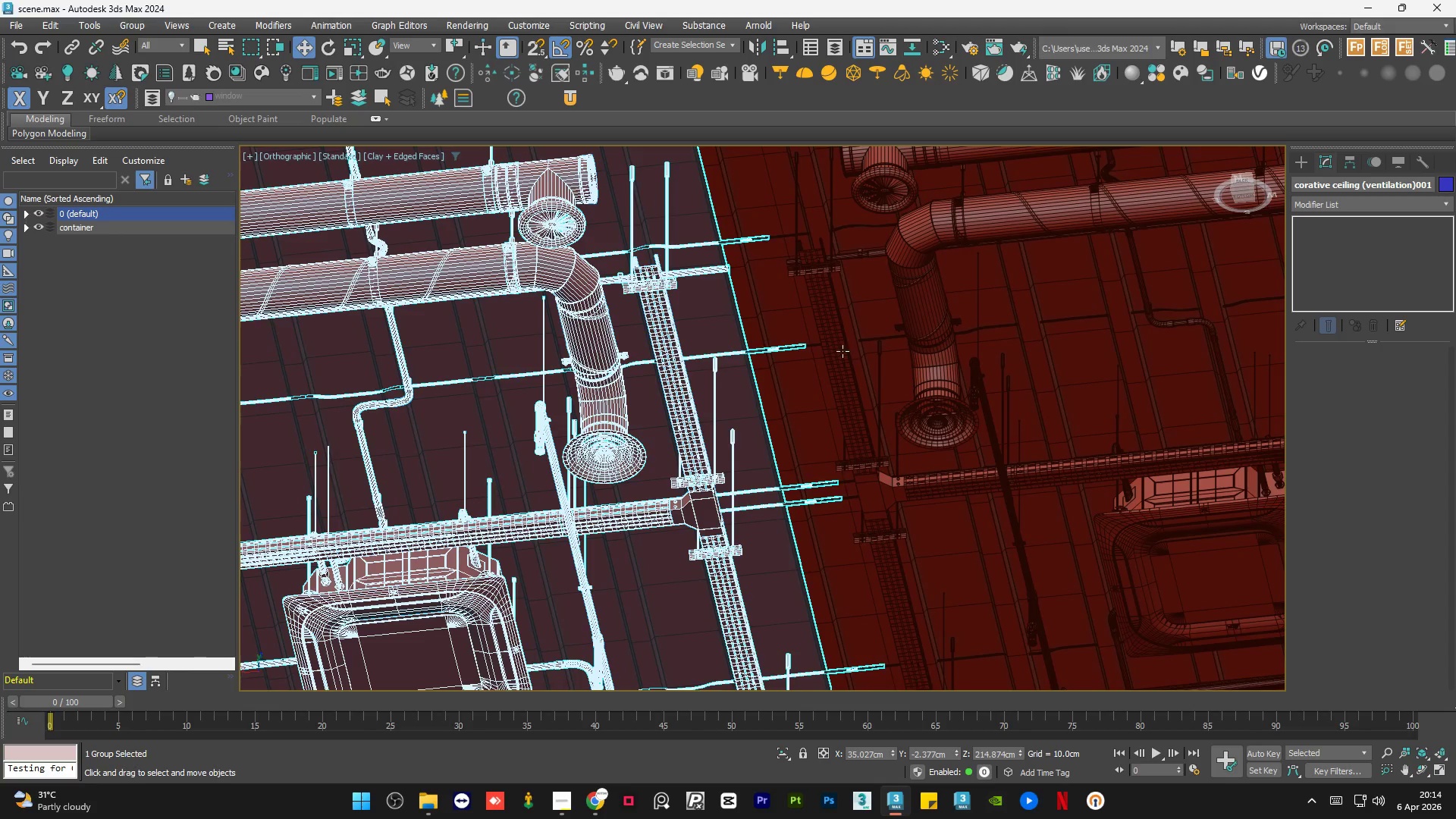 
left_click([839, 353])
 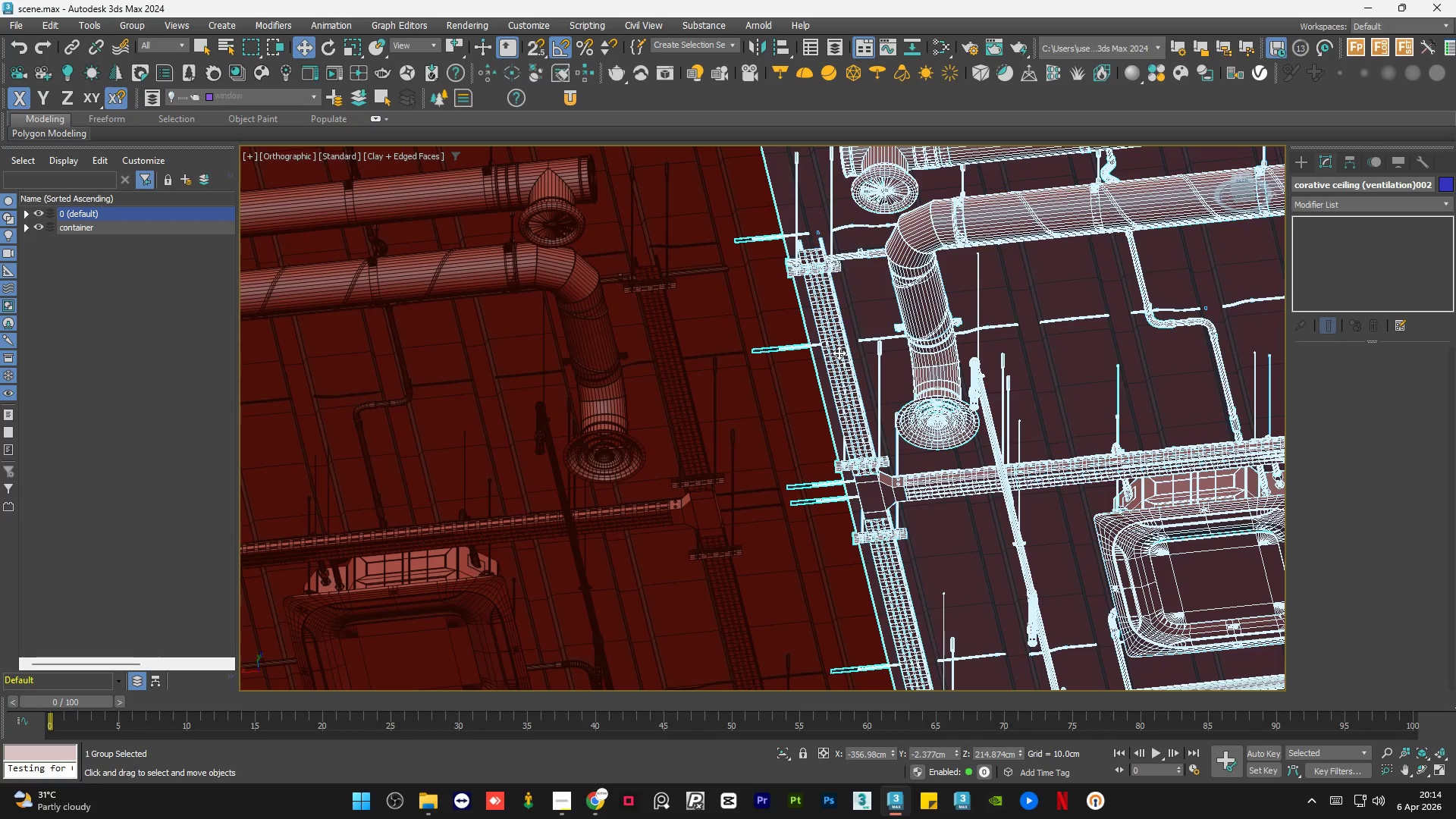 
left_click_drag(start_coordinate=[839, 353], to_coordinate=[887, 354])
 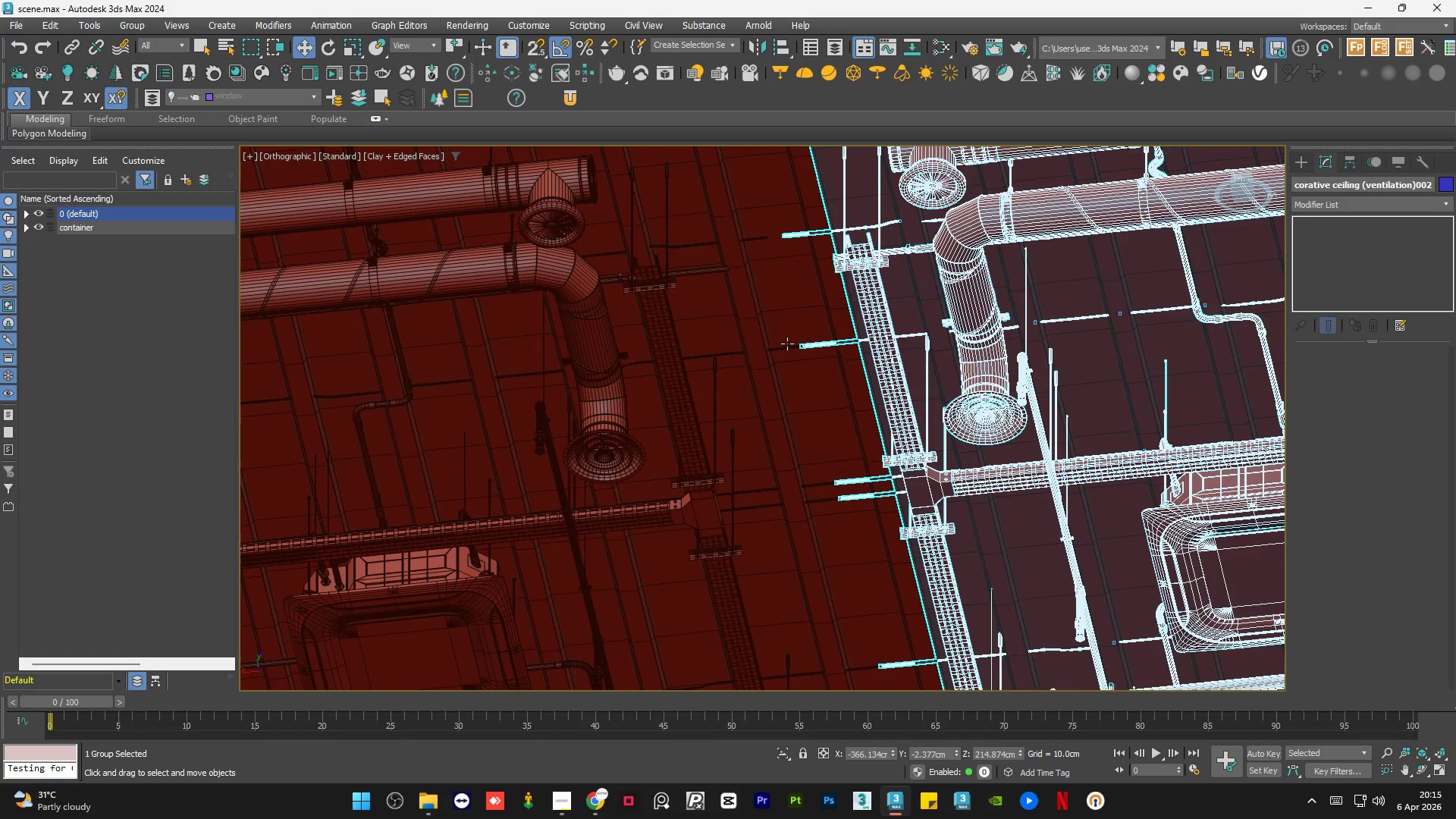 
scroll: coordinate [822, 350], scroll_direction: up, amount: 5.0
 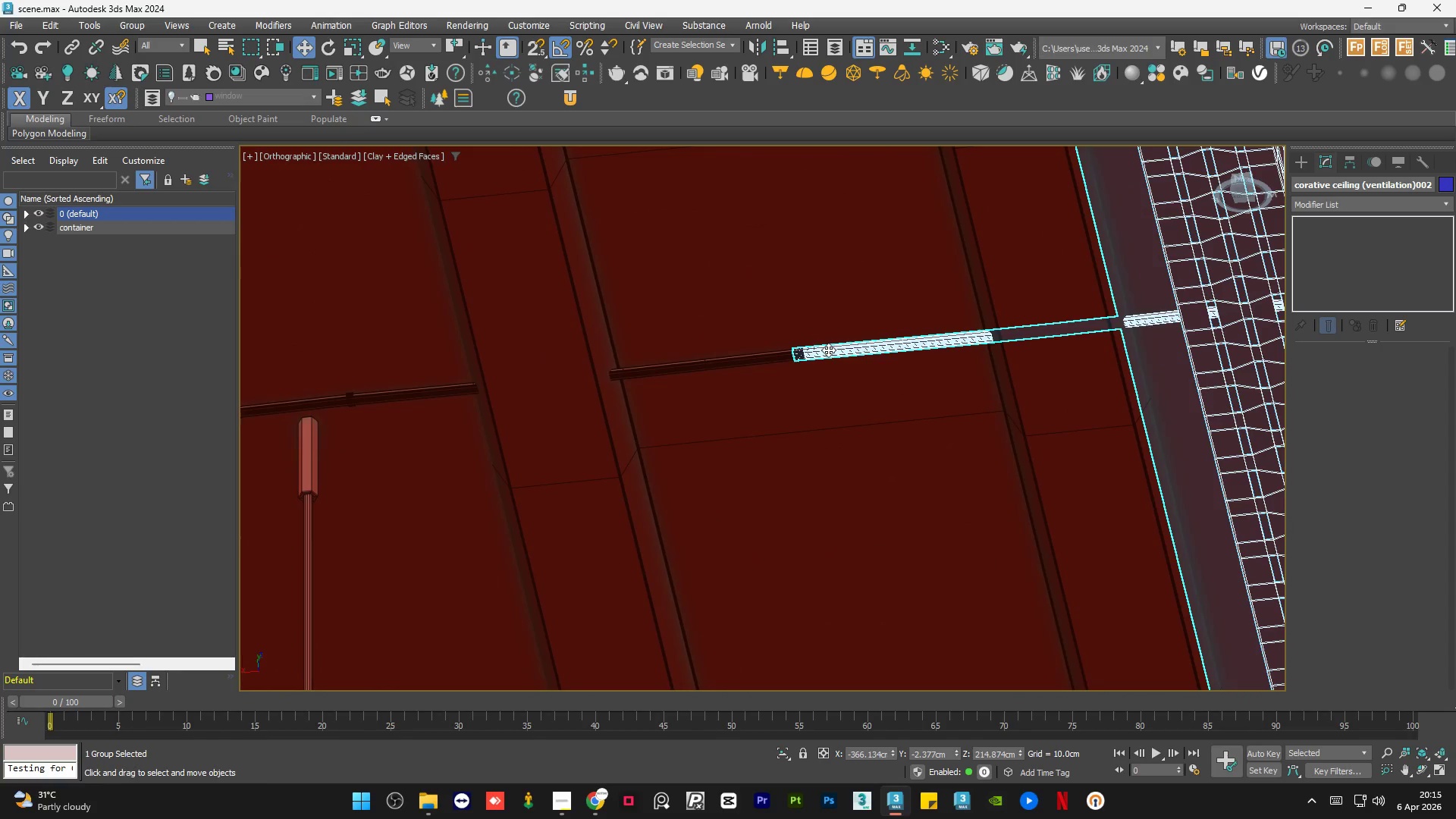 
scroll: coordinate [808, 400], scroll_direction: down, amount: 10.0
 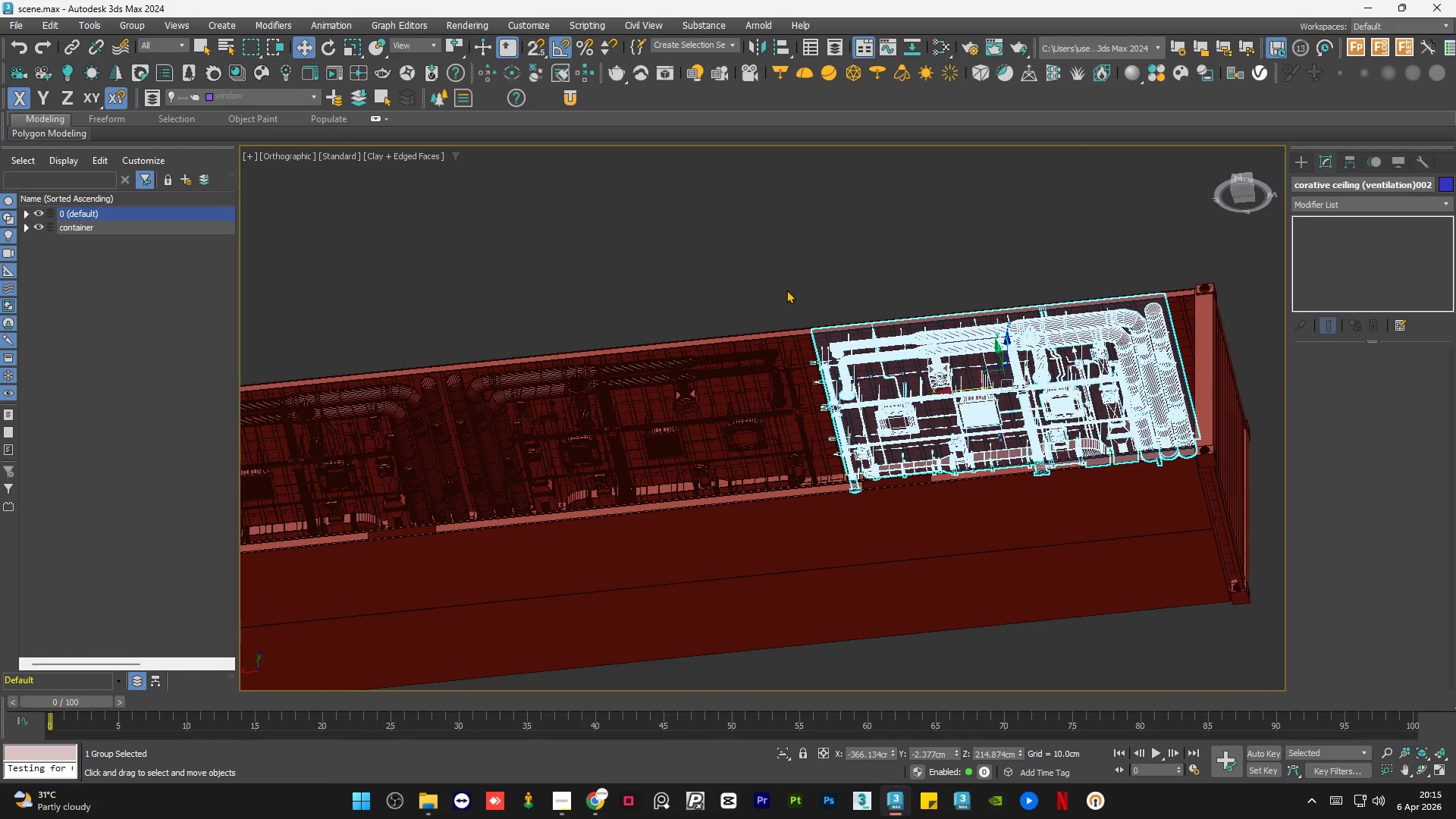 
left_click([786, 287])
 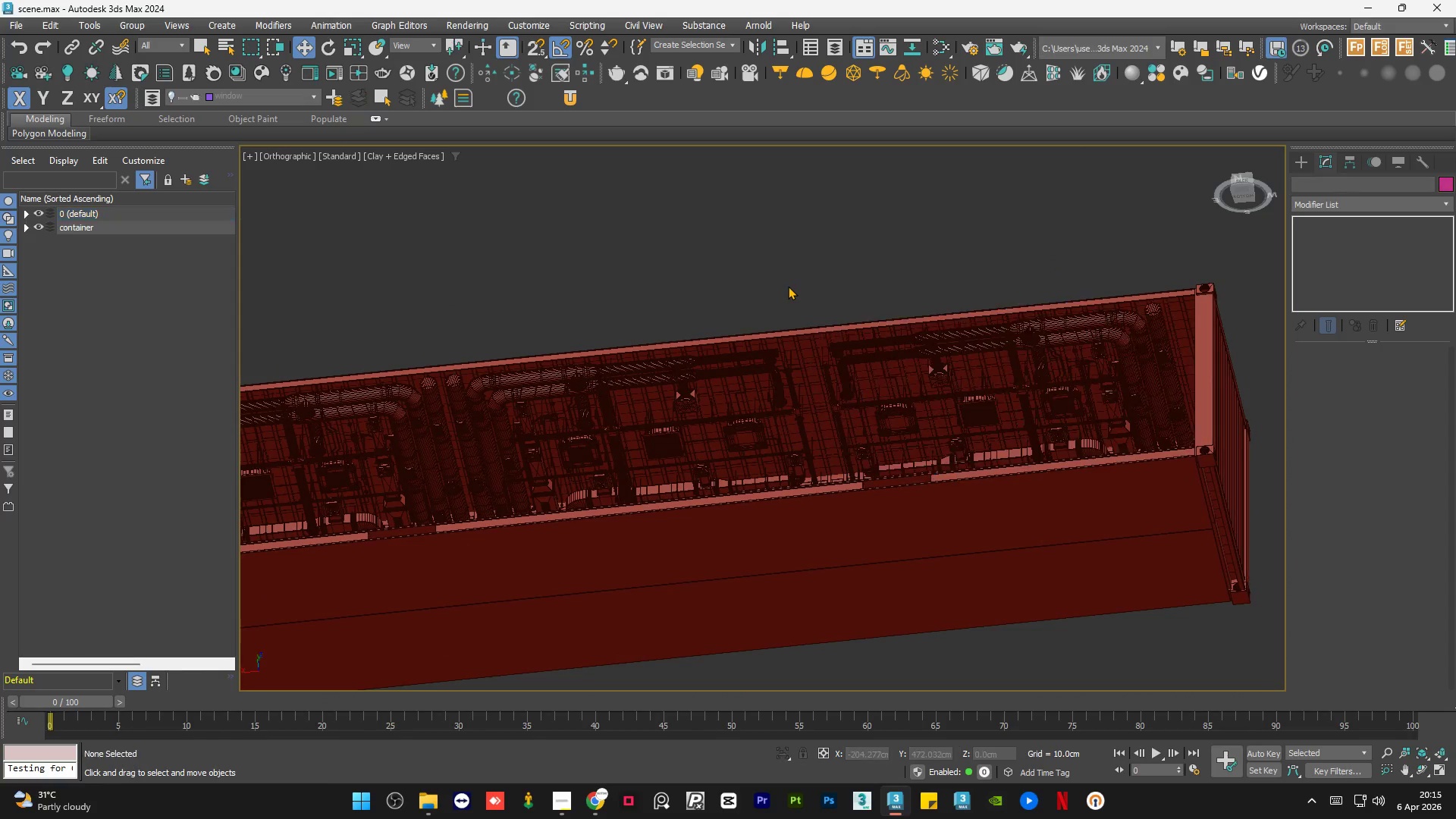 
hold_key(key=AltLeft, duration=0.95)
scroll: coordinate [904, 401], scroll_direction: up, amount: 1.0
 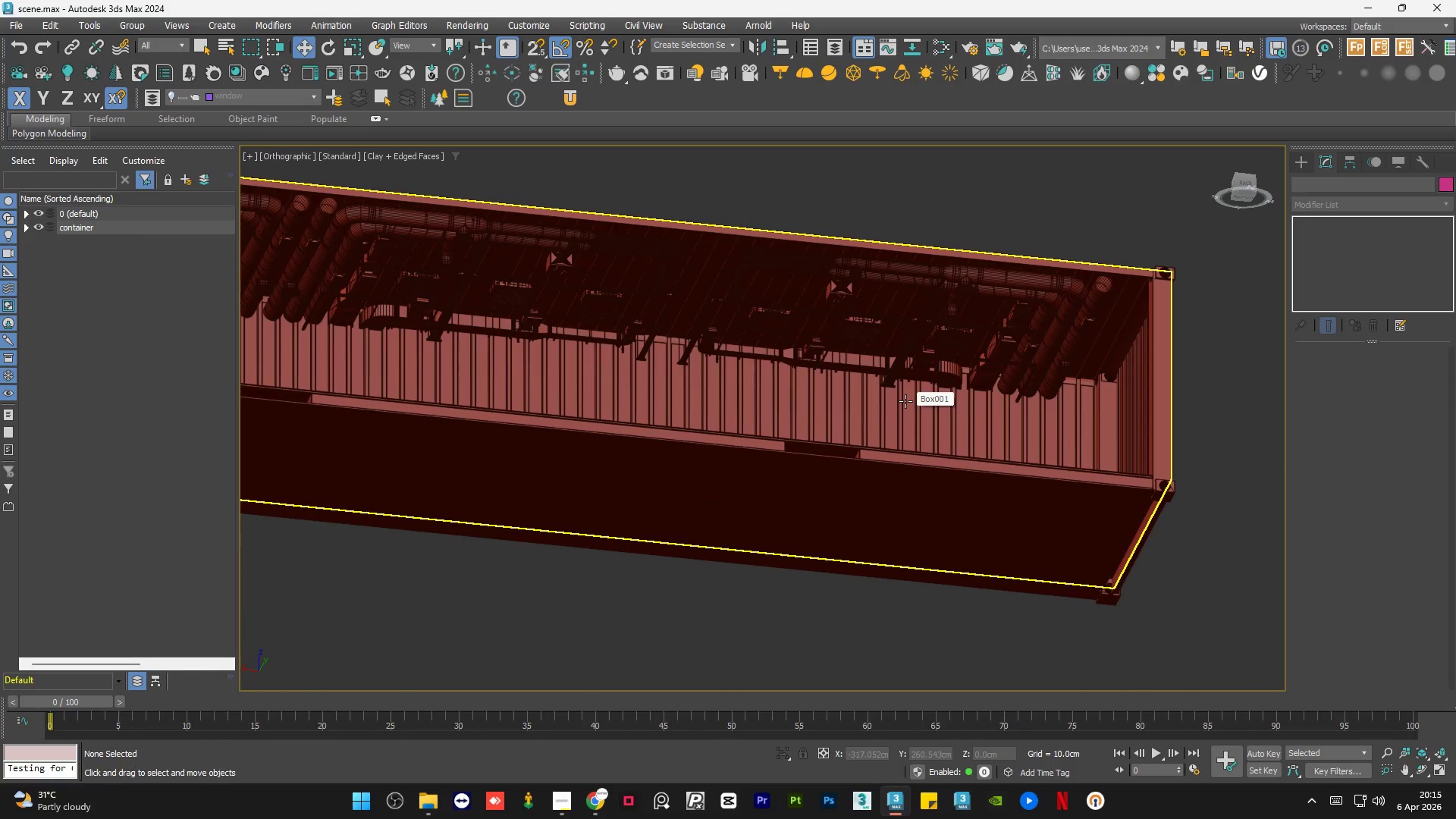 
hold_key(key=AltLeft, duration=1.5)
 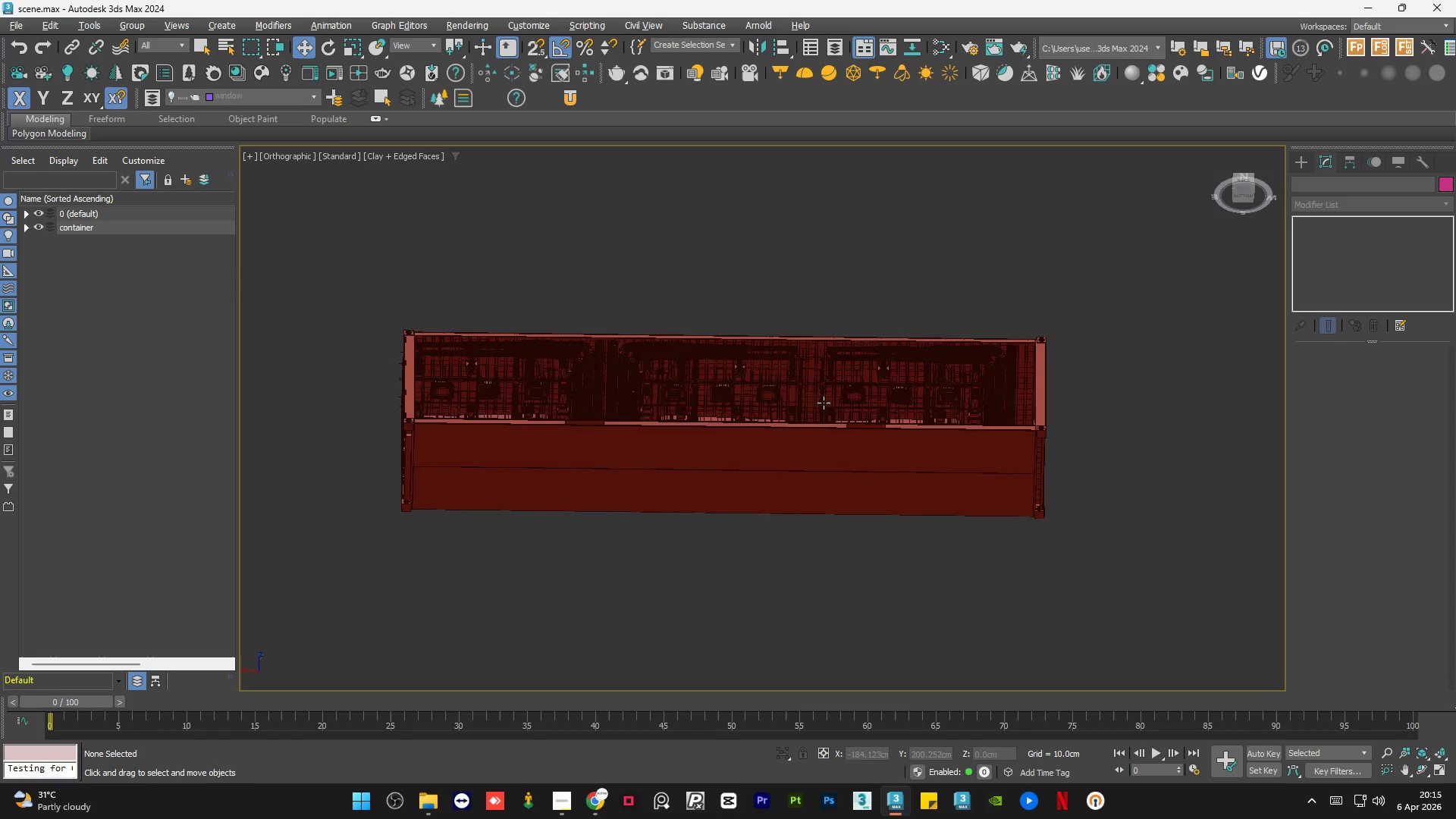 
scroll: coordinate [905, 401], scroll_direction: down, amount: 2.0
 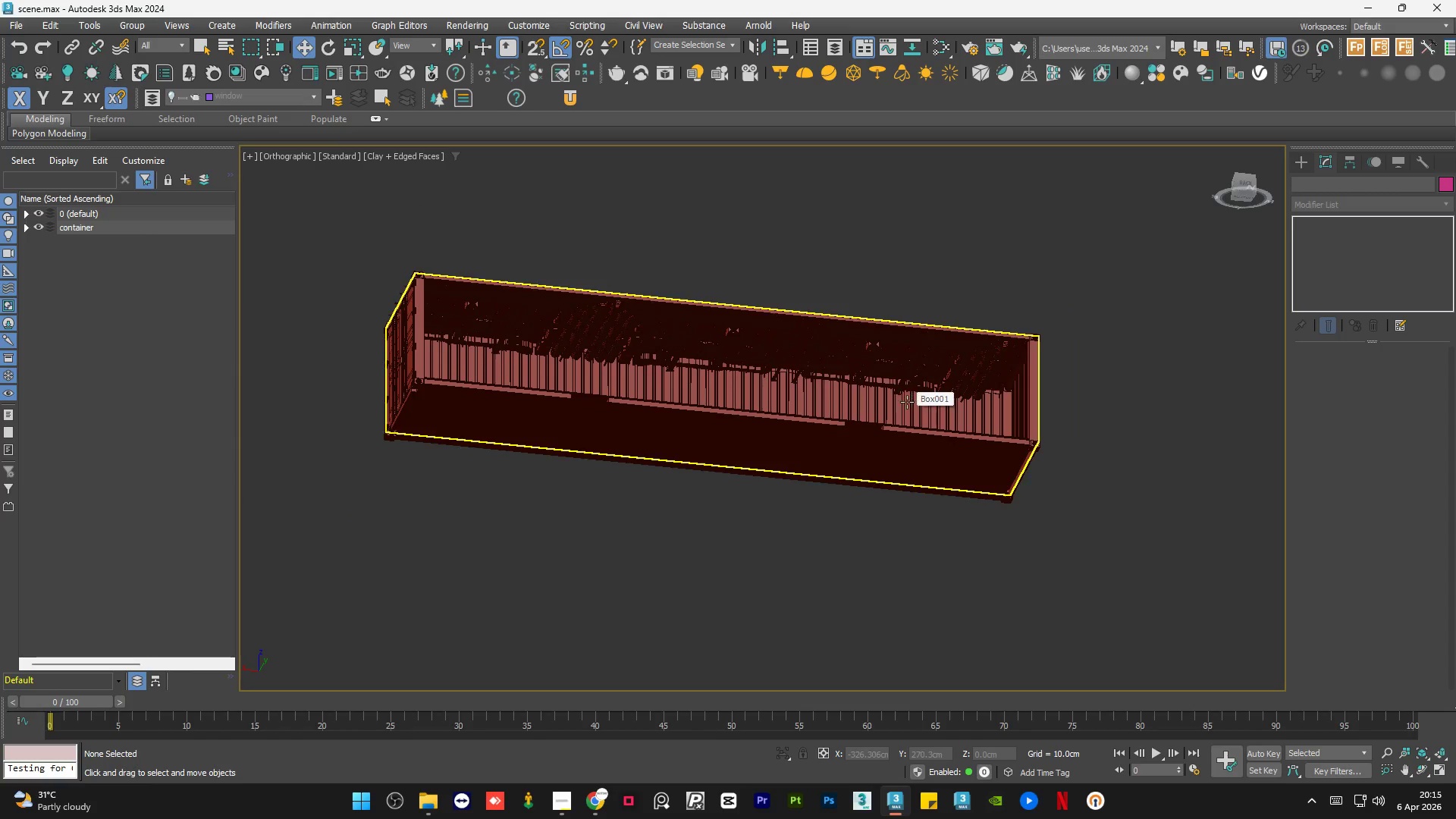 
hold_key(key=AltLeft, duration=1.36)
 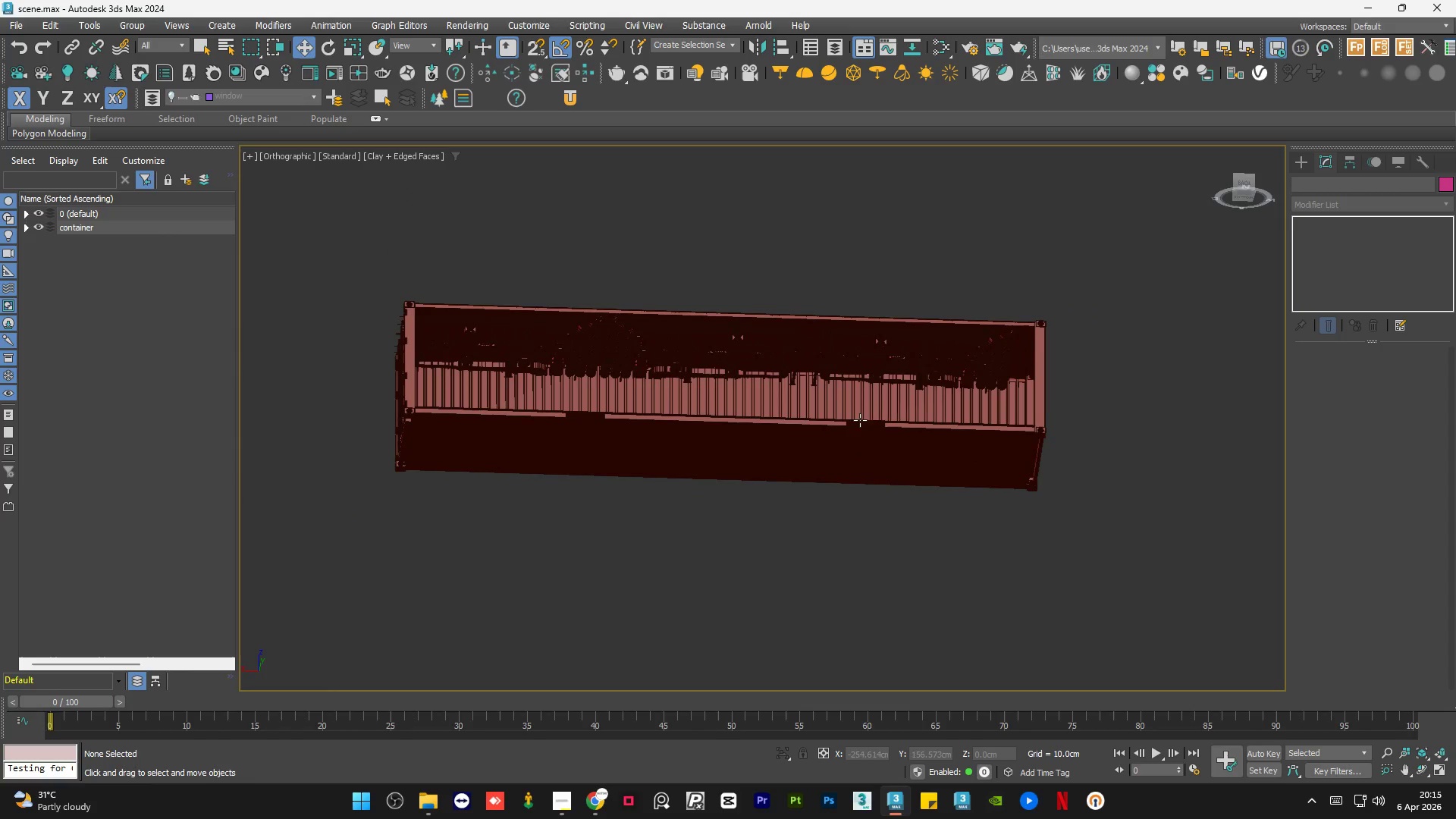 
hold_key(key=AltLeft, duration=0.62)
 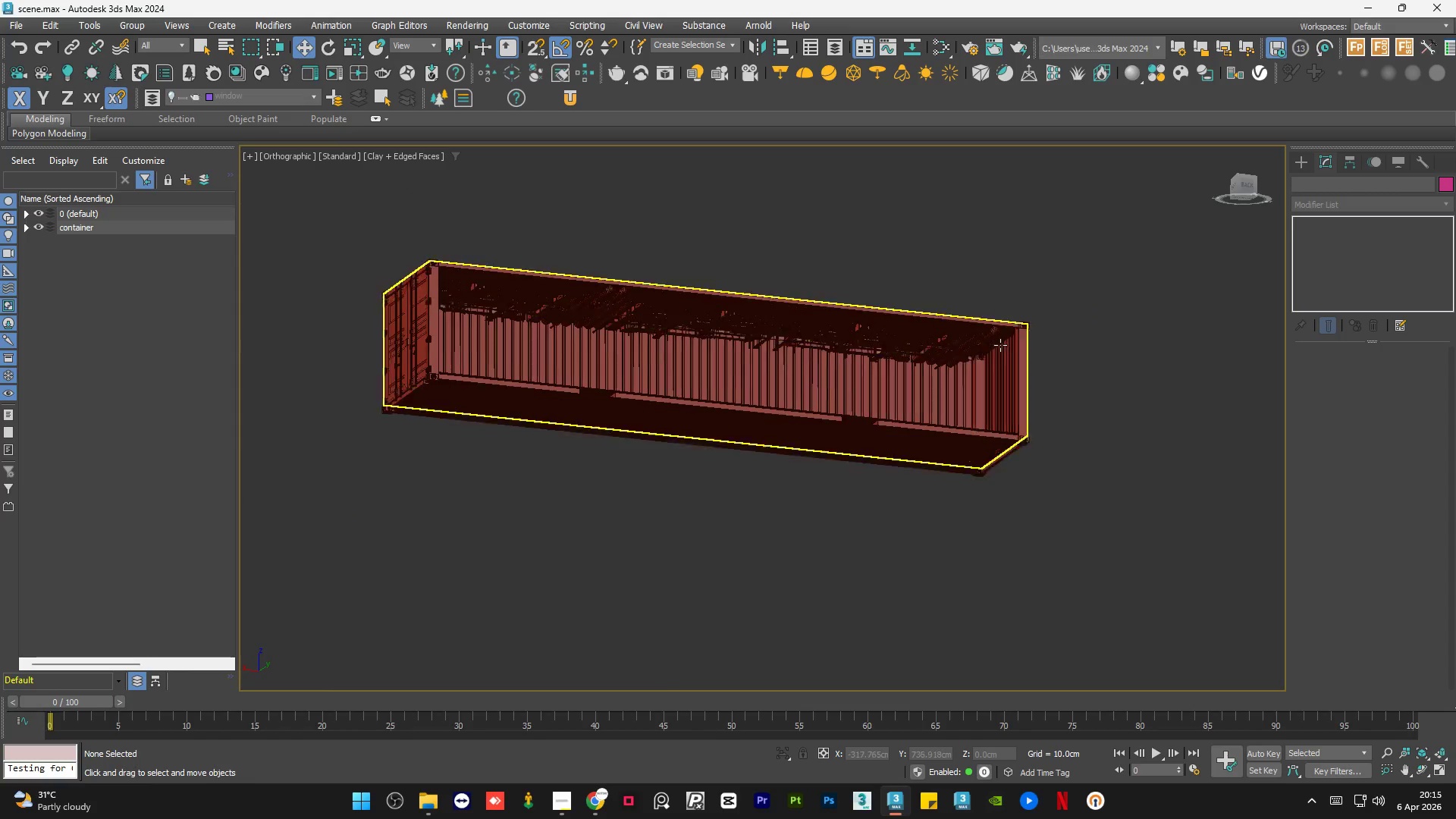 
scroll: coordinate [1000, 345], scroll_direction: up, amount: 5.0
 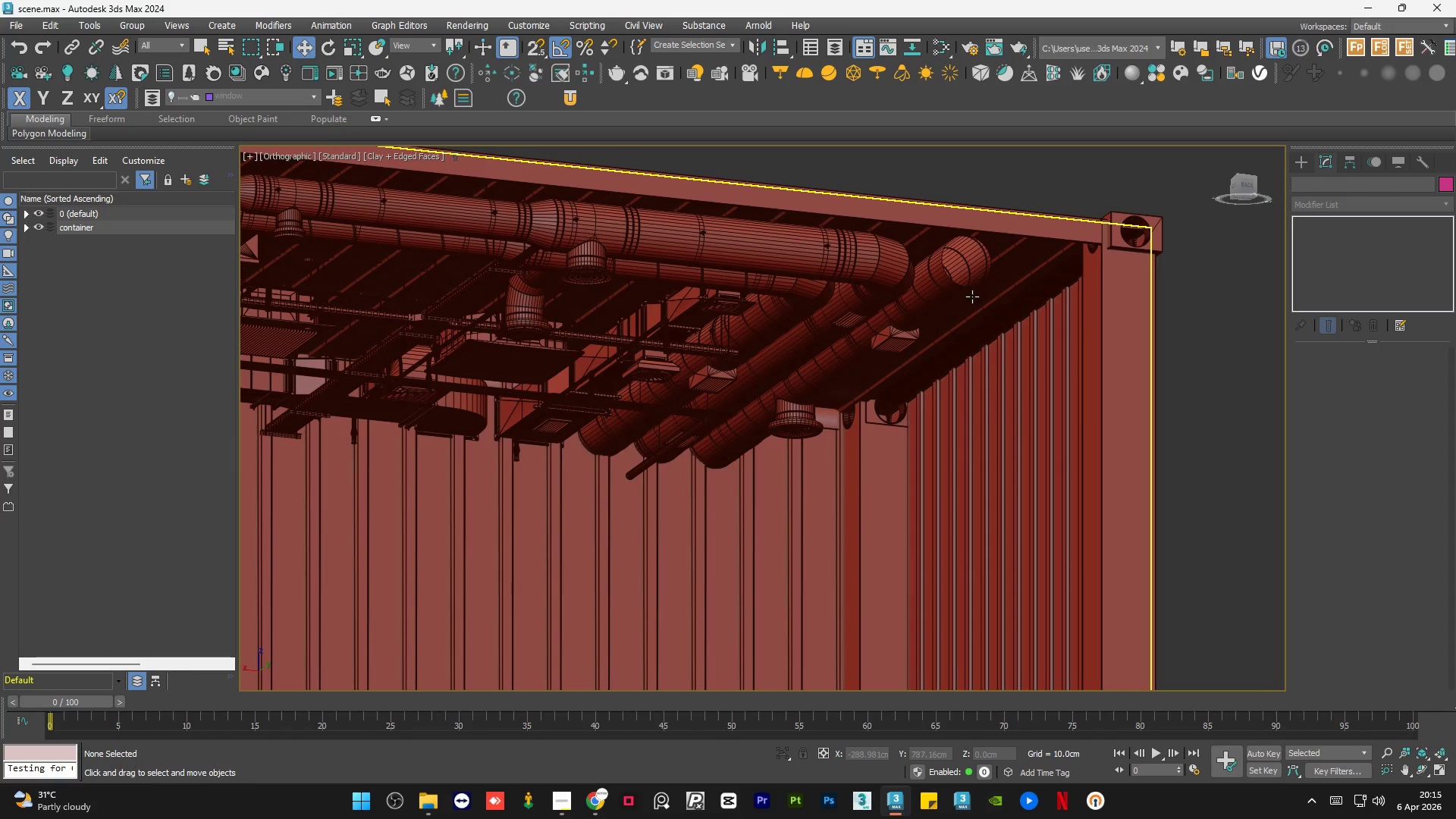 
left_click([1137, 377])
 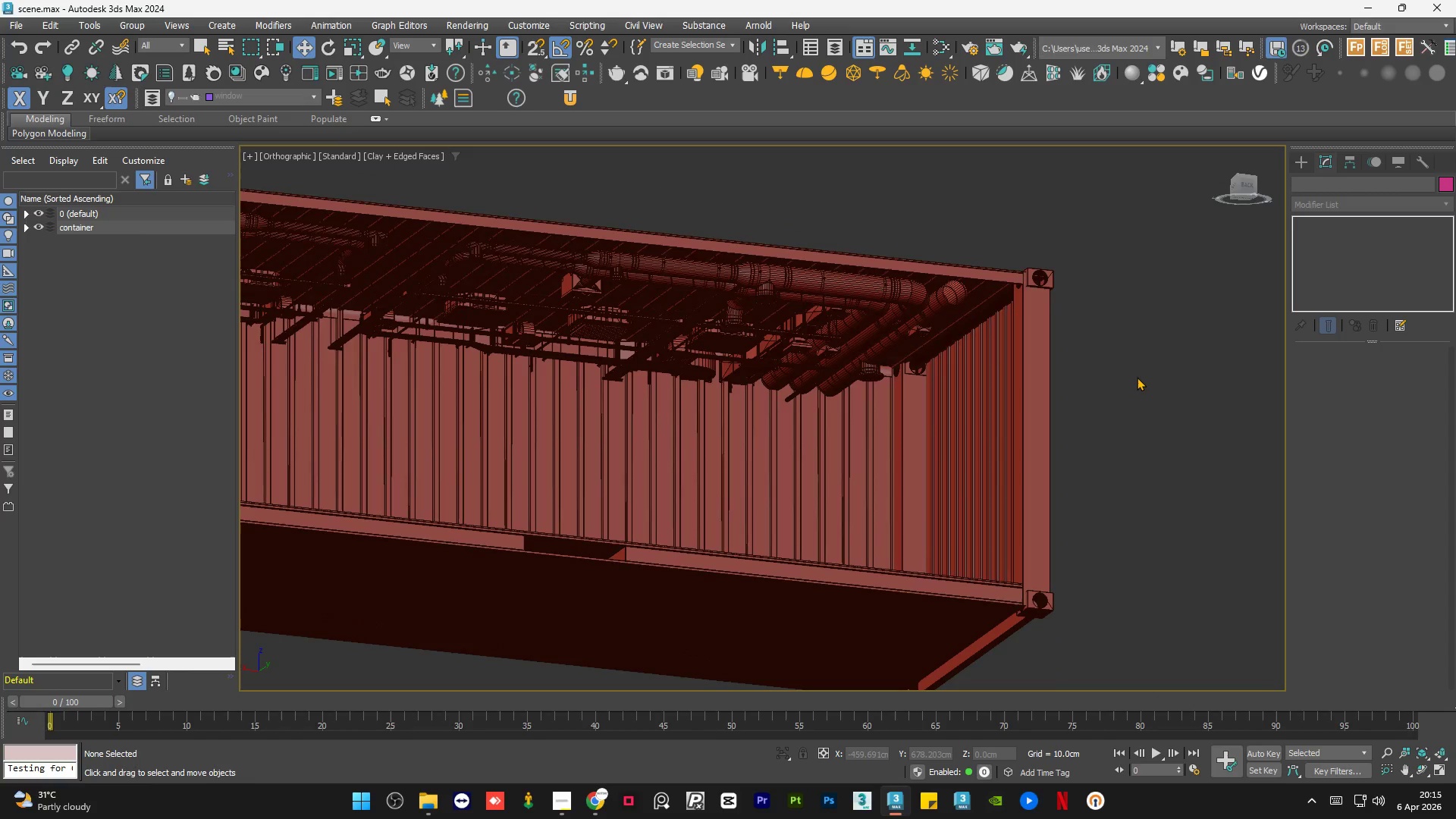 
scroll: coordinate [944, 325], scroll_direction: down, amount: 2.0
 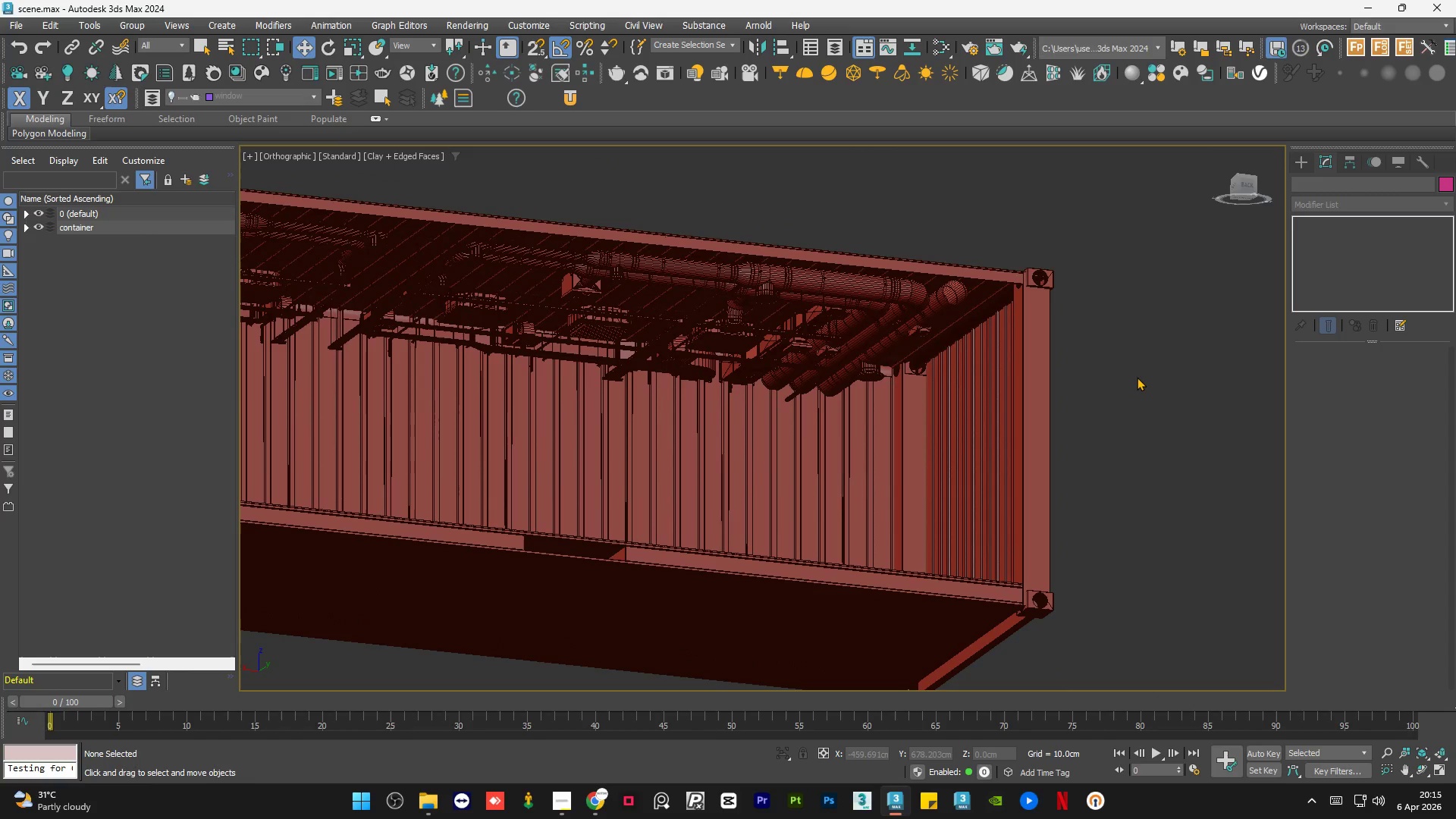 
key(Control+S)
 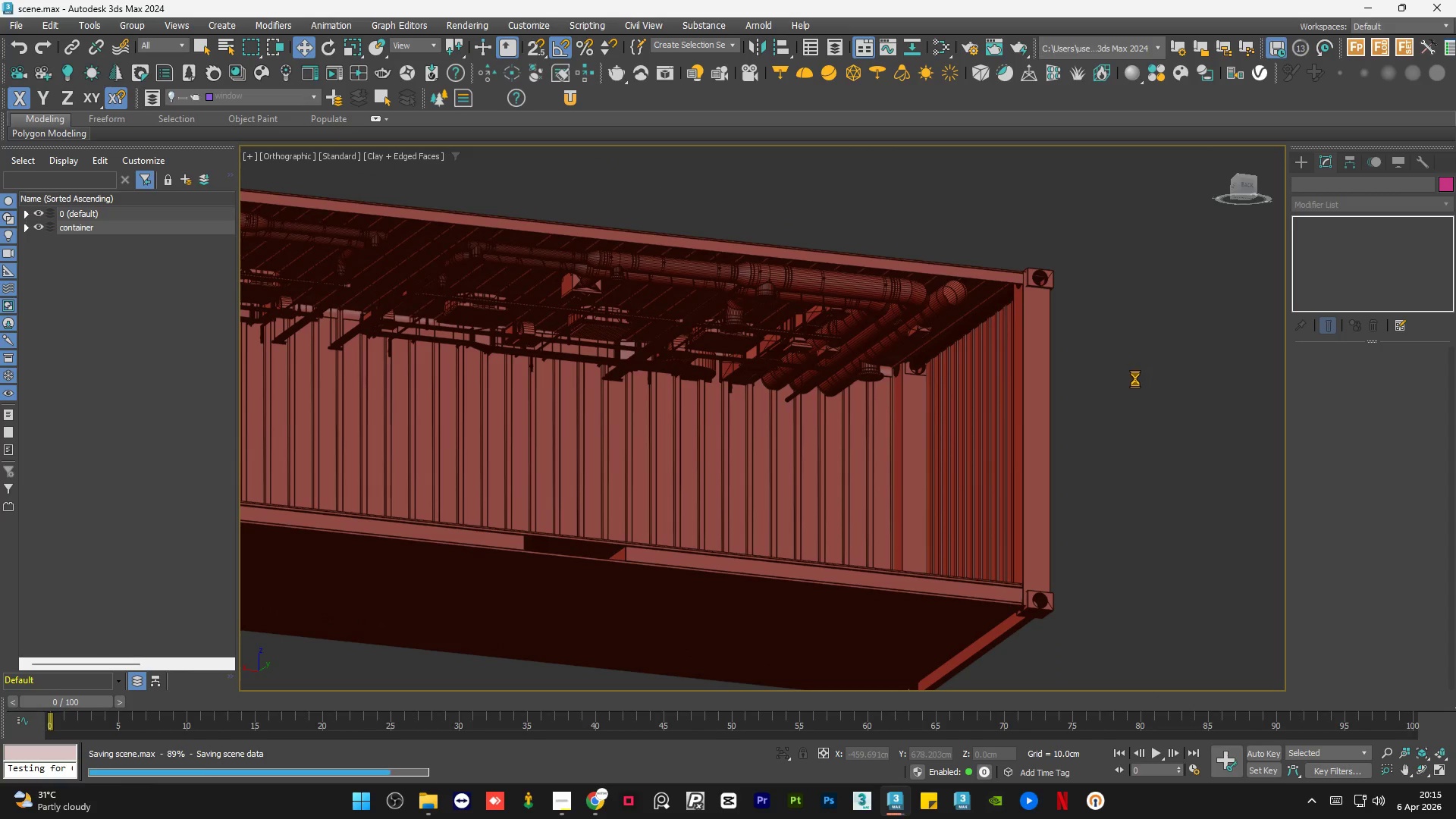 
scroll: coordinate [1133, 380], scroll_direction: down, amount: 1.0
 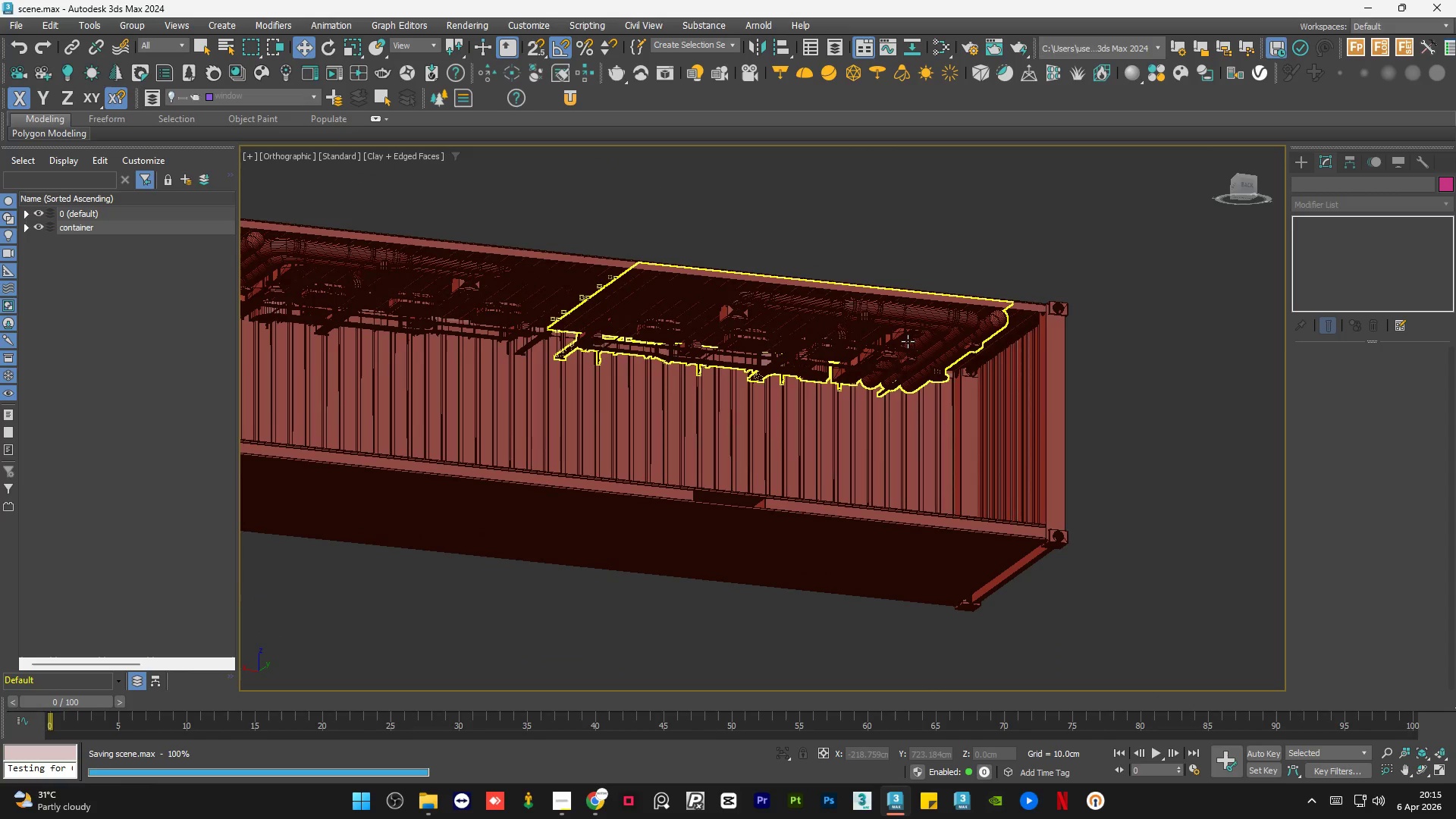 
left_click([907, 340])
 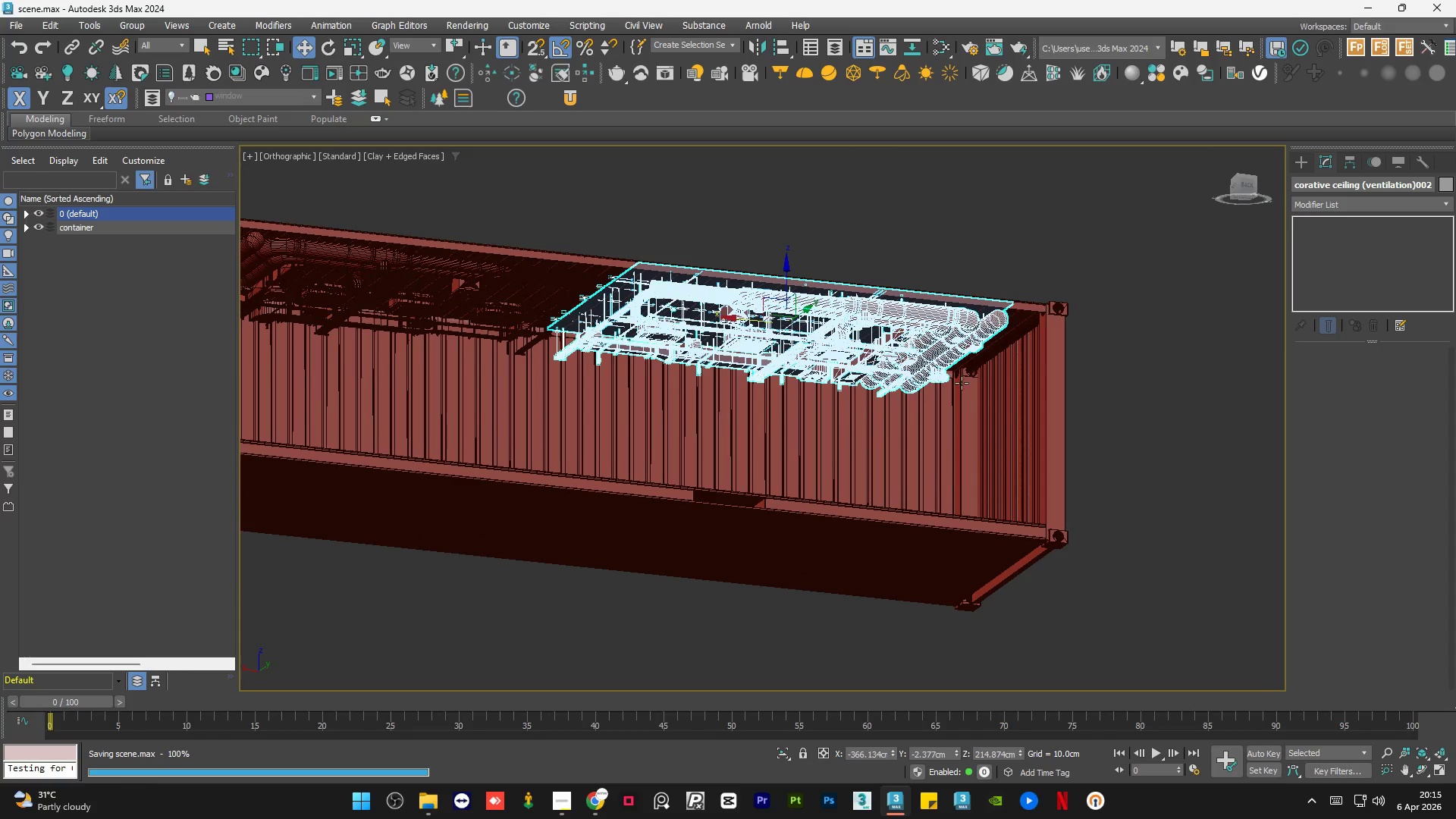 
hold_key(key=AltLeft, duration=0.77)
 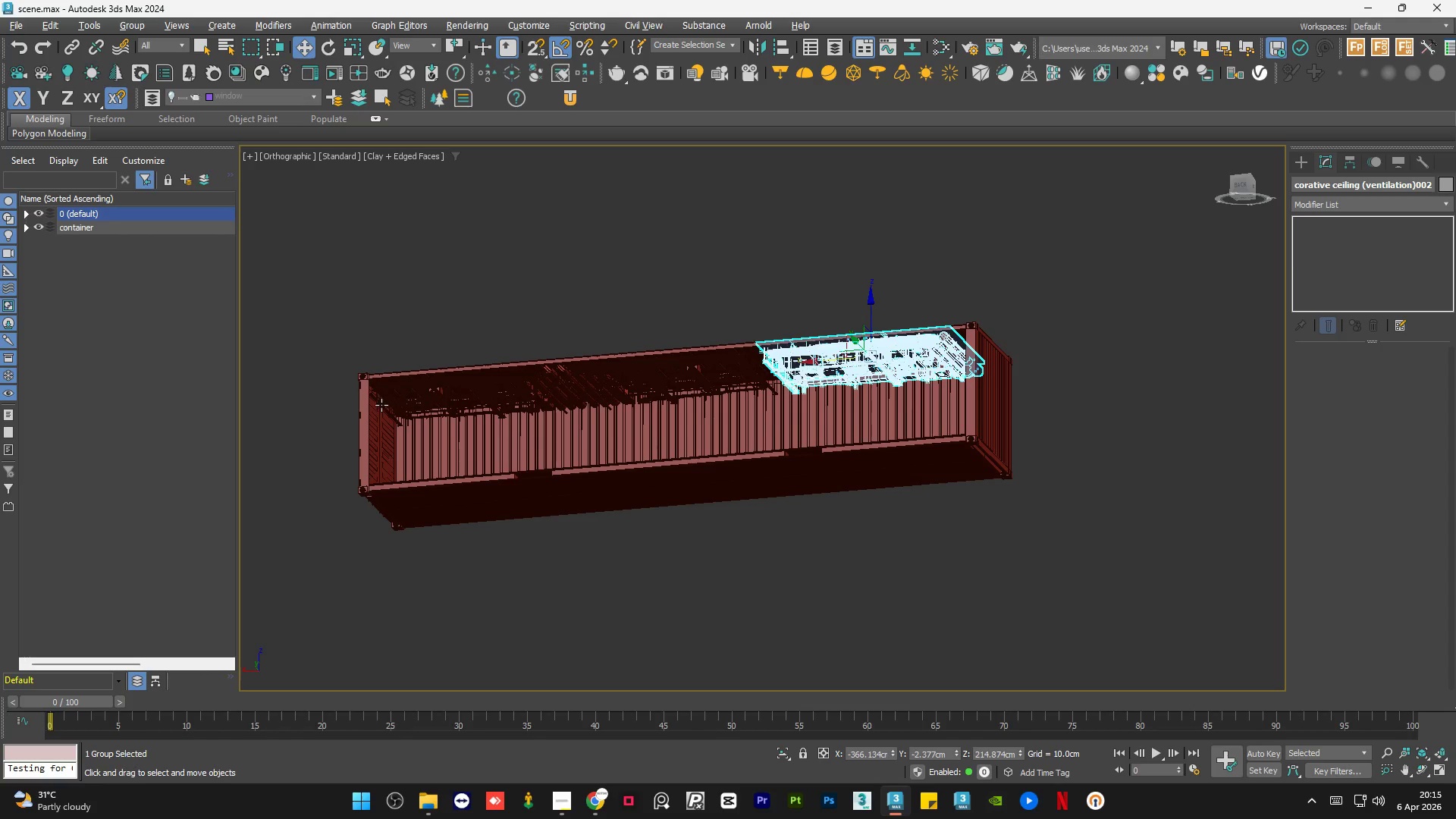 
scroll: coordinate [969, 390], scroll_direction: down, amount: 2.0
 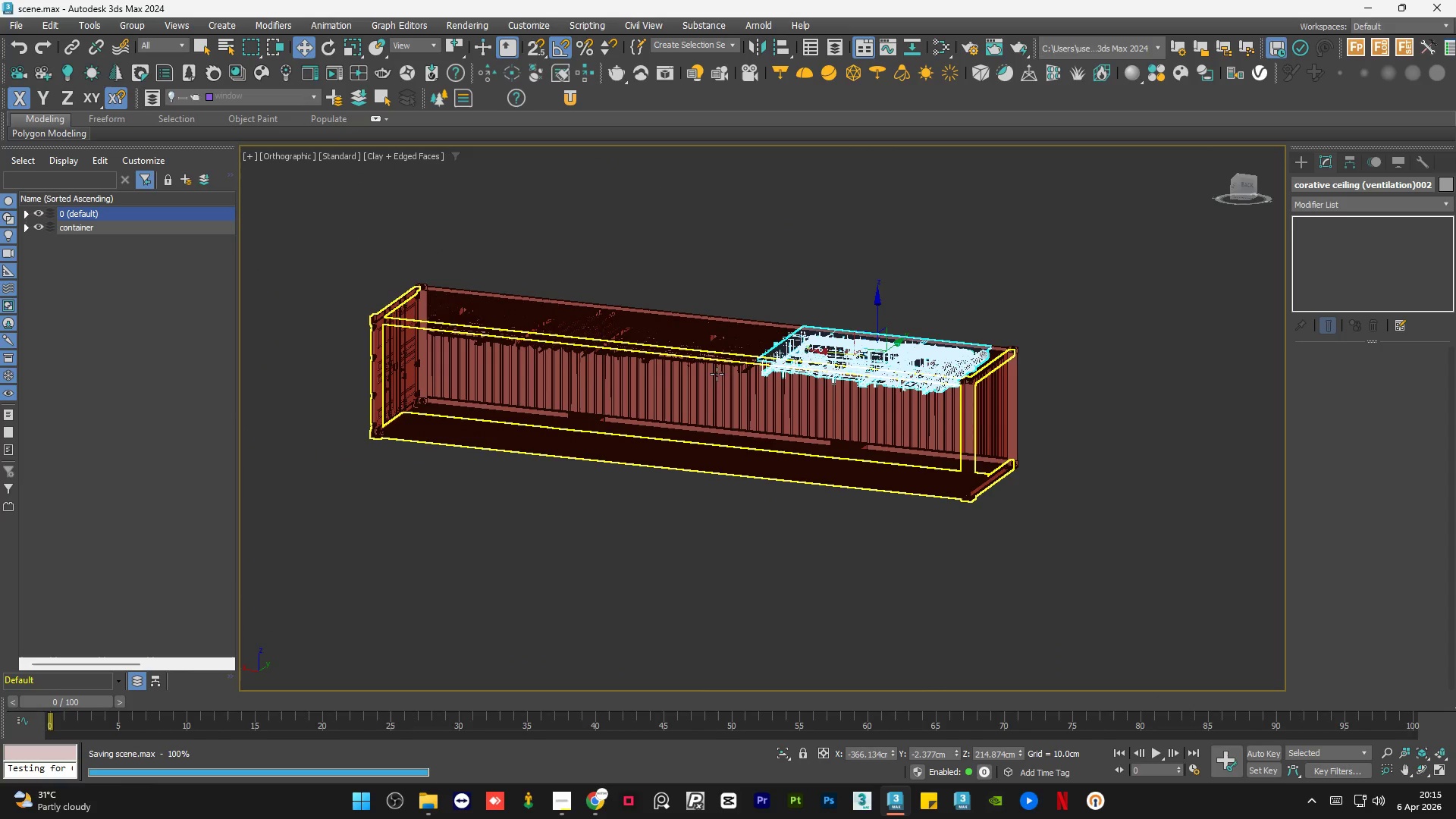 
scroll: coordinate [381, 405], scroll_direction: up, amount: 6.0
 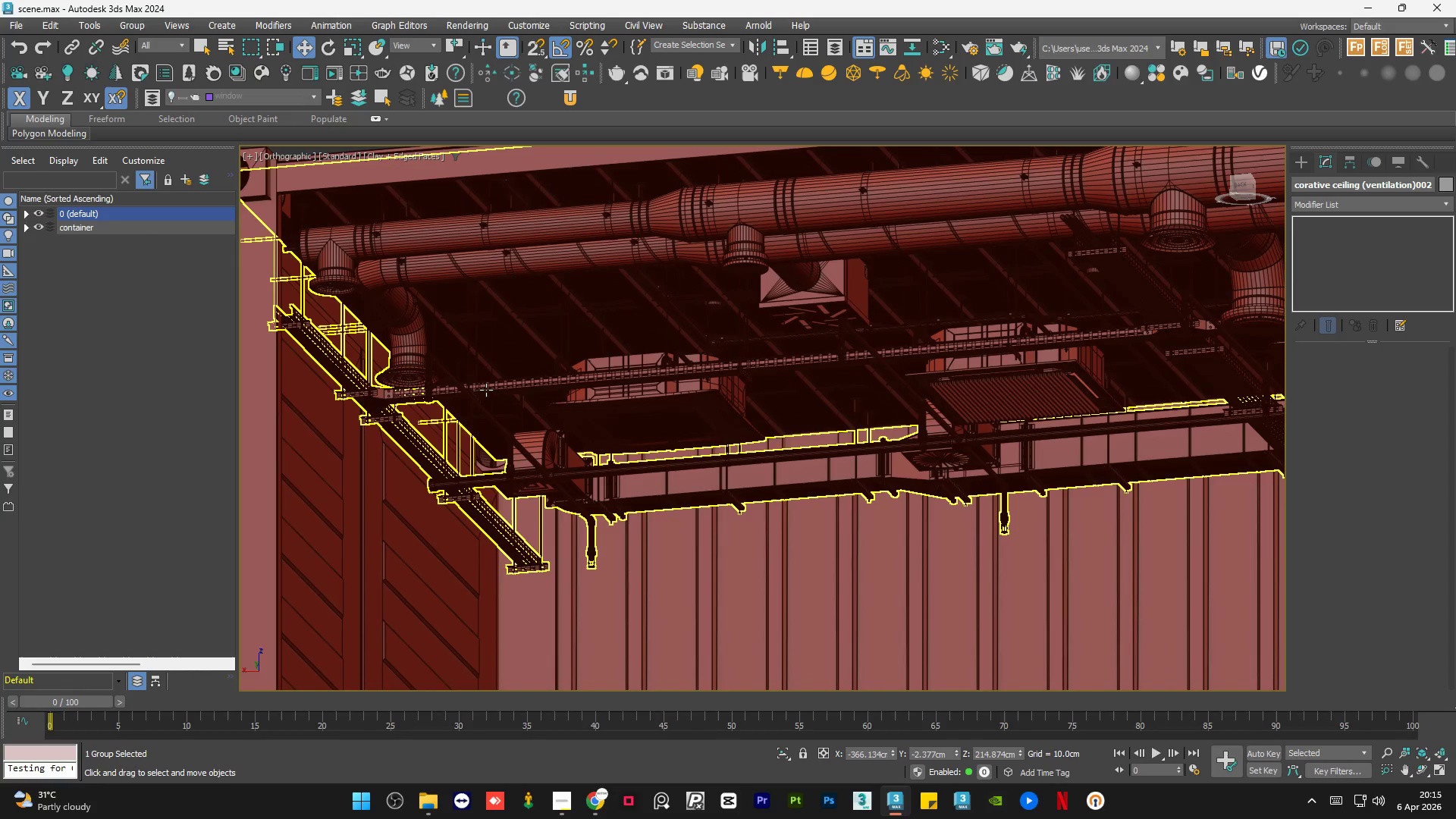 
hold_key(key=ControlLeft, duration=0.5)
left_click([486, 390])
 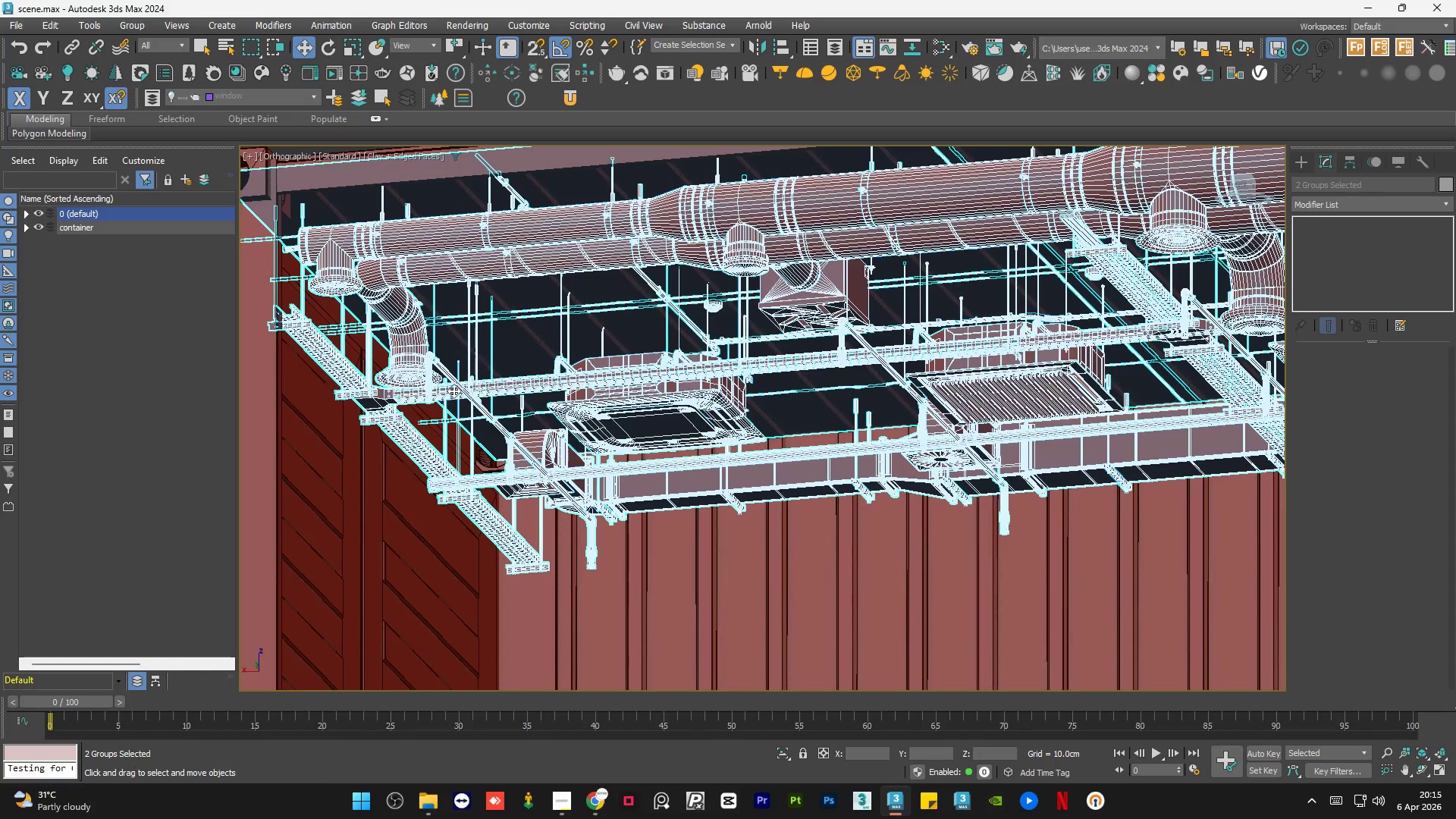 
hold_key(key=ControlLeft, duration=0.83)
 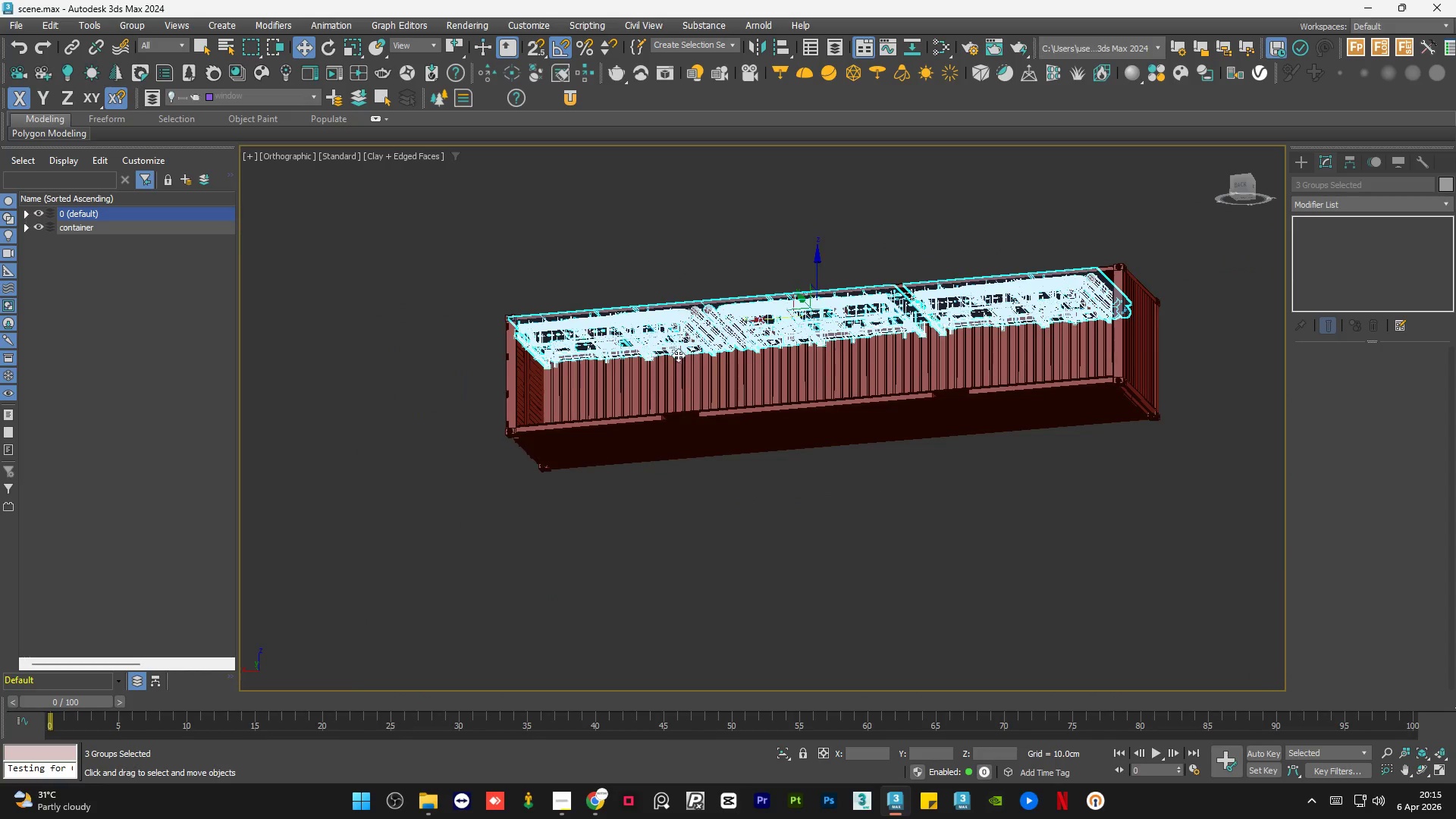 
scroll: coordinate [430, 391], scroll_direction: down, amount: 3.0
 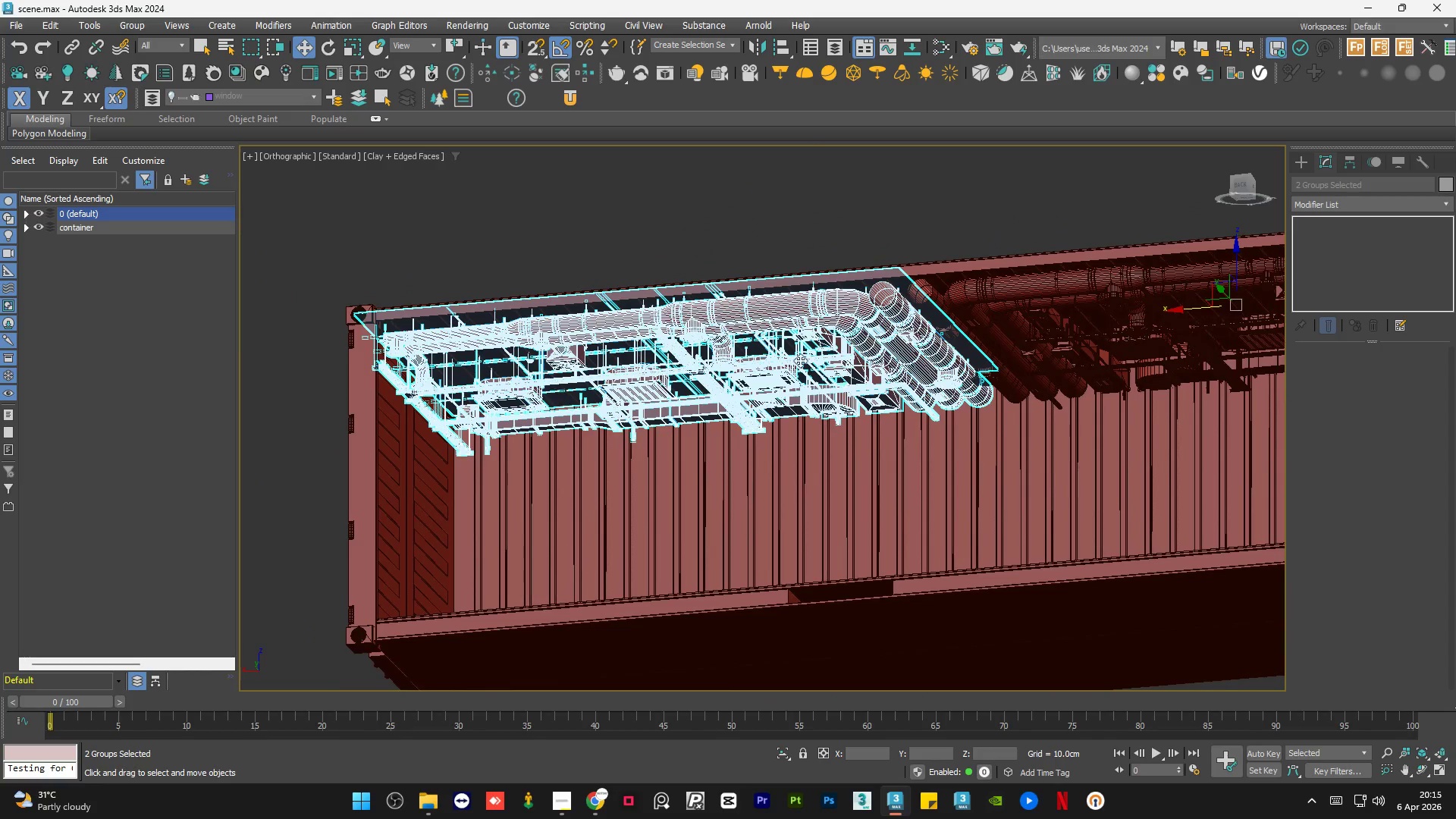 
left_click([993, 356])
 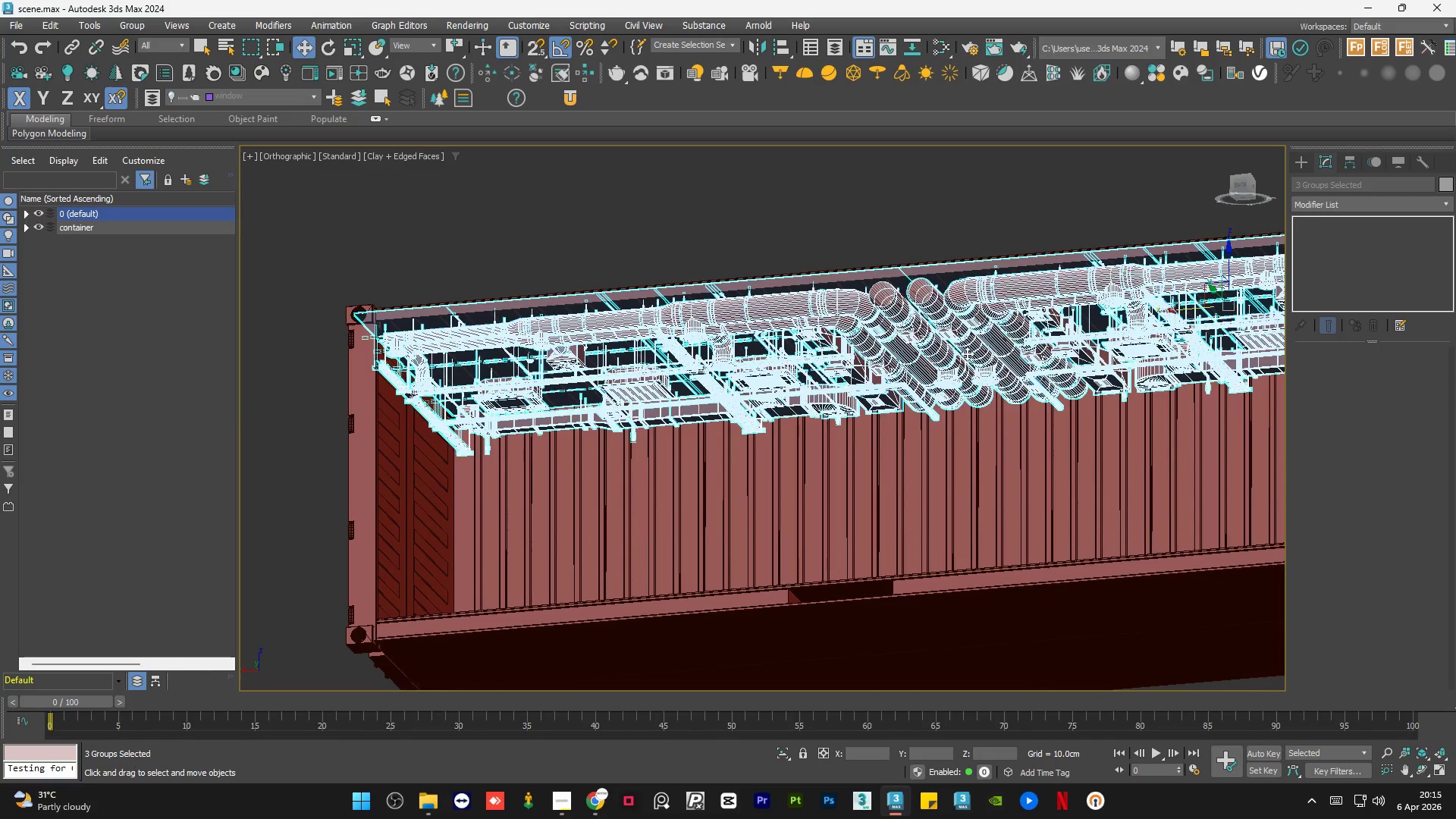 
hold_key(key=AltLeft, duration=0.8)
 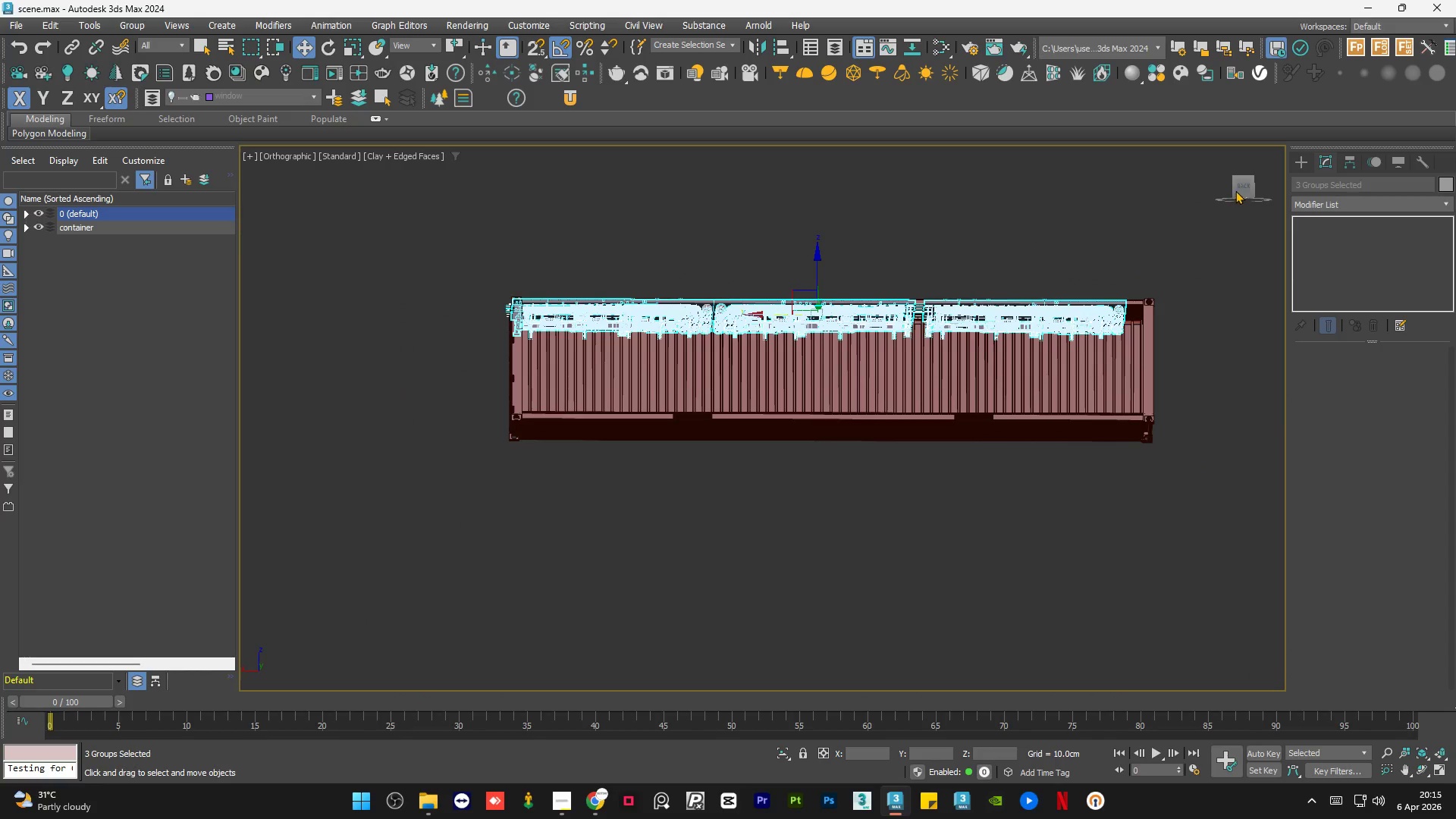 
scroll: coordinate [576, 321], scroll_direction: down, amount: 3.0
 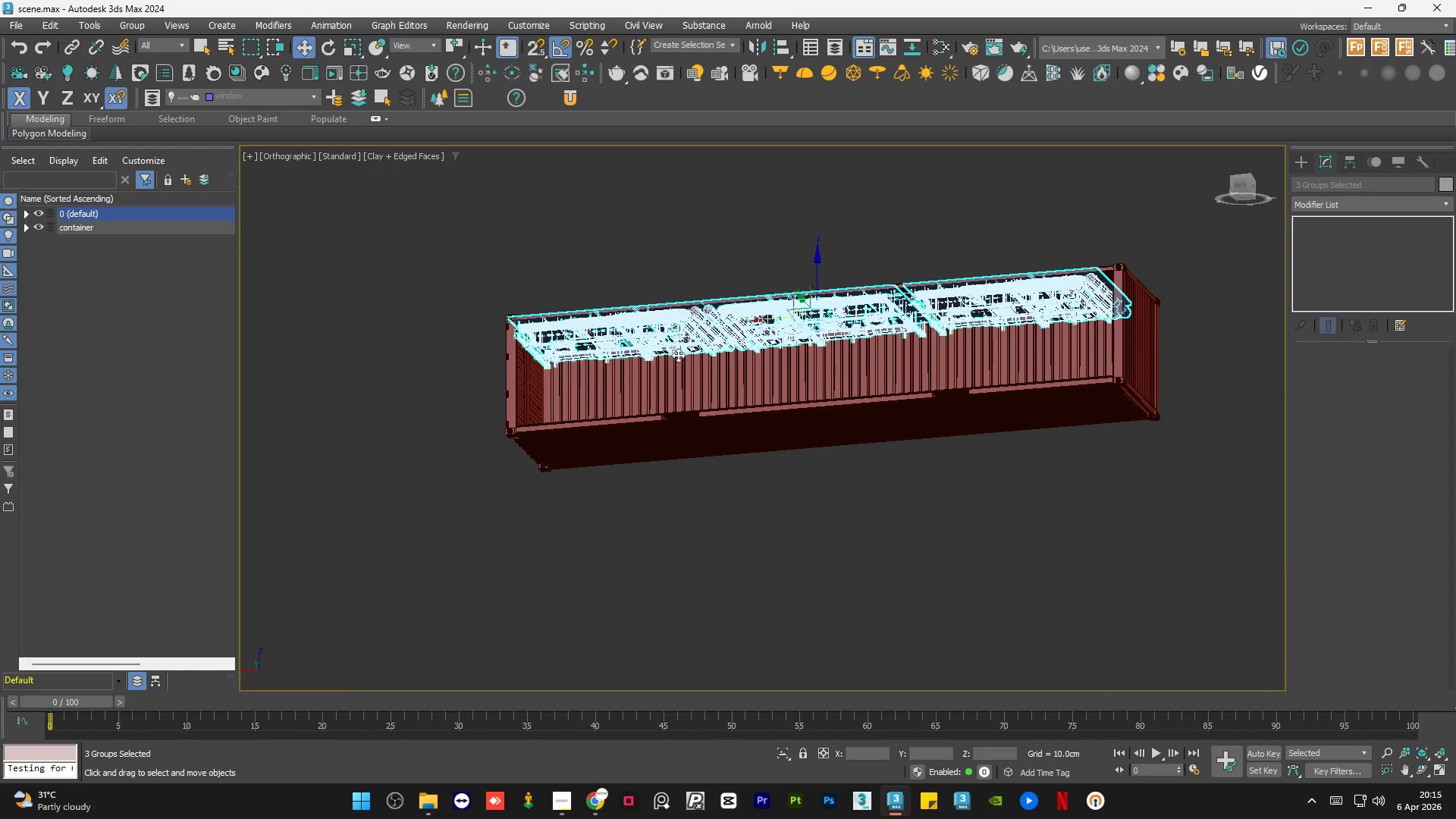 
left_click([1241, 187])
 